 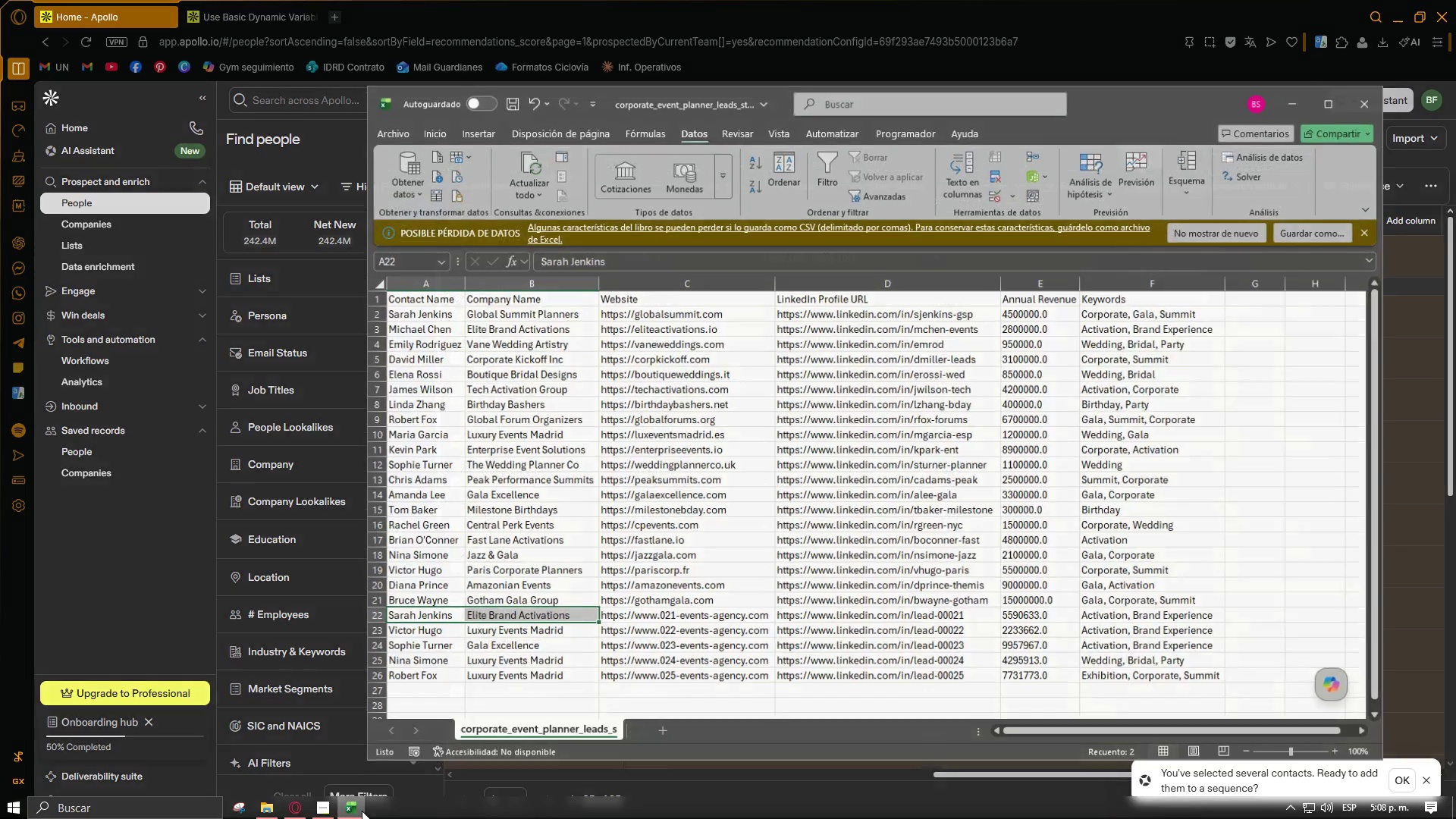 
left_click_drag(start_coordinate=[1057, 728], to_coordinate=[1044, 734])
 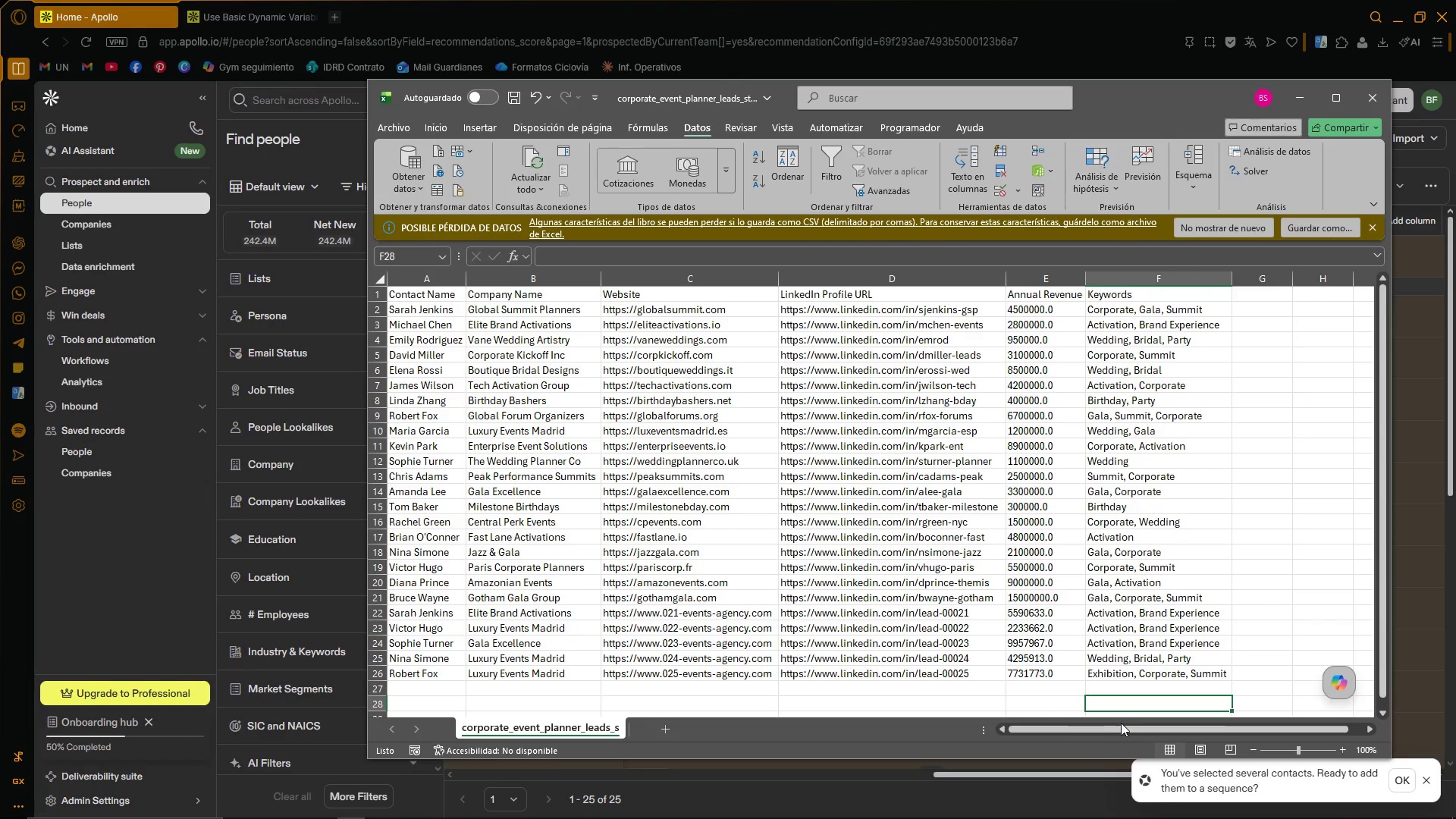 
left_click_drag(start_coordinate=[1119, 729], to_coordinate=[1037, 739])
 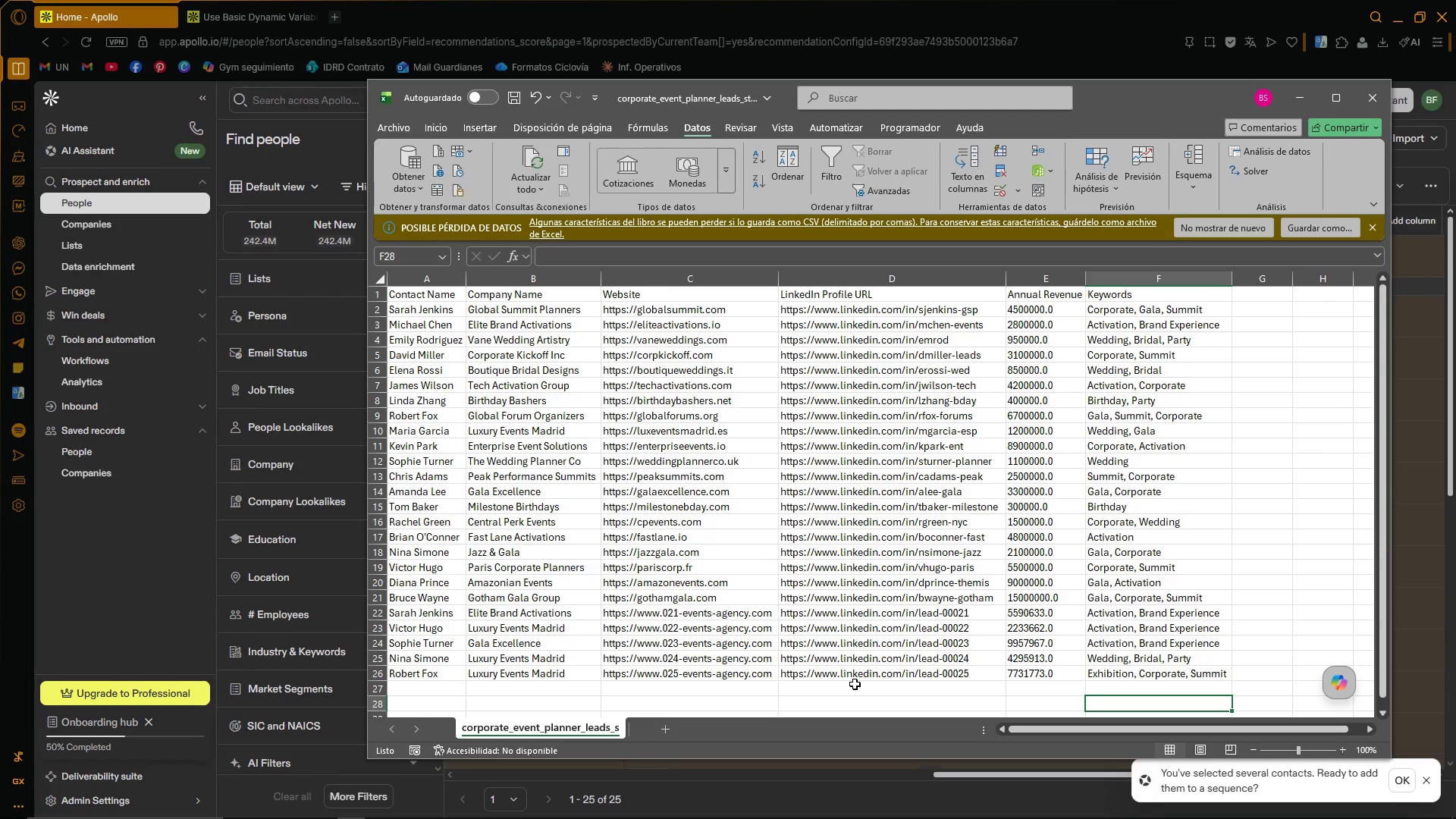 
wait(20.7)
 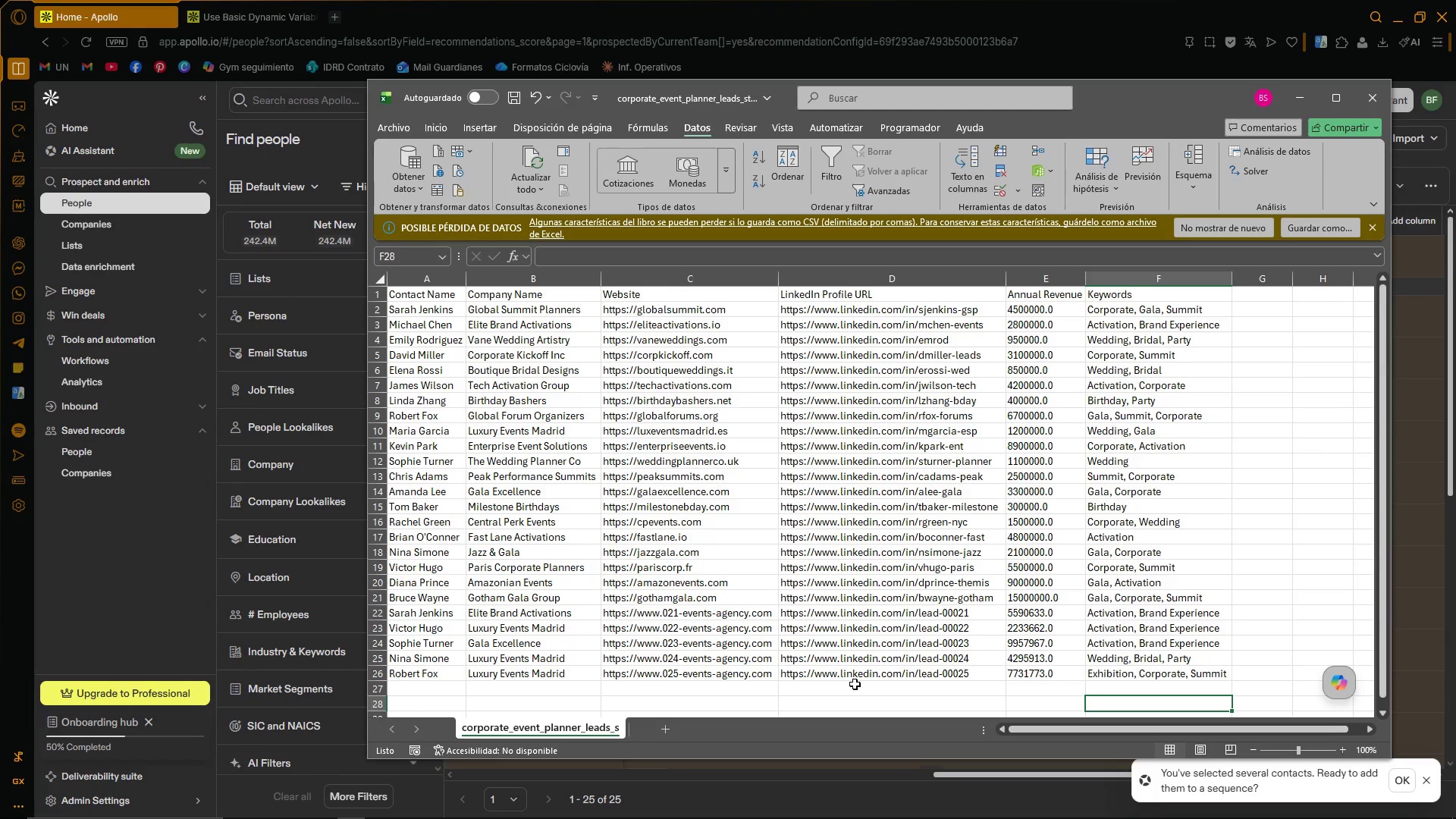 
left_click_drag(start_coordinate=[435, 617], to_coordinate=[750, 607])
 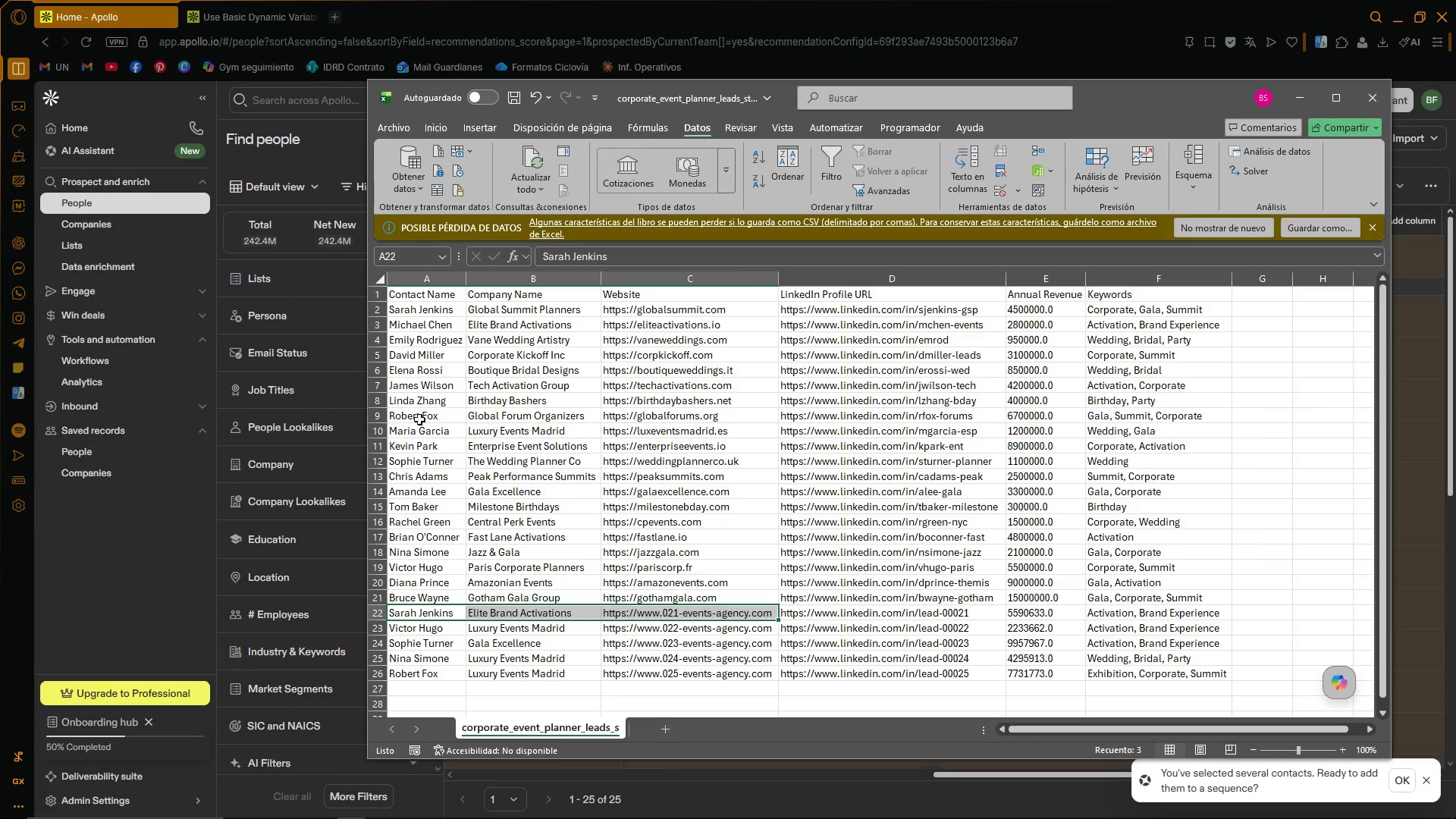 
left_click_drag(start_coordinate=[424, 311], to_coordinate=[628, 303])
 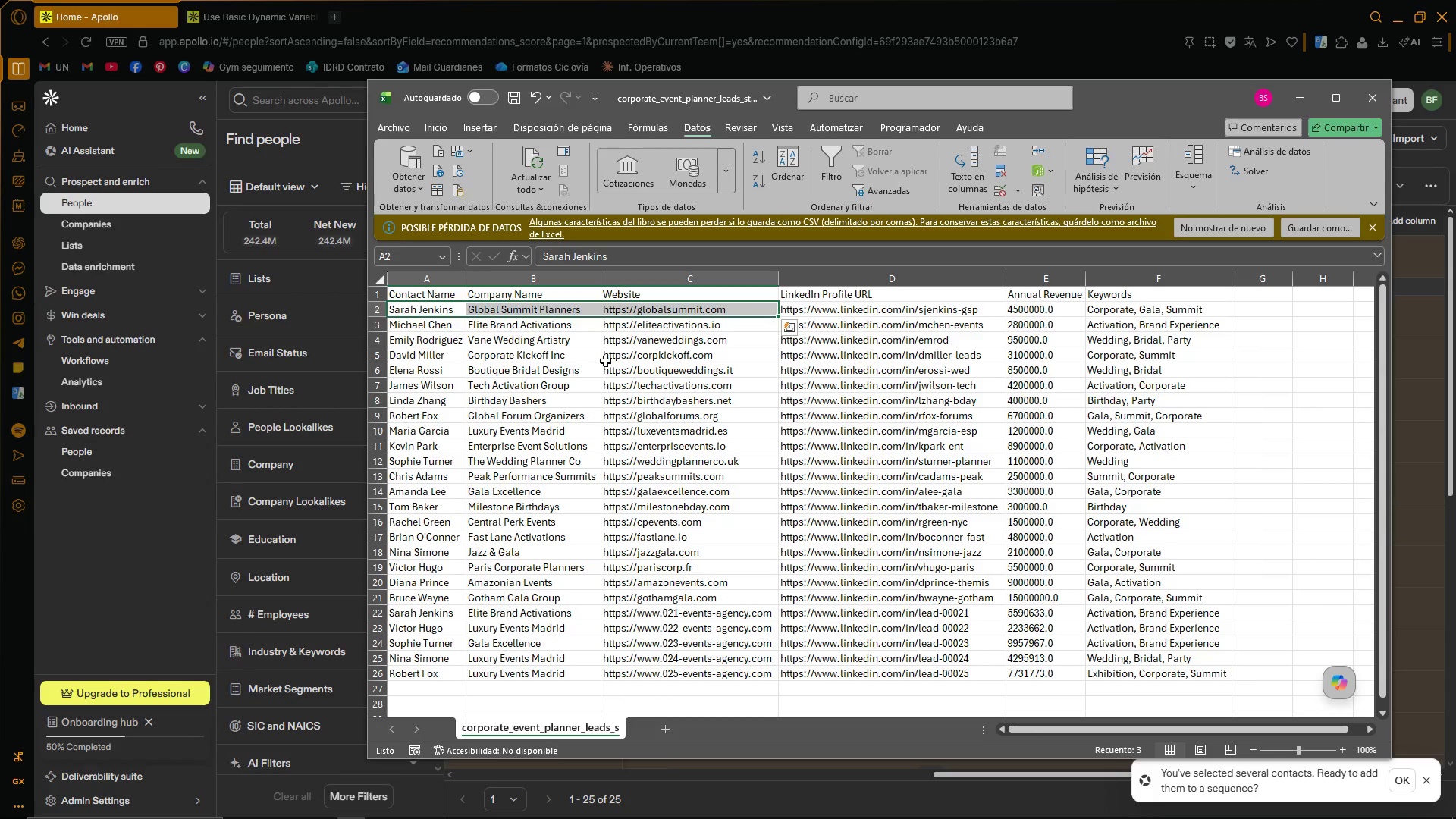 
left_click([595, 428])
 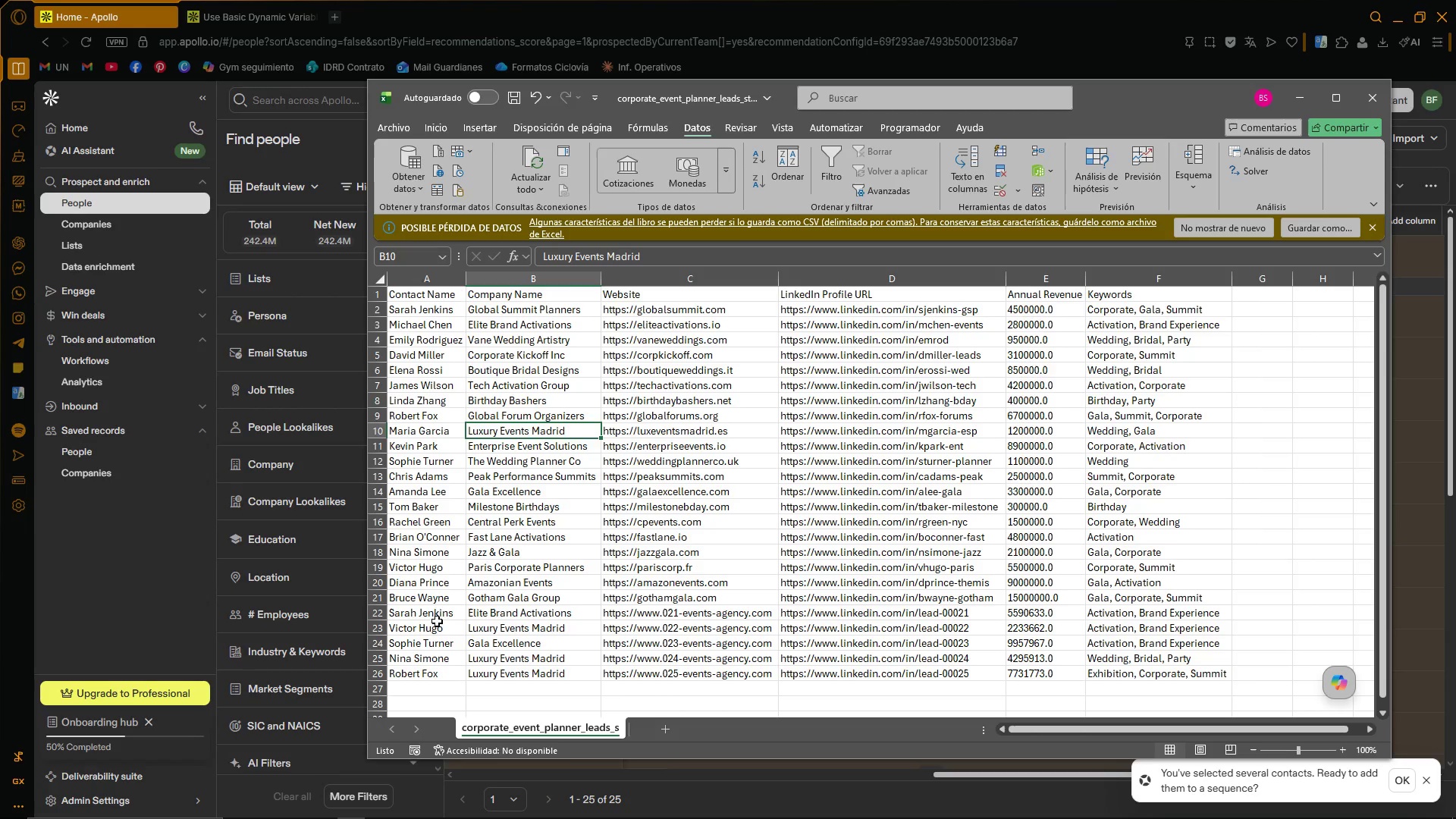 
left_click([431, 604])
 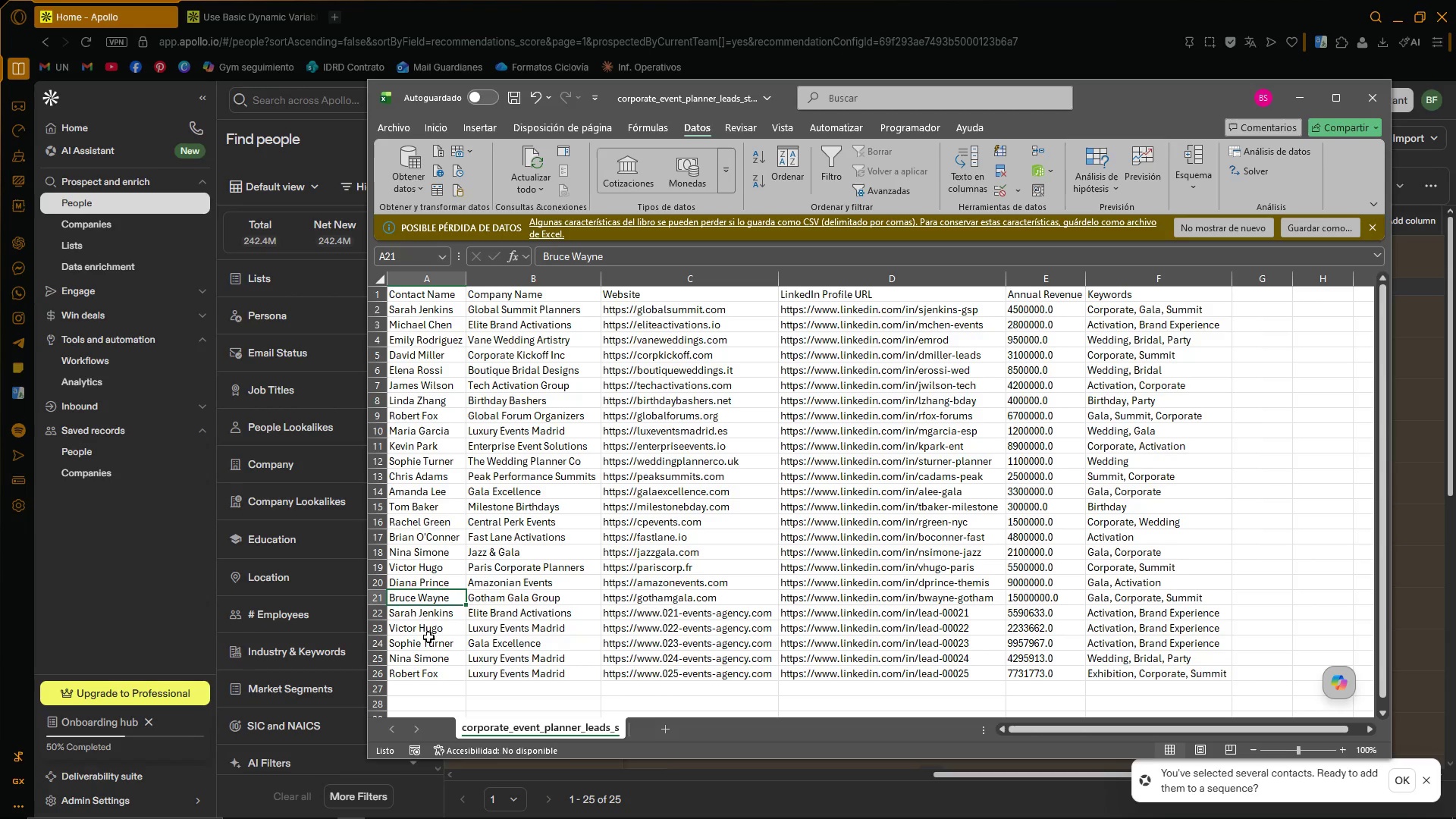 
left_click_drag(start_coordinate=[425, 620], to_coordinate=[662, 612])
 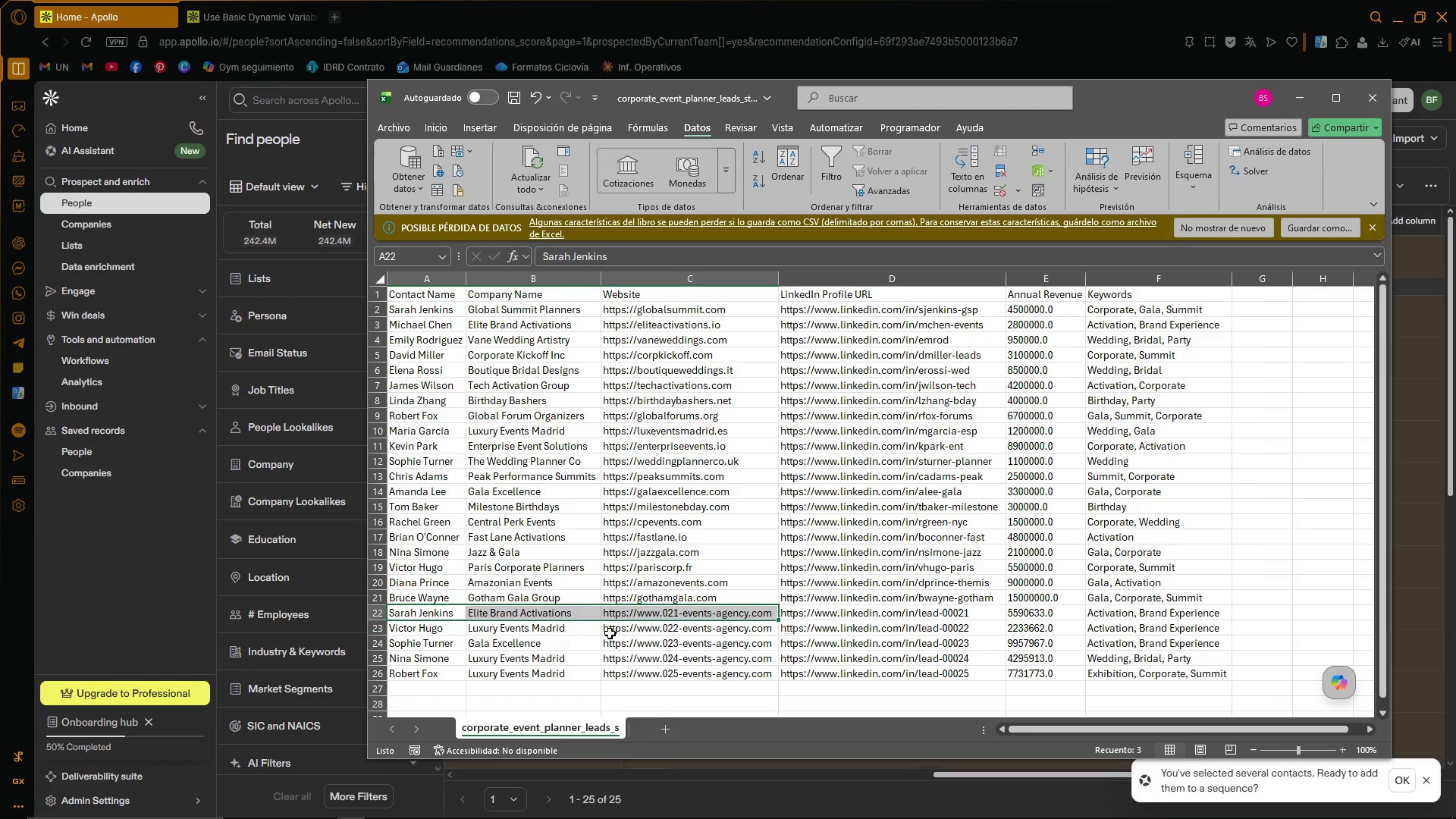 
wait(14.48)
 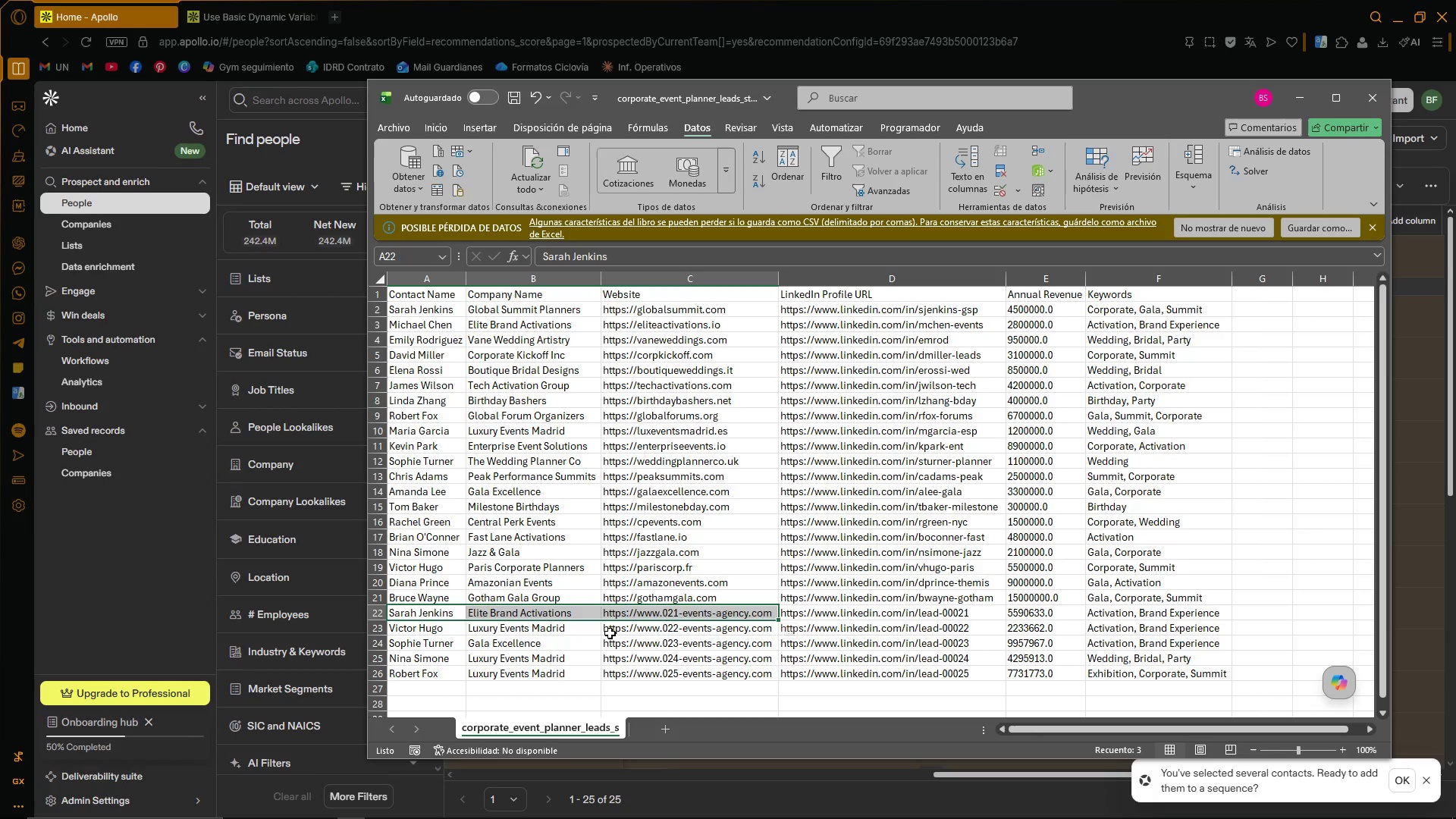 
left_click([1315, 99])
 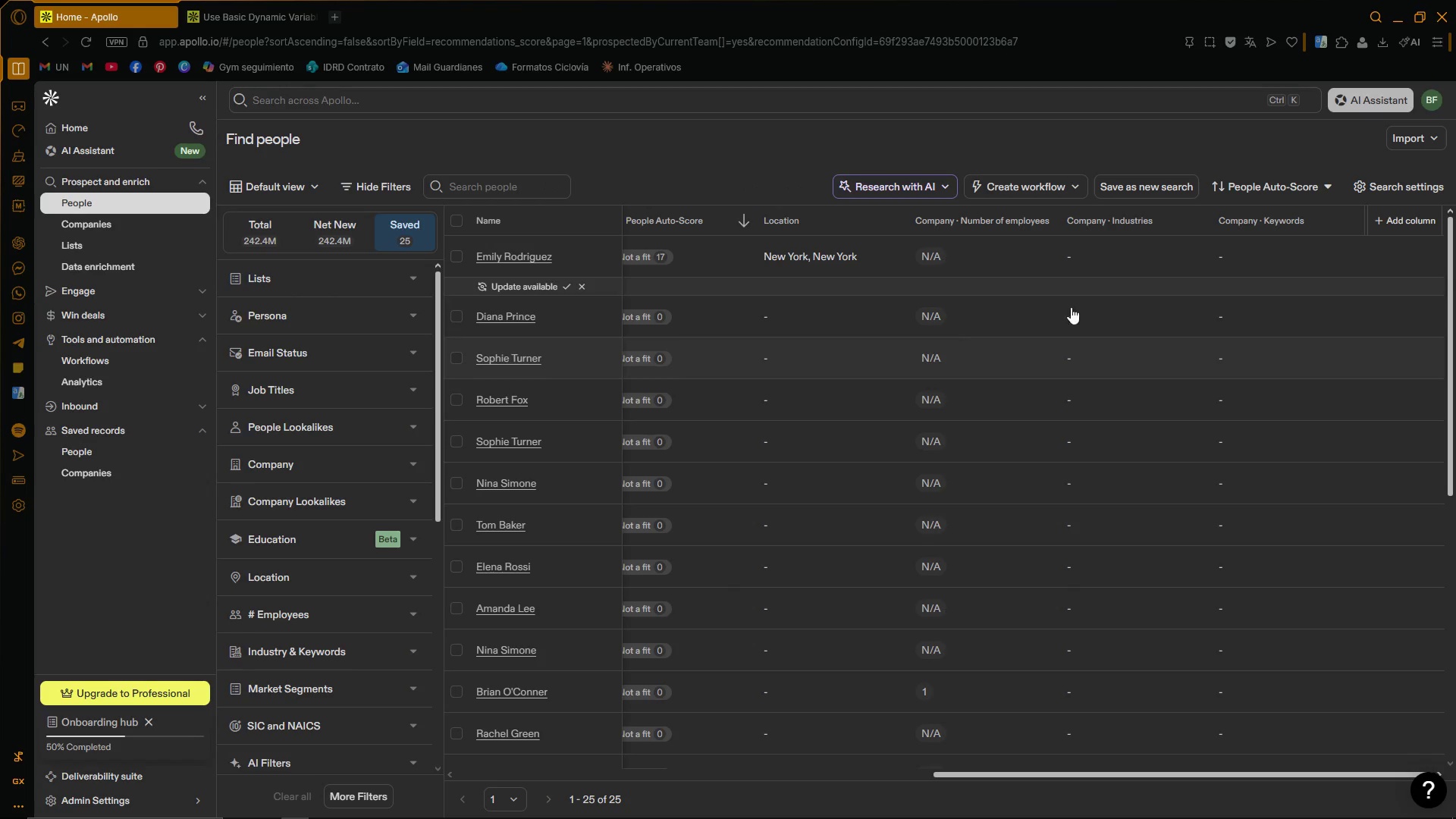 
scroll: coordinate [864, 500], scroll_direction: up, amount: 1.0
 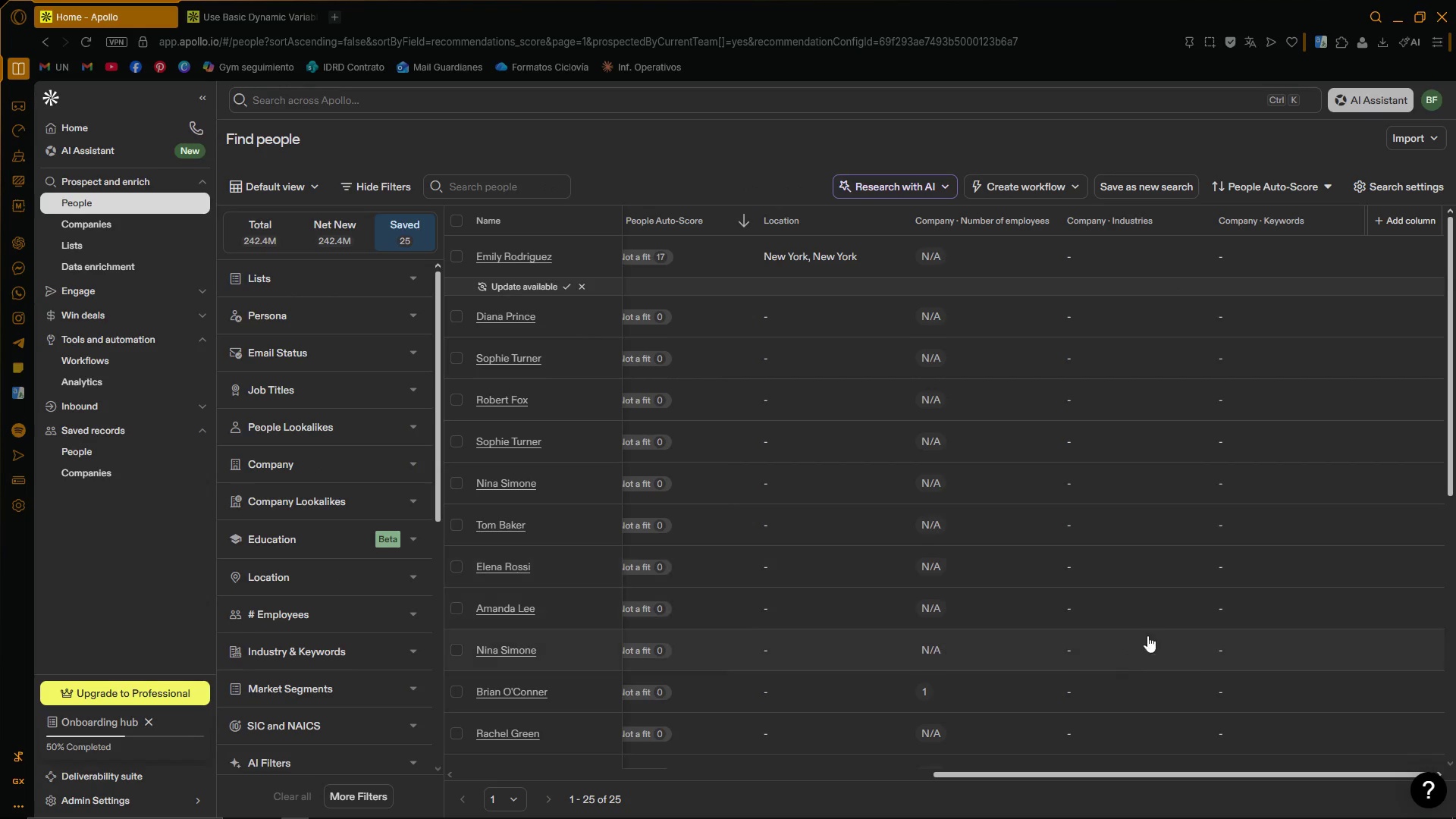 
scroll: coordinate [906, 648], scroll_direction: down, amount: 6.0
 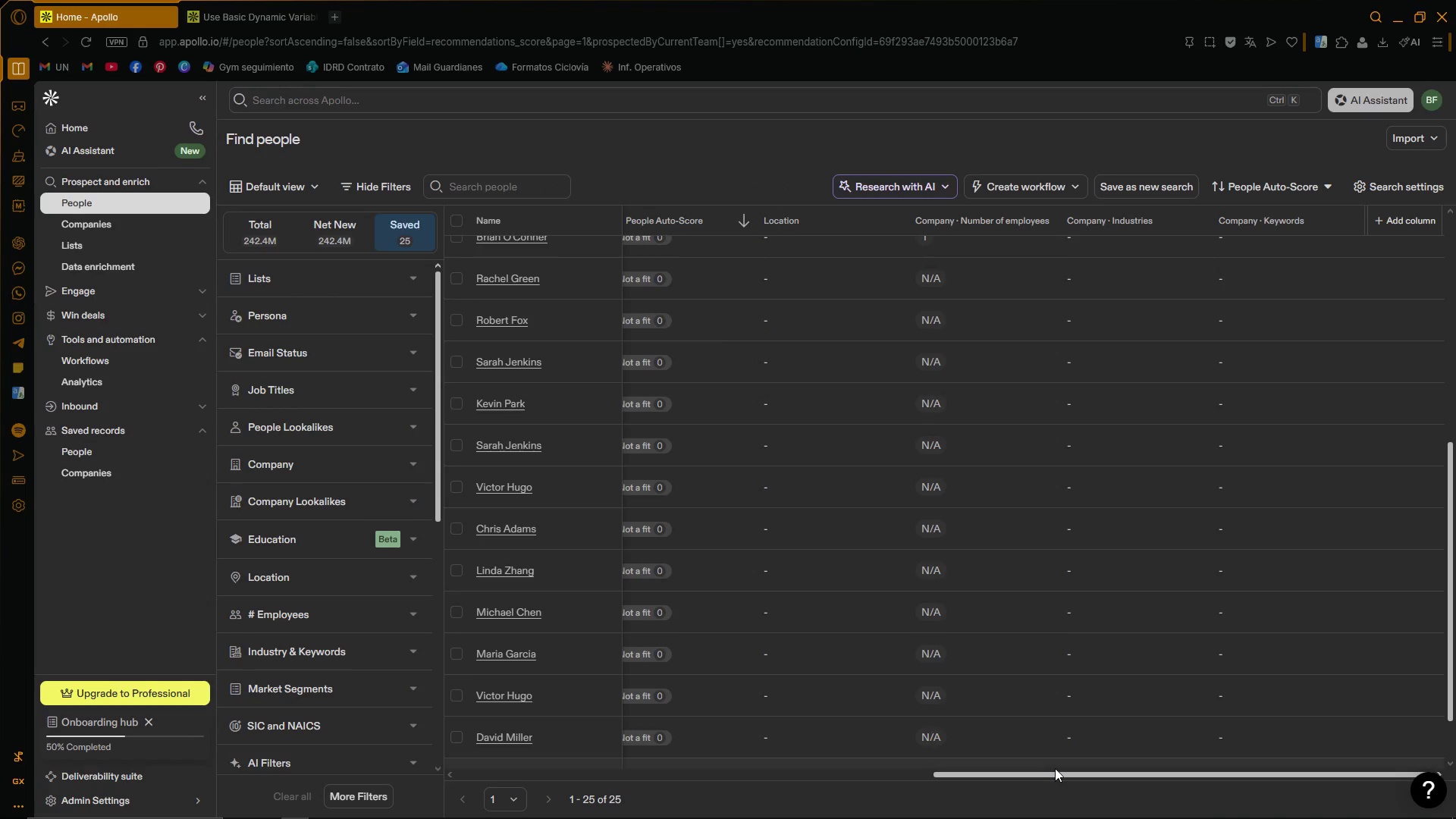 
left_click_drag(start_coordinate=[1060, 774], to_coordinate=[617, 809])
 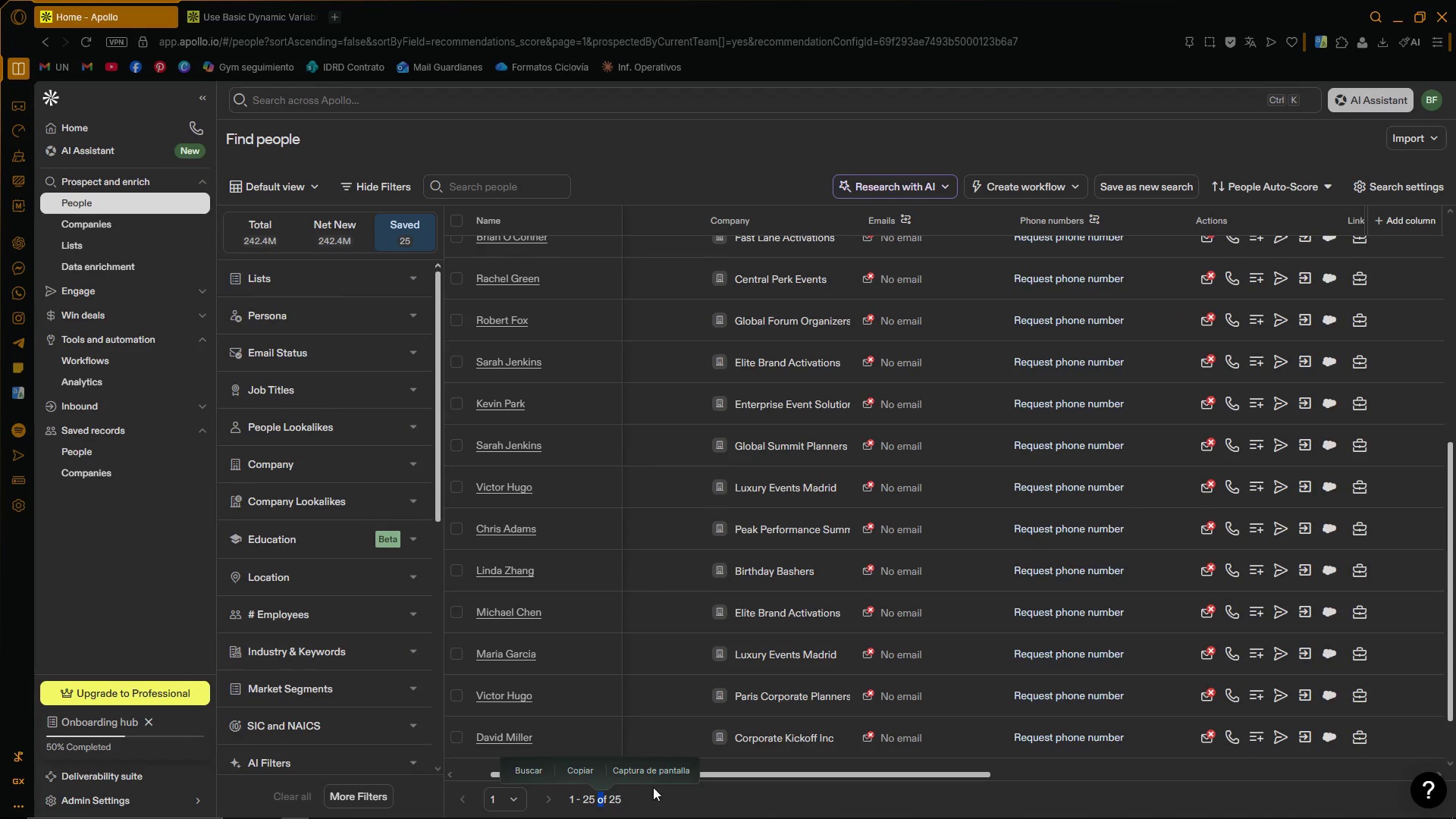 
left_click([746, 784])
 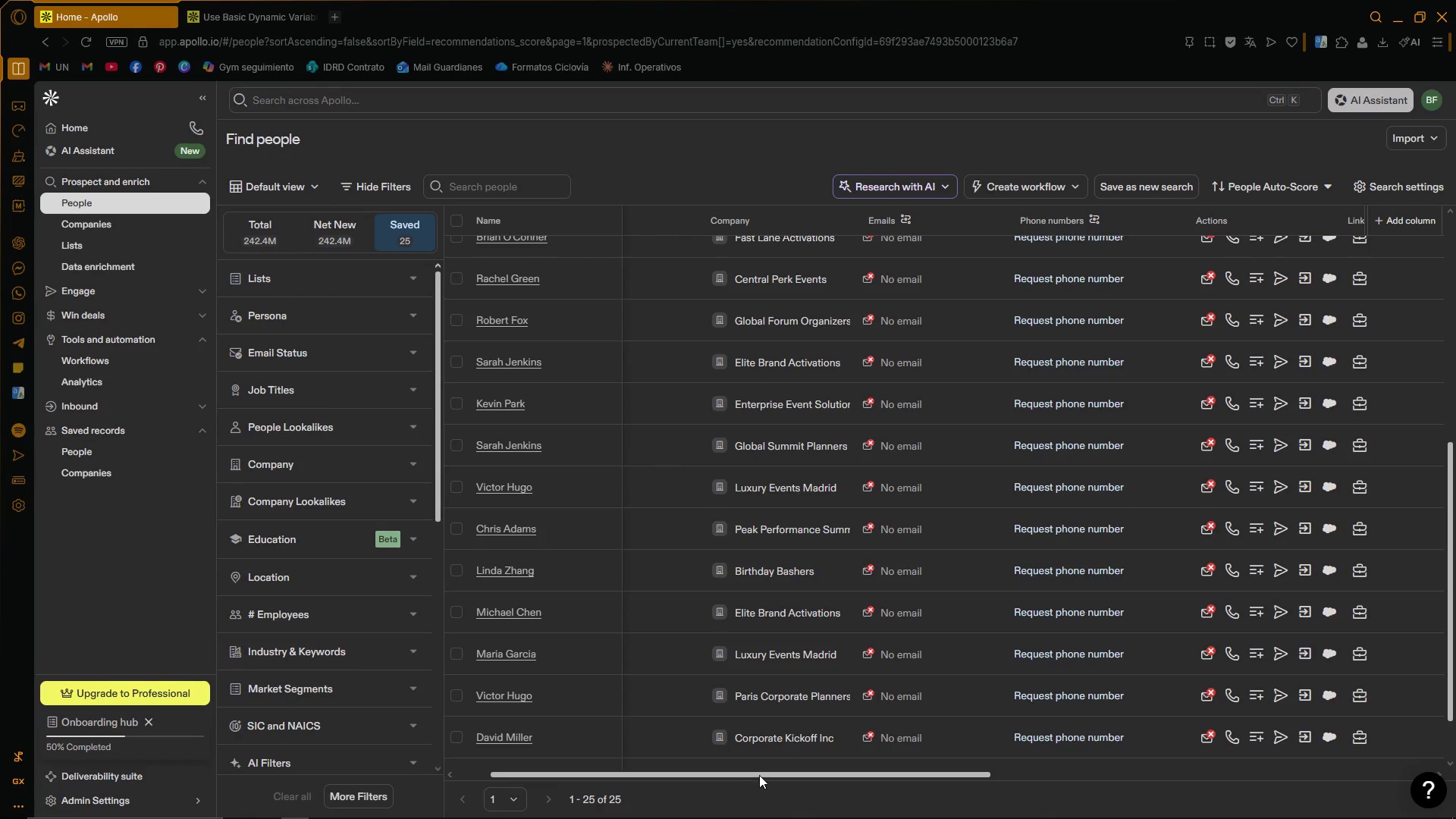 
left_click_drag(start_coordinate=[761, 774], to_coordinate=[636, 781])
 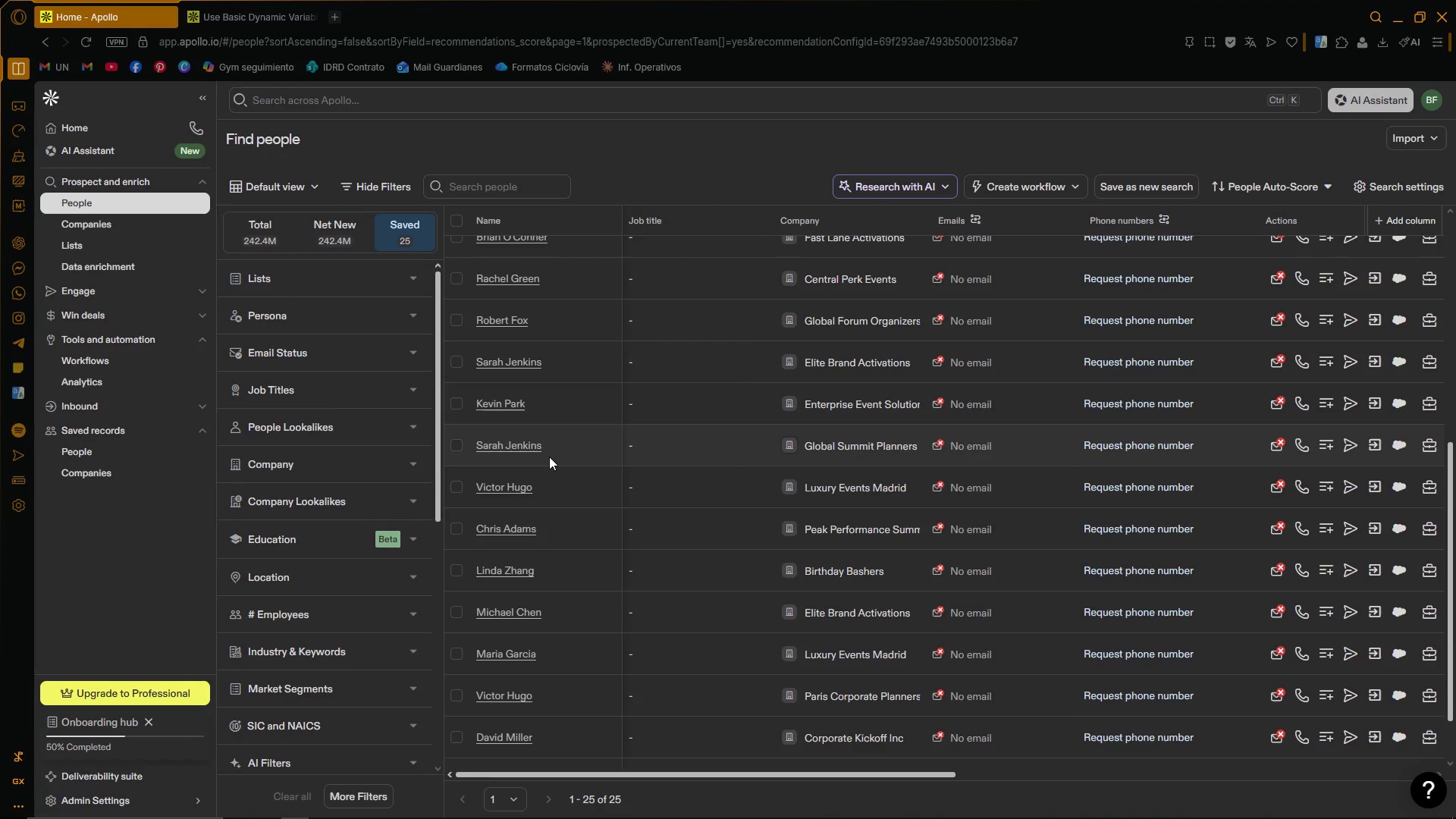 
wait(6.27)
 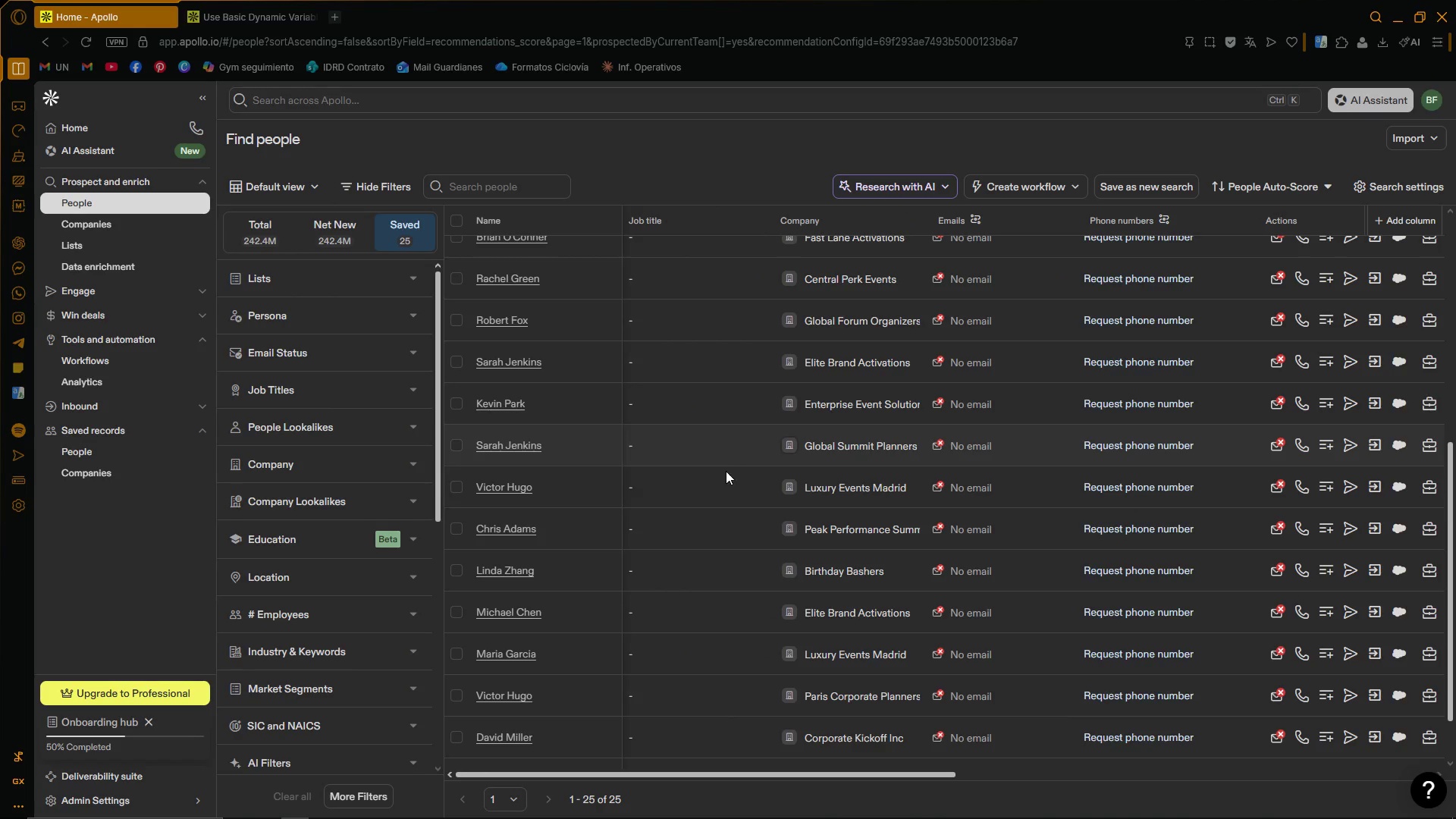 
left_click([455, 444])
 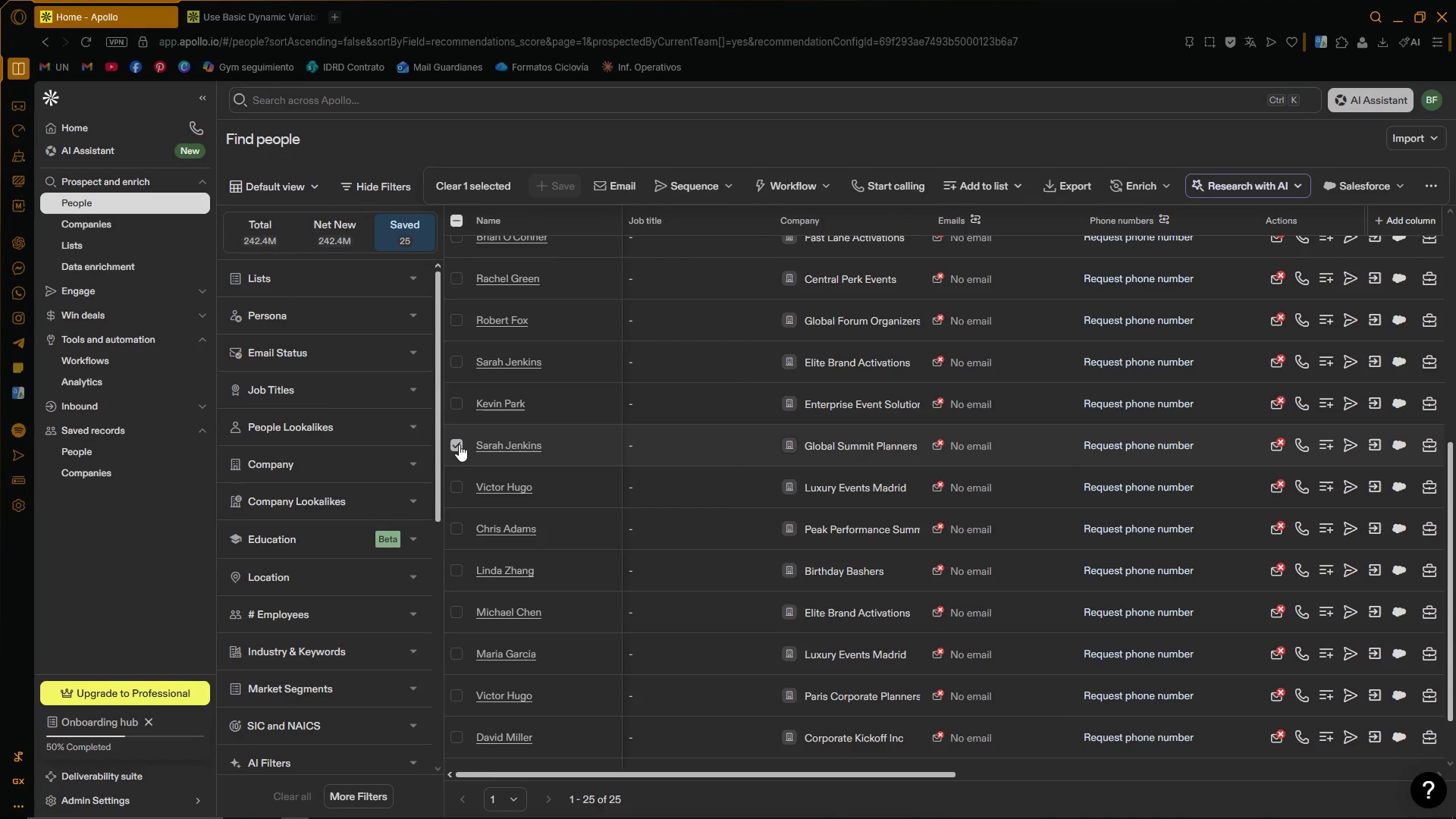 
scroll: coordinate [532, 435], scroll_direction: up, amount: 6.0
 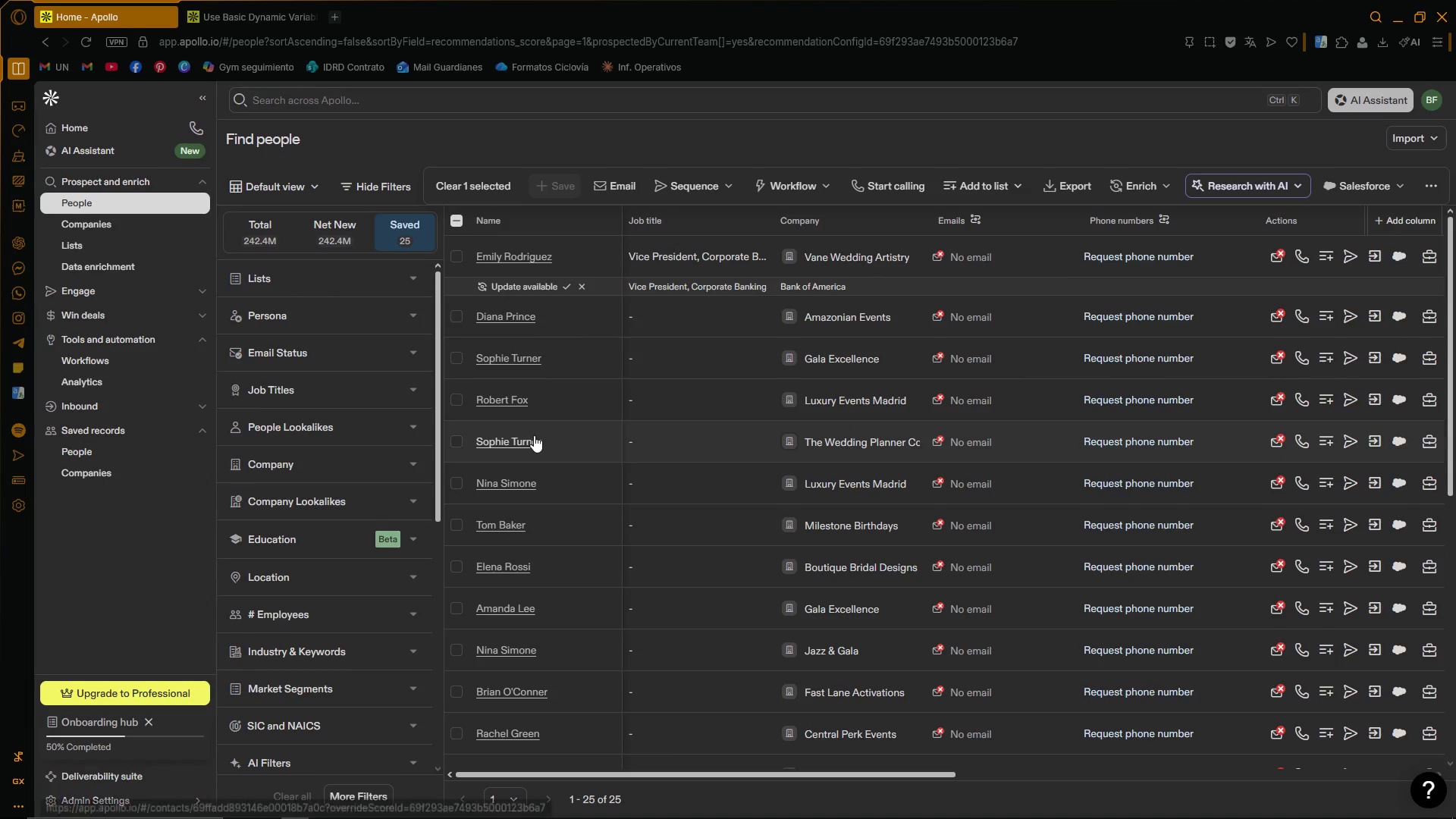 
scroll: coordinate [530, 459], scroll_direction: down, amount: 6.0
 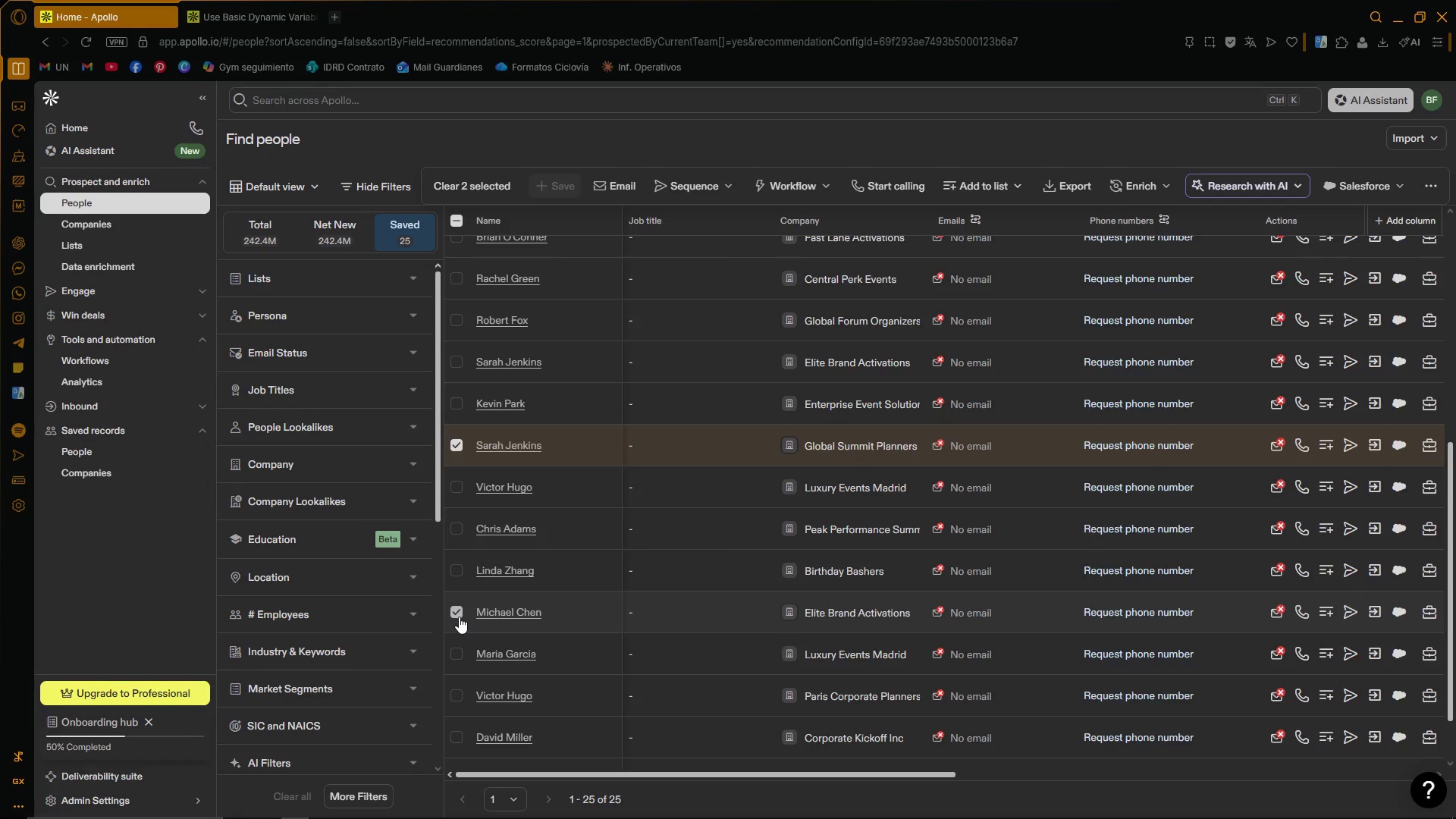 
wait(6.21)
 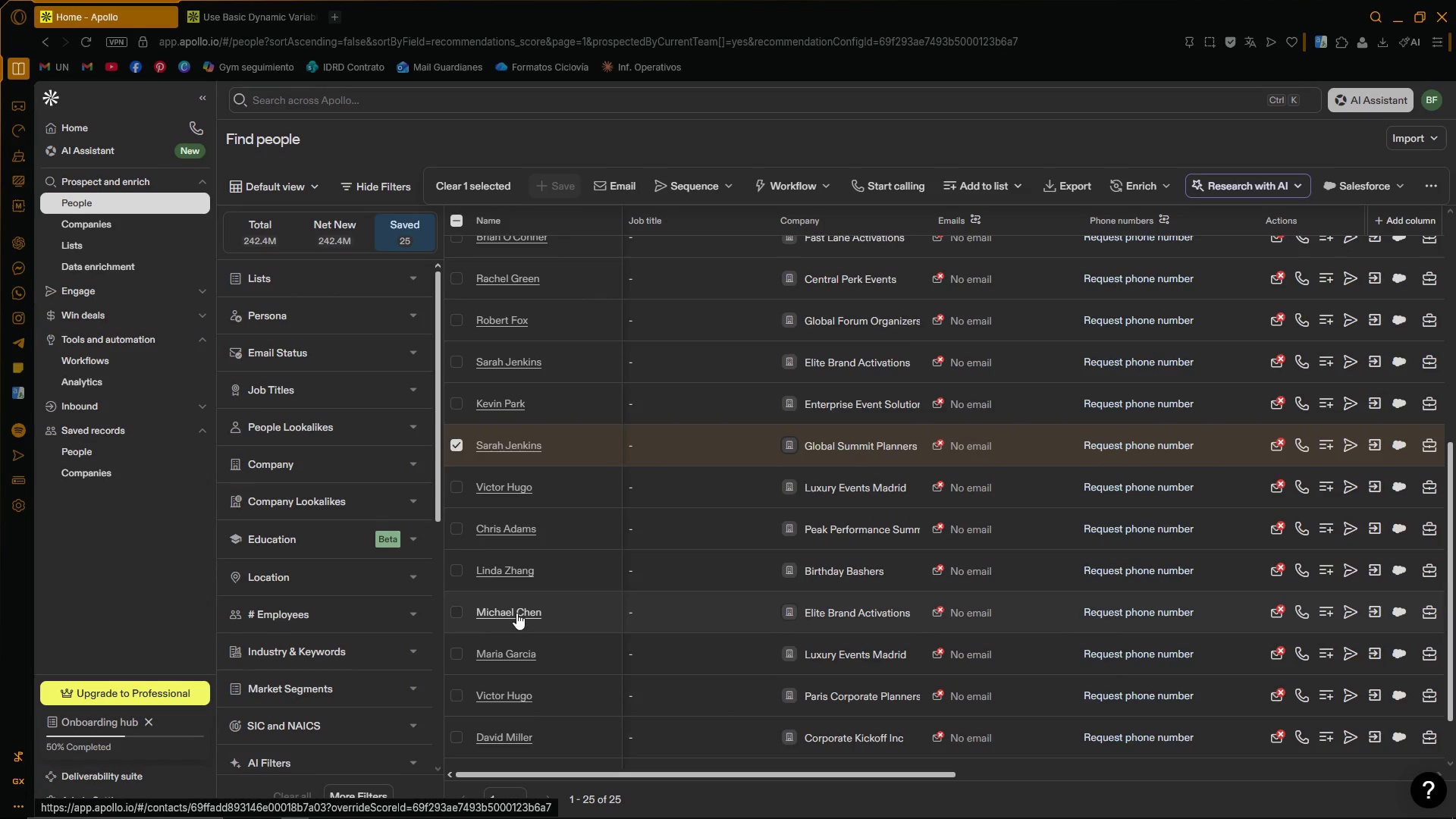 
scroll: coordinate [603, 618], scroll_direction: down, amount: 3.0
 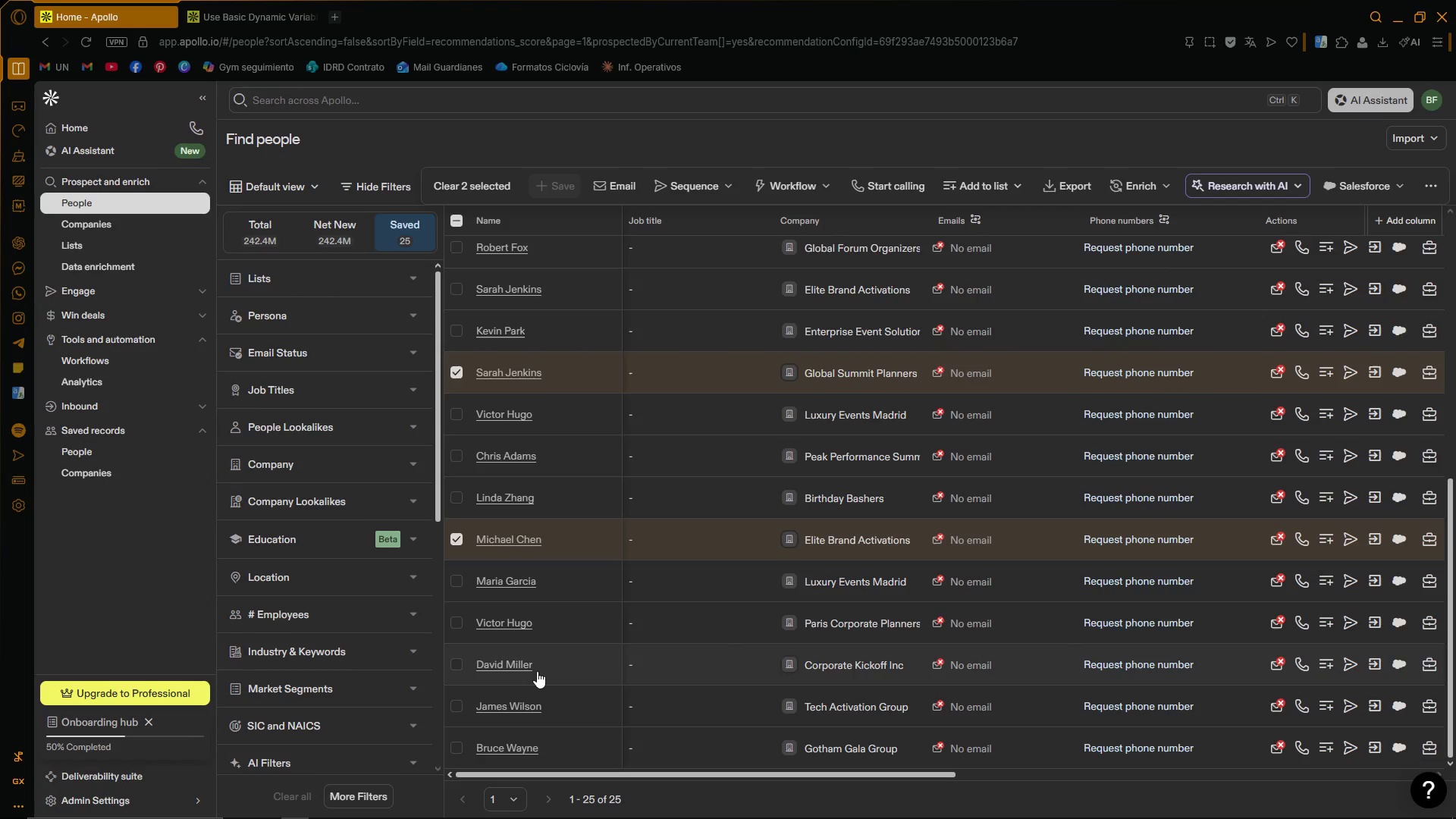 
left_click([458, 664])
 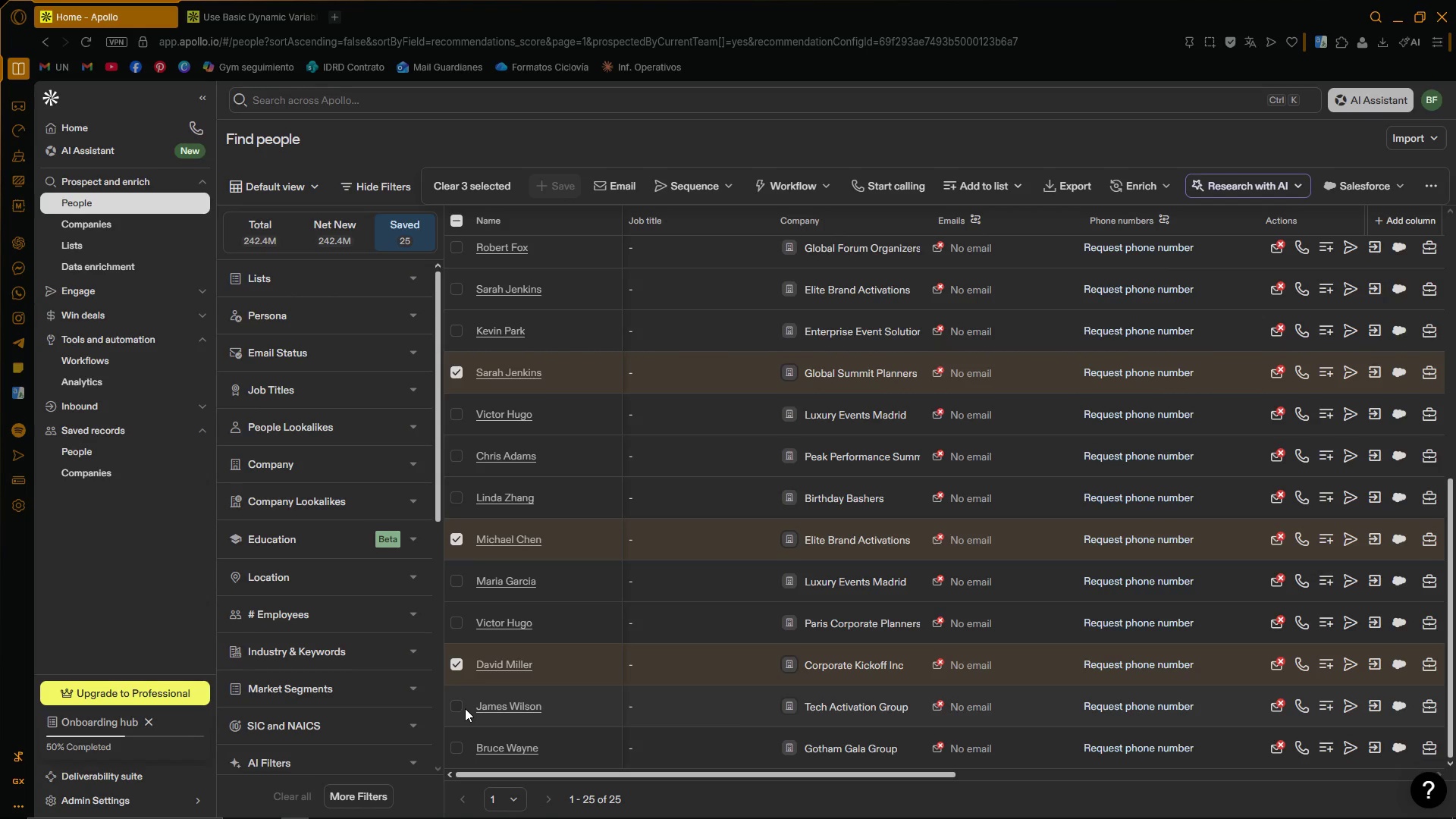 
left_click([460, 709])
 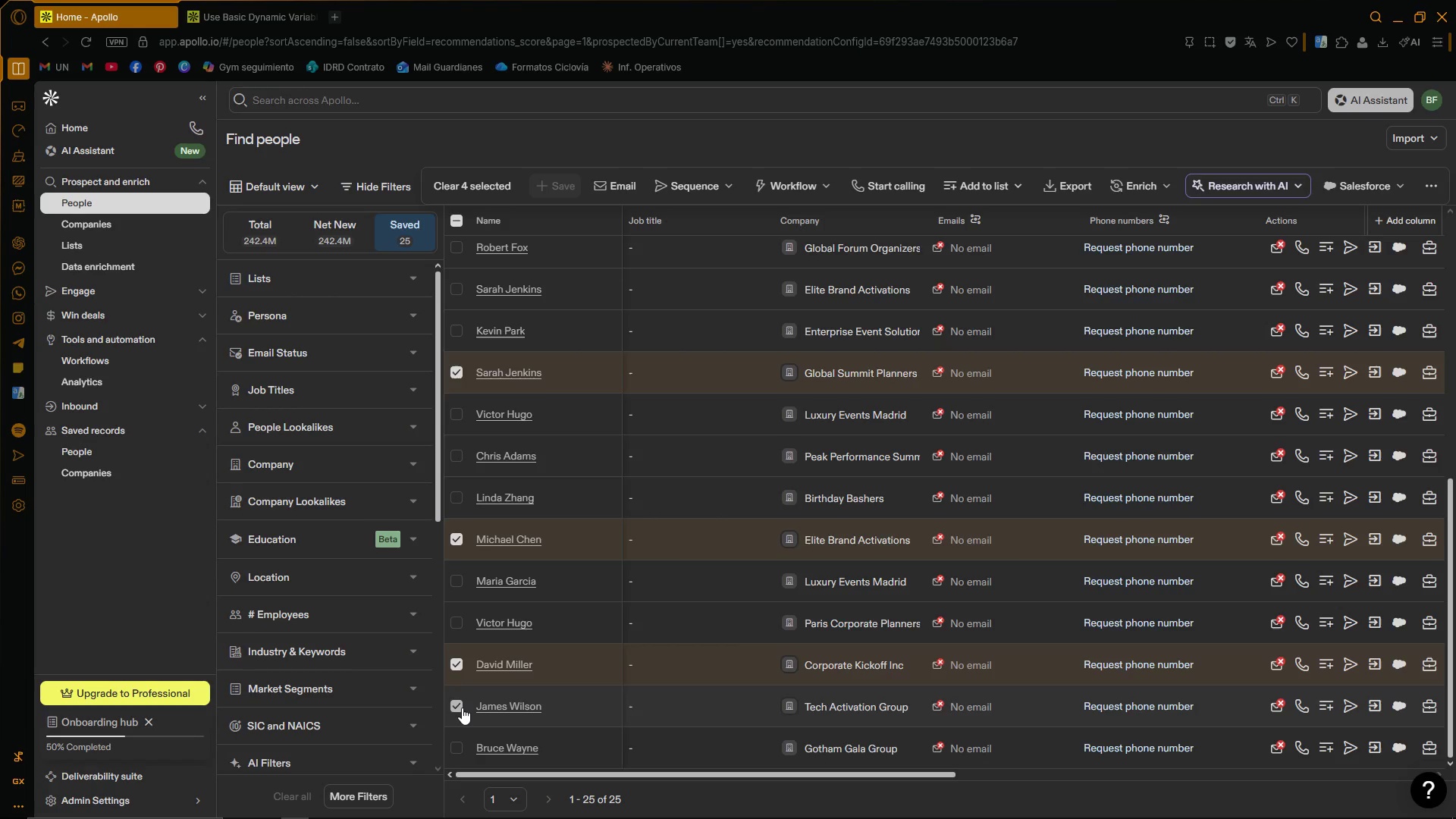 
scroll: coordinate [469, 398], scroll_direction: up, amount: 9.0
 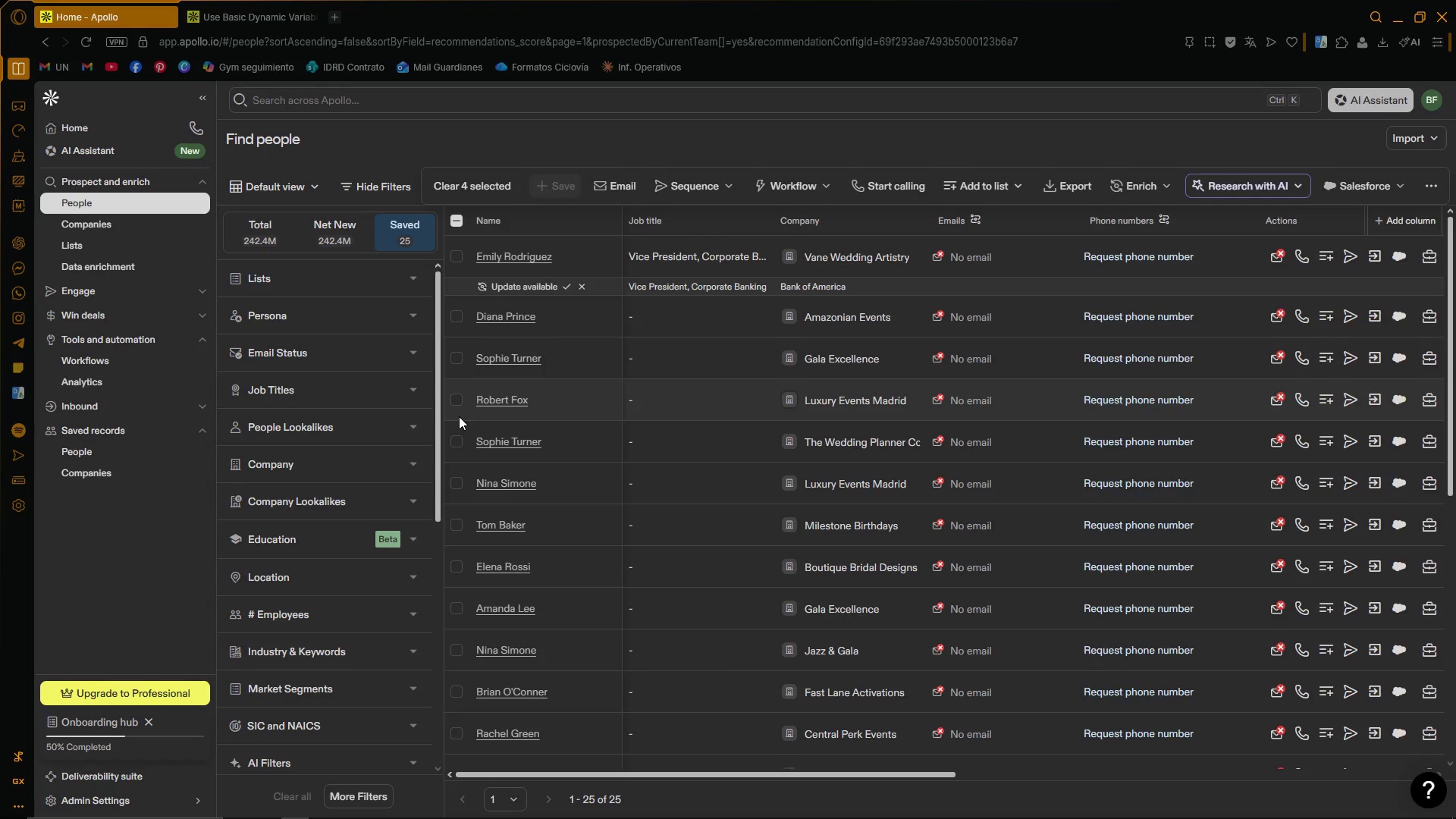 
scroll: coordinate [460, 418], scroll_direction: down, amount: 2.0
 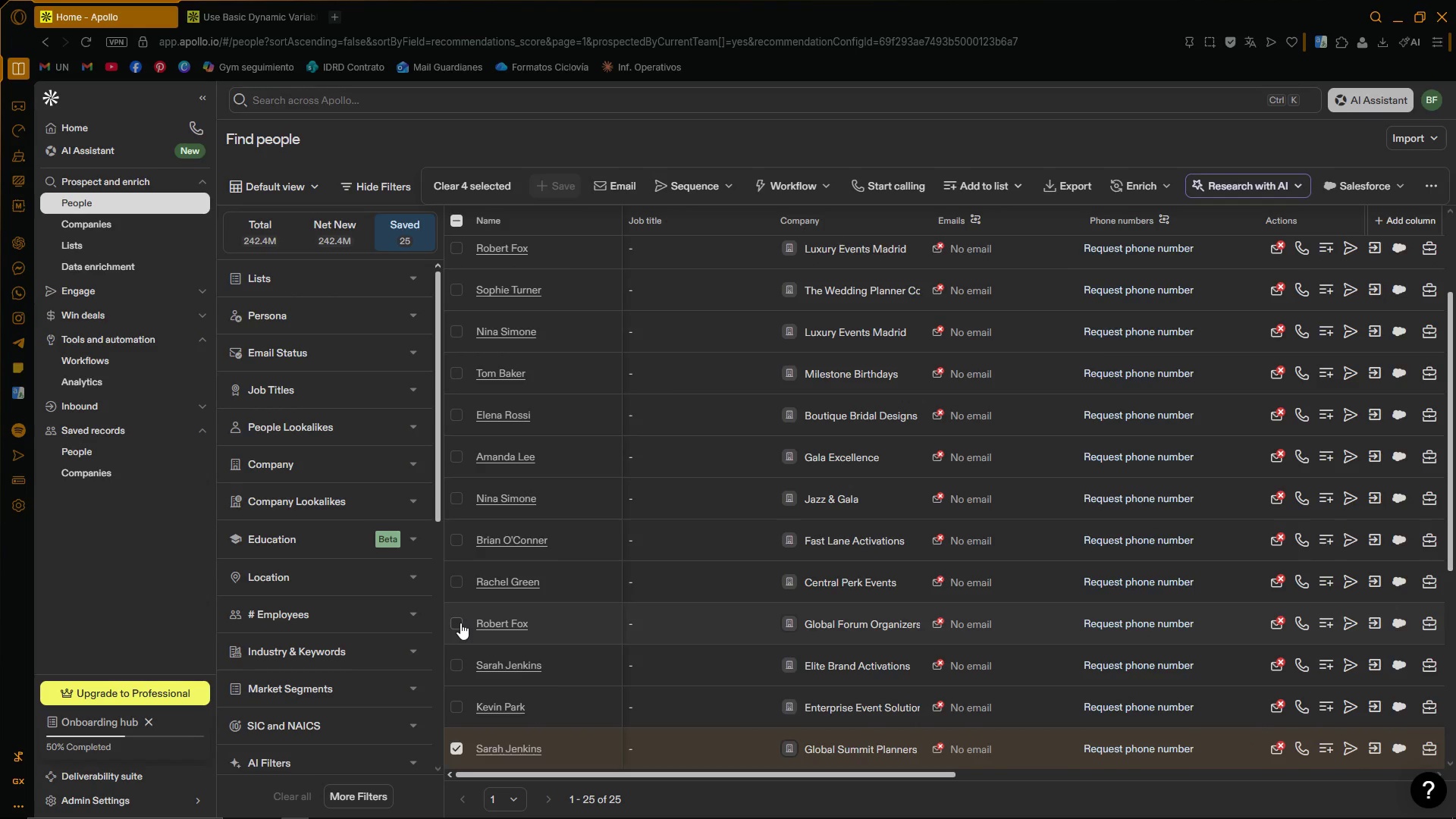 
left_click([460, 623])
 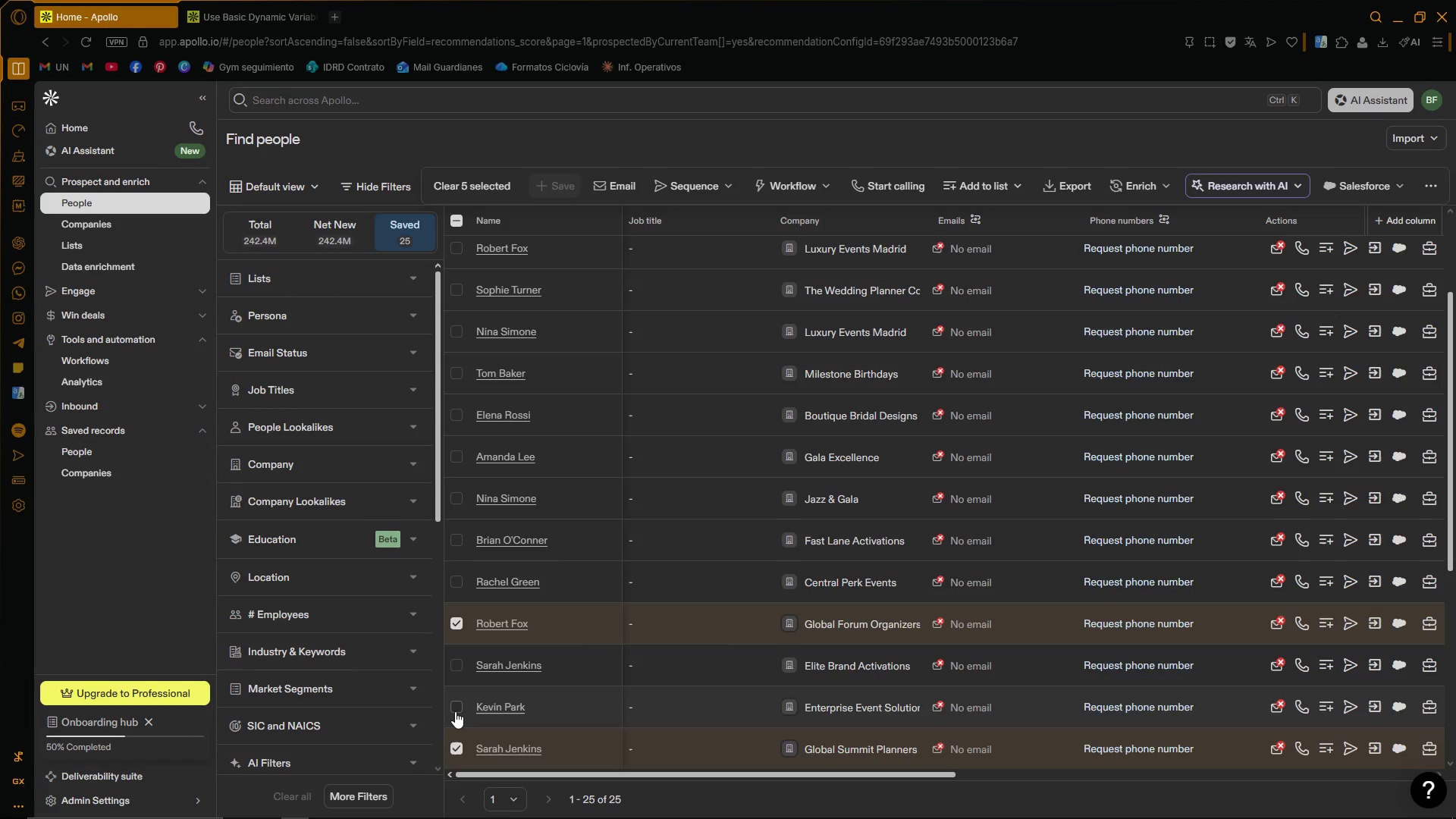 
wait(5.61)
 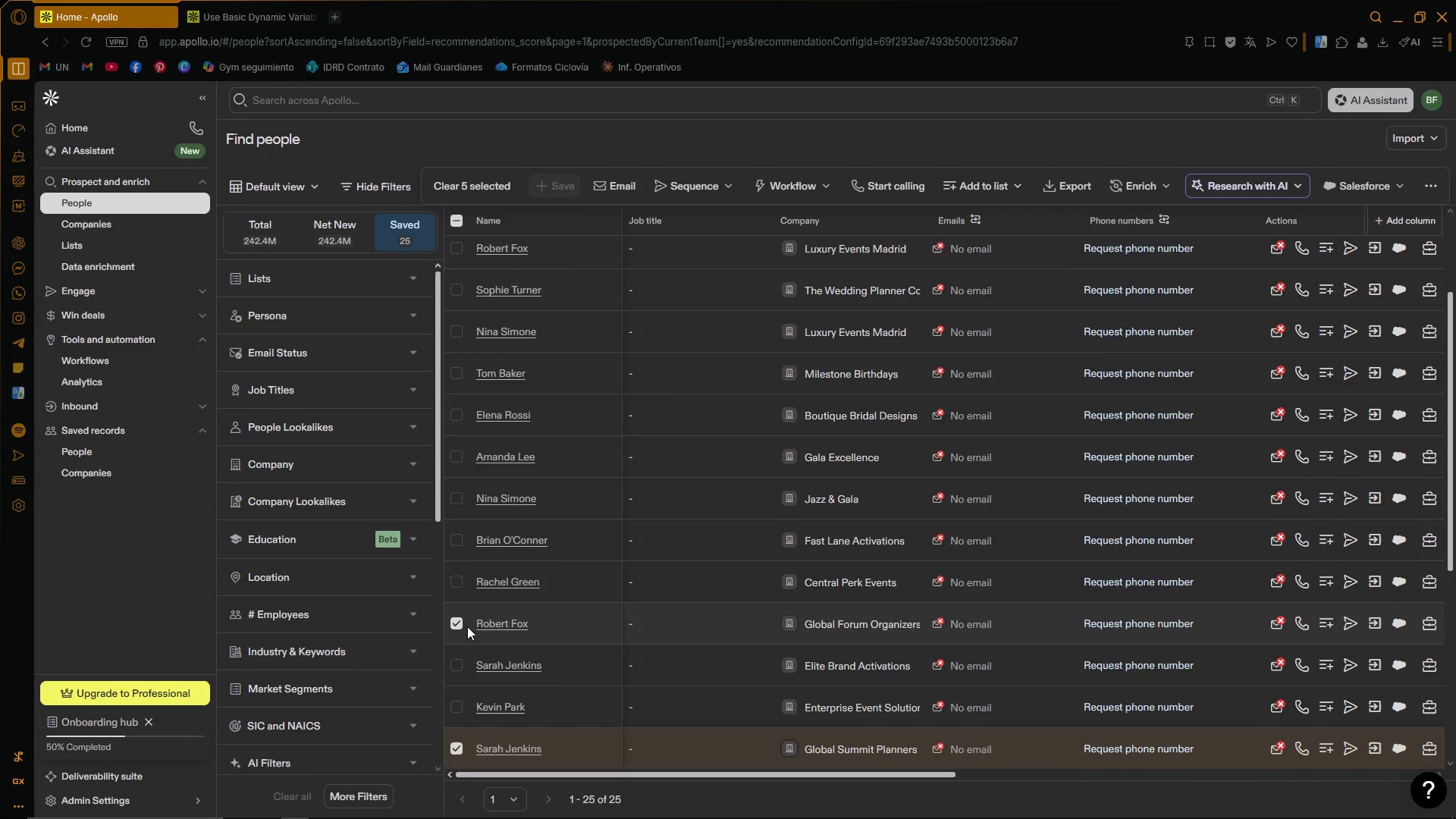 
left_click([455, 711])
 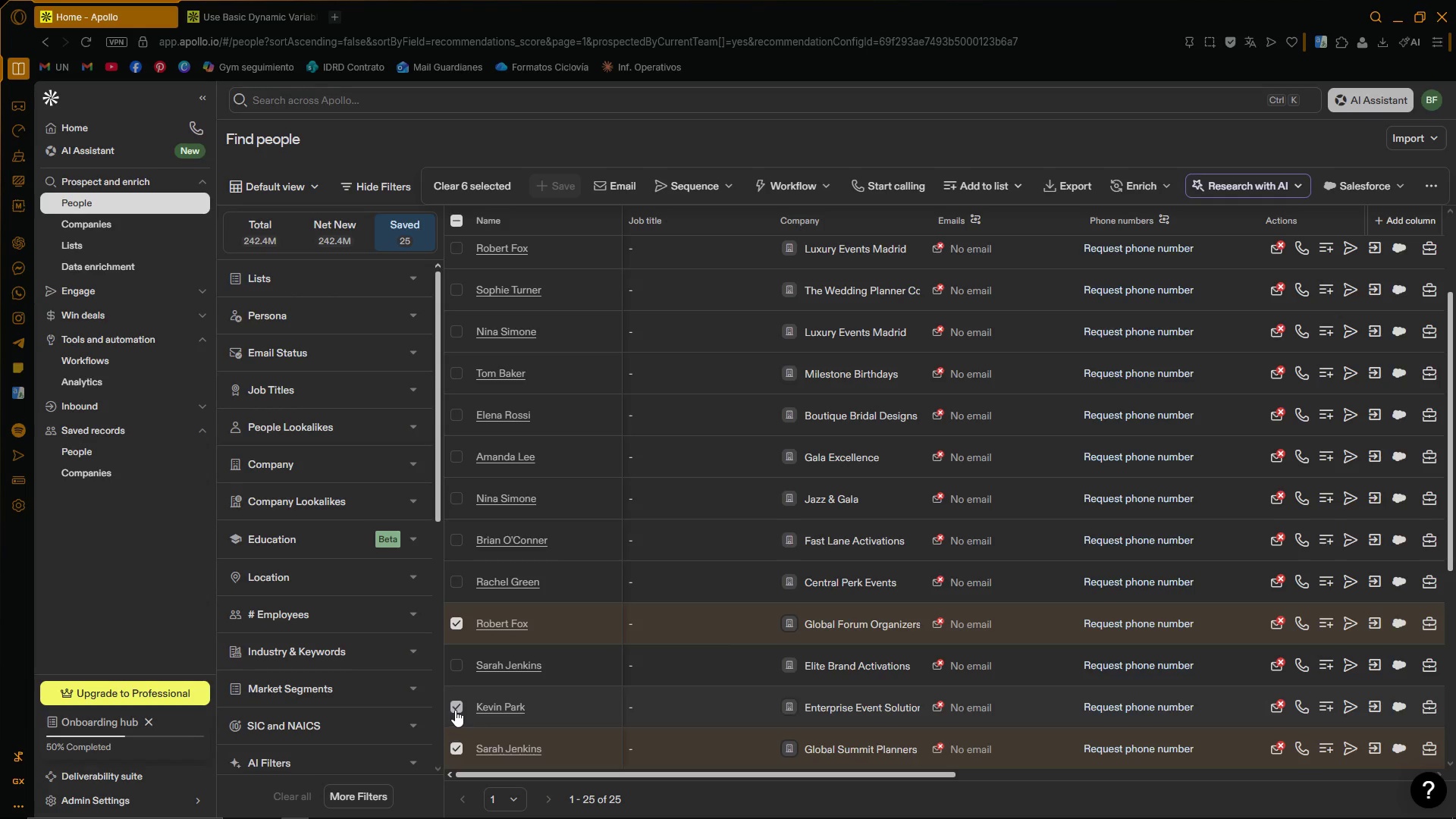 
scroll: coordinate [457, 703], scroll_direction: up, amount: 1.0
 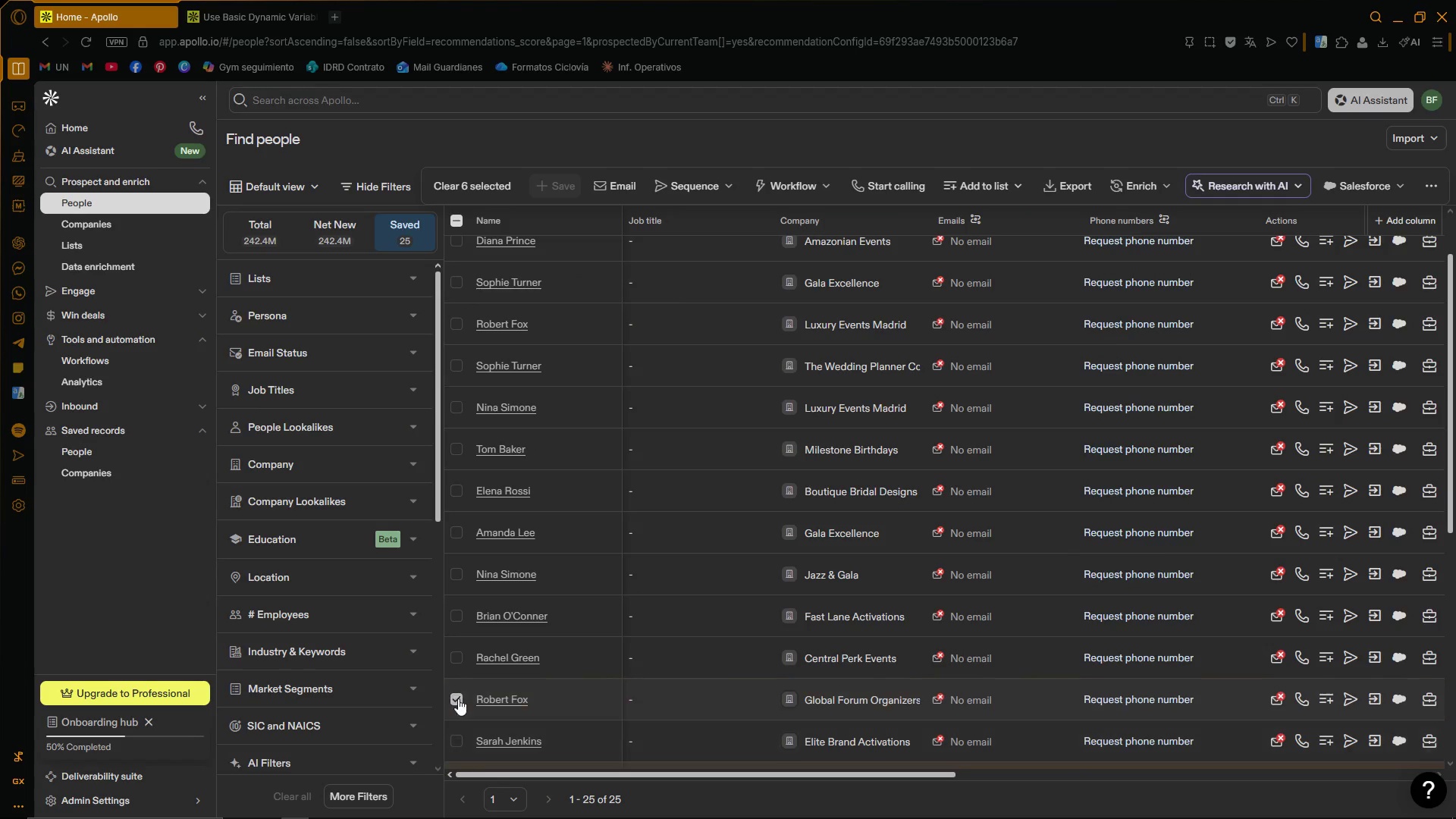 
scroll: coordinate [463, 701], scroll_direction: down, amount: 2.0
 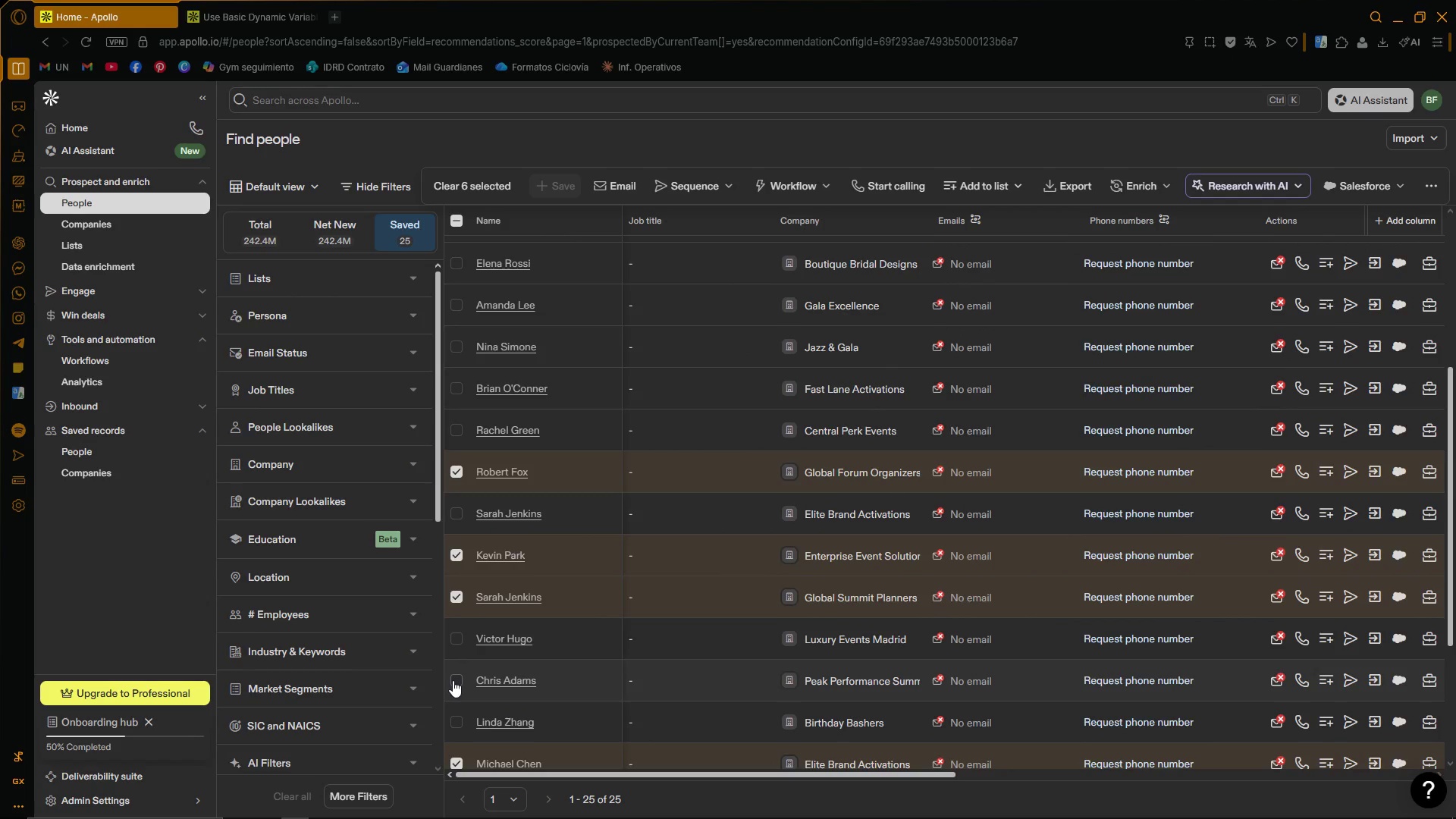 
left_click([453, 680])
 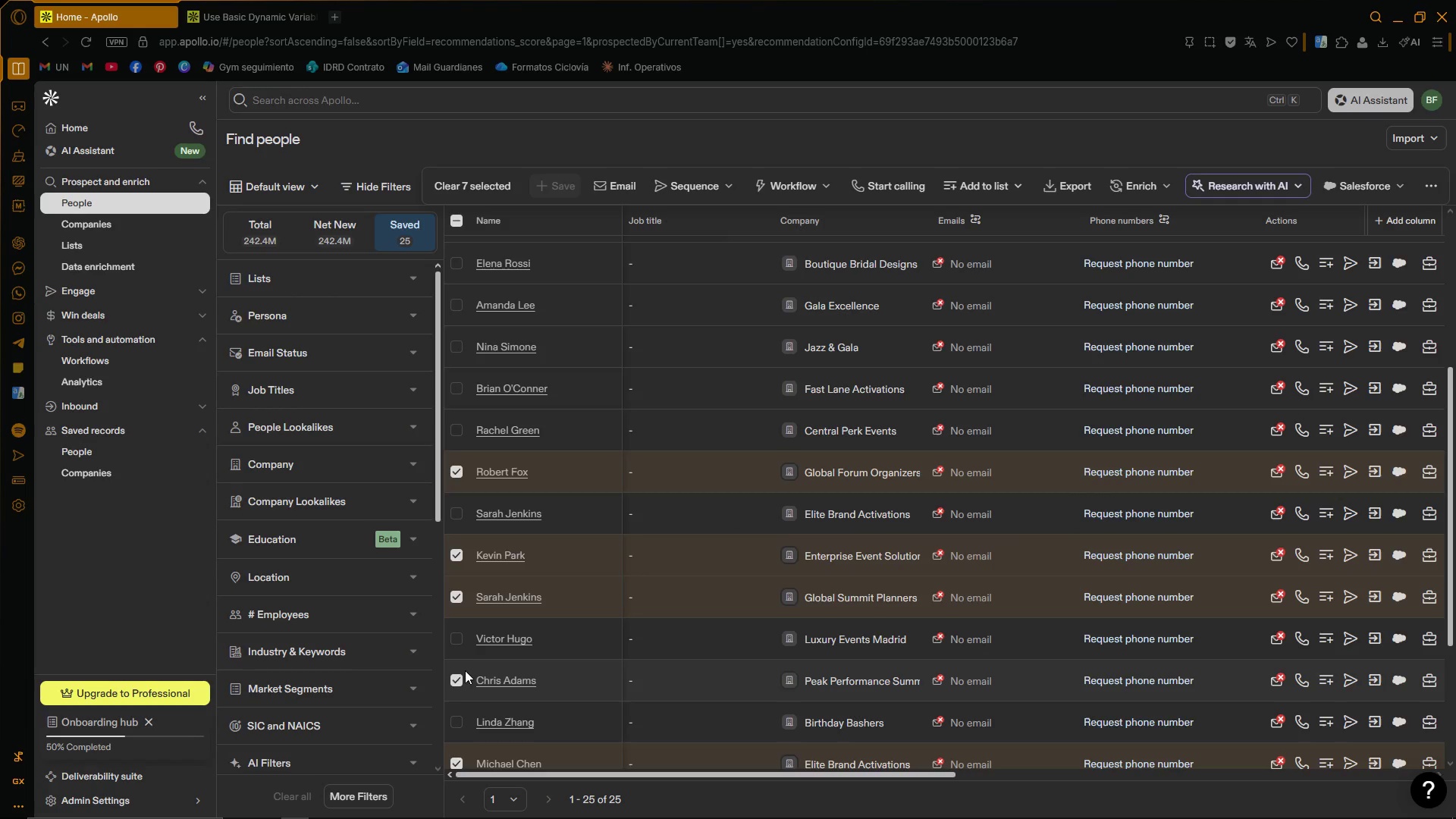 
scroll: coordinate [474, 622], scroll_direction: up, amount: 5.0
 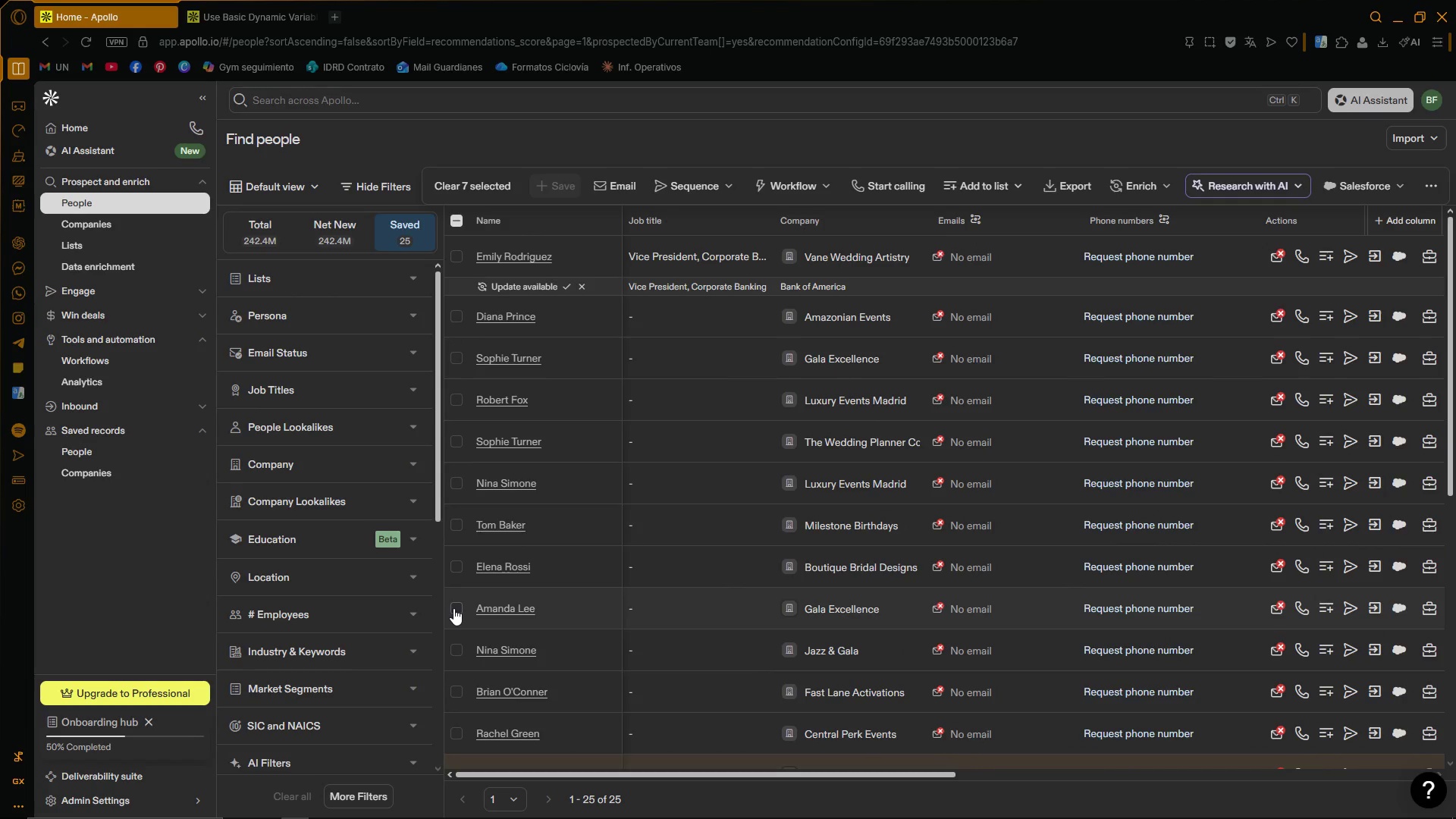 
left_click([453, 608])
 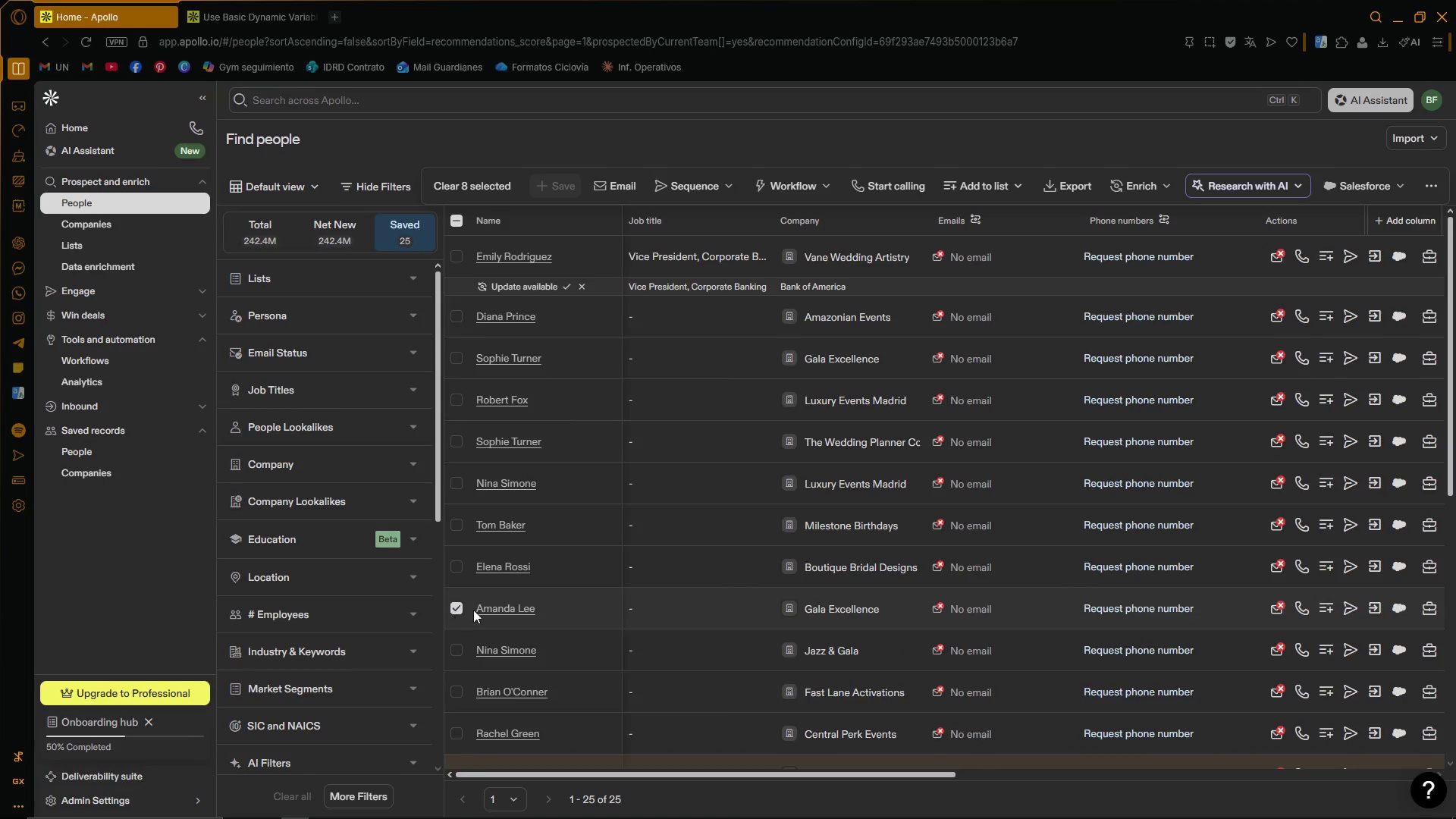 
scroll: coordinate [510, 610], scroll_direction: down, amount: 1.0
 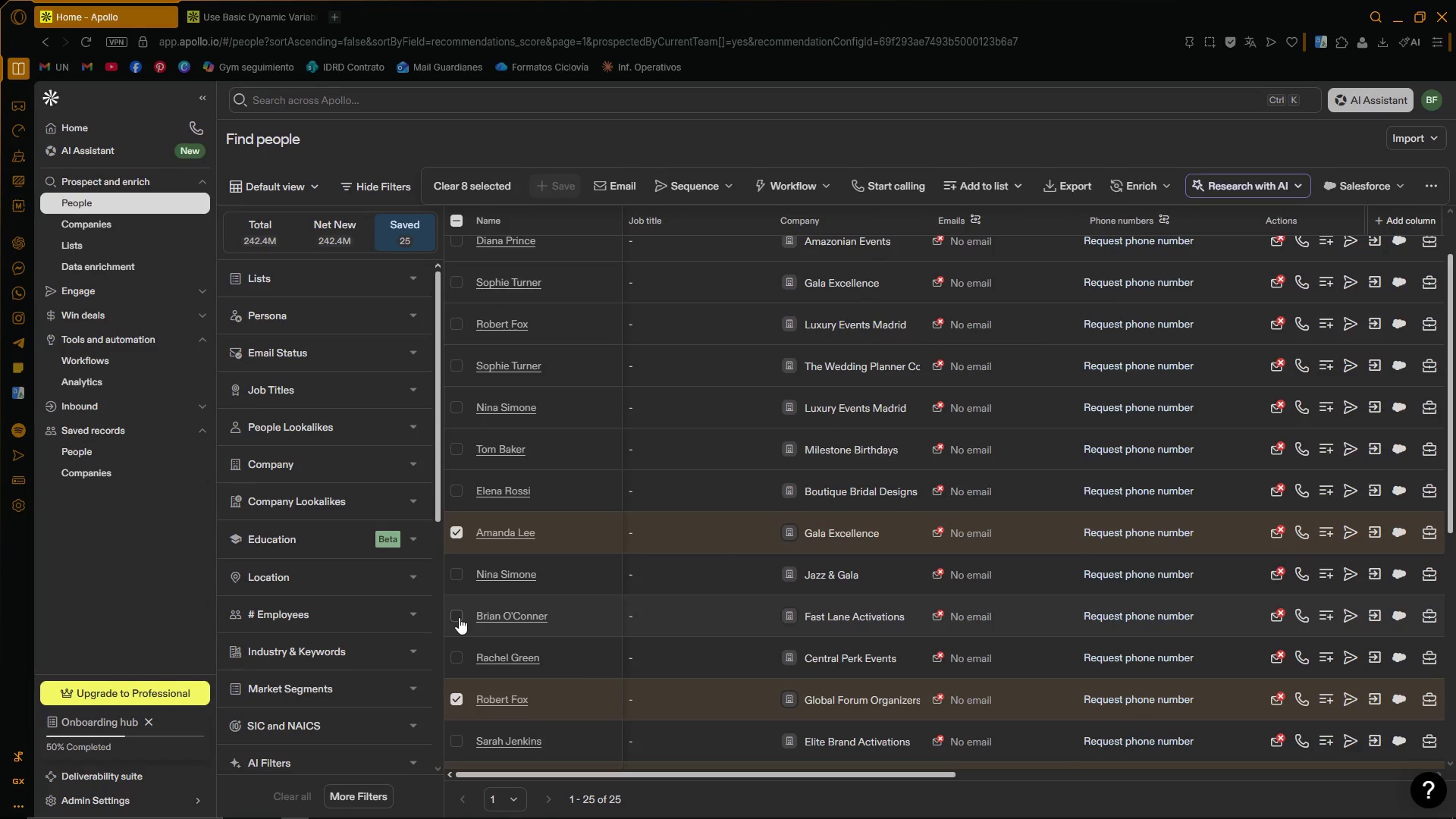 
left_click([459, 617])
 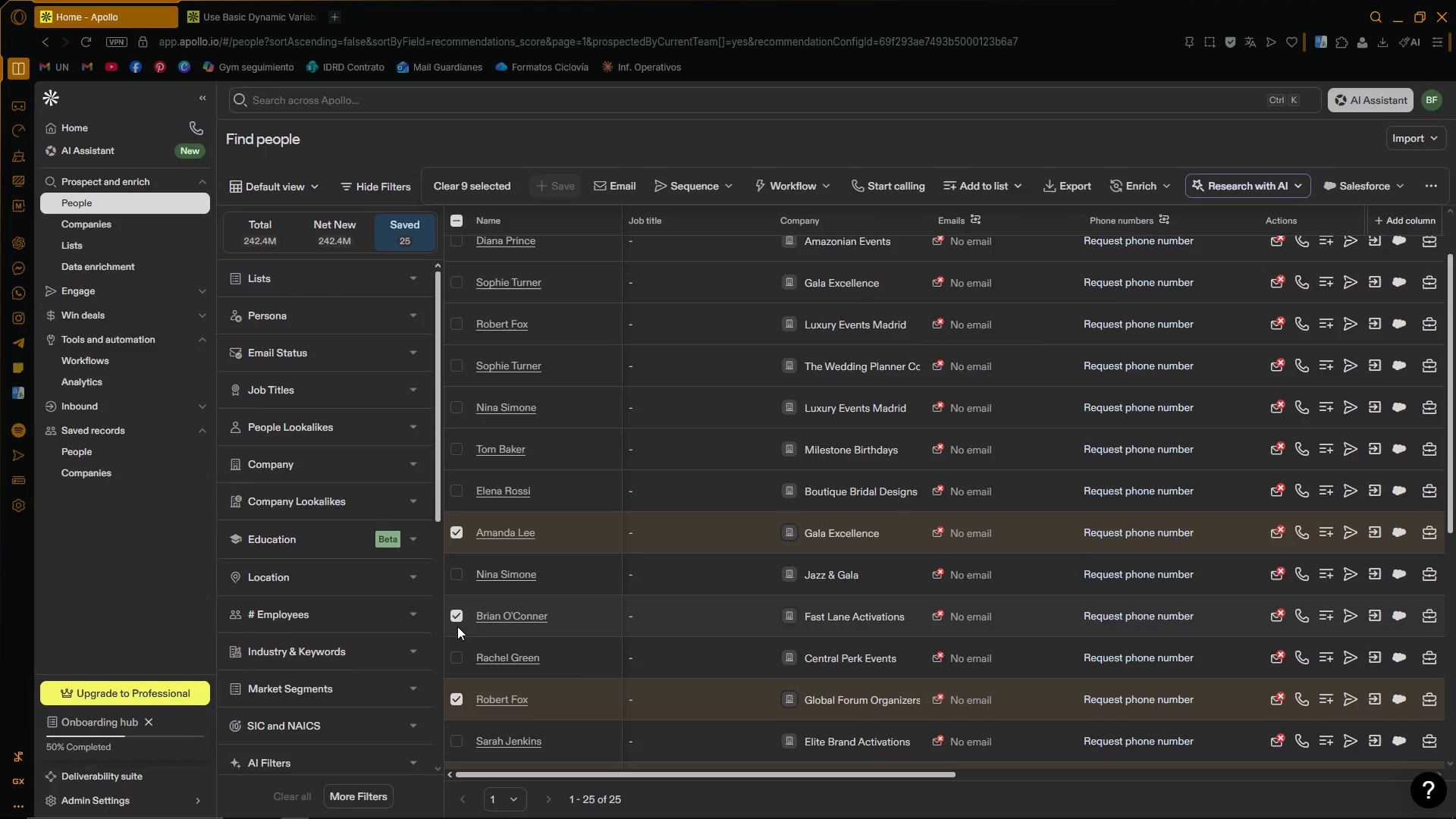 
scroll: coordinate [457, 633], scroll_direction: down, amount: 1.0
 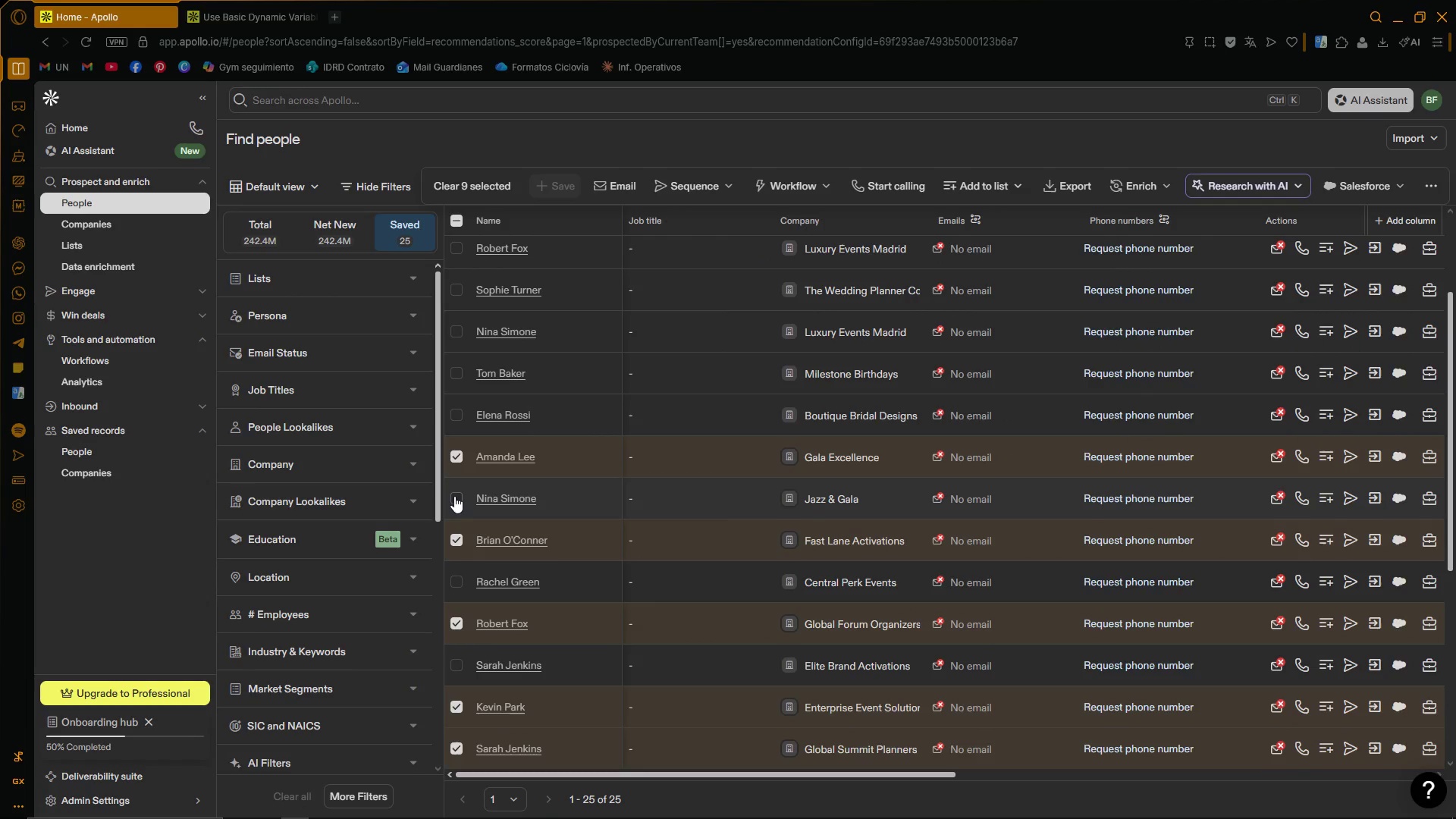 
left_click([454, 496])
 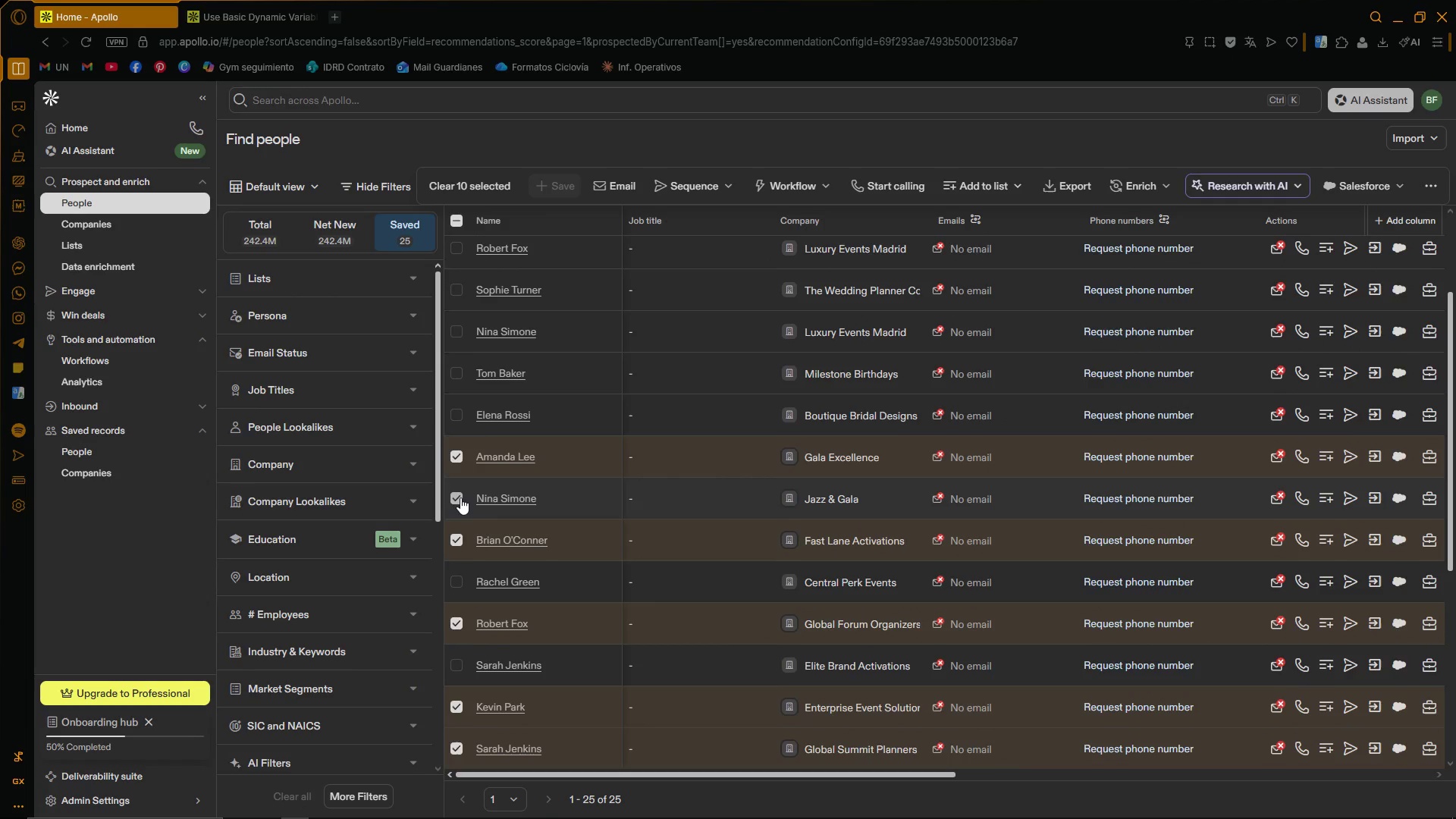 
scroll: coordinate [460, 498], scroll_direction: up, amount: 2.0
 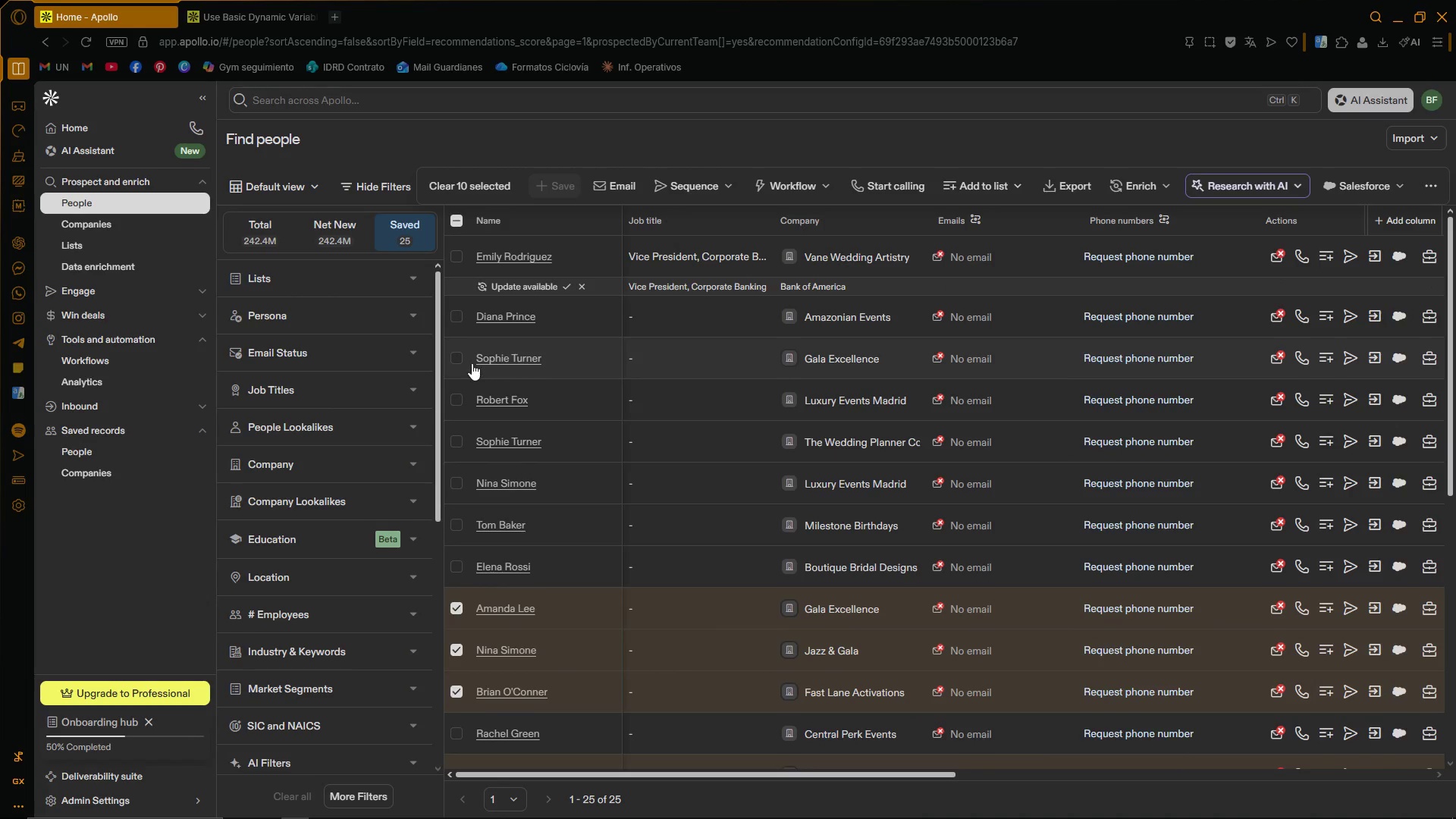 
scroll: coordinate [455, 484], scroll_direction: down, amount: 7.0
 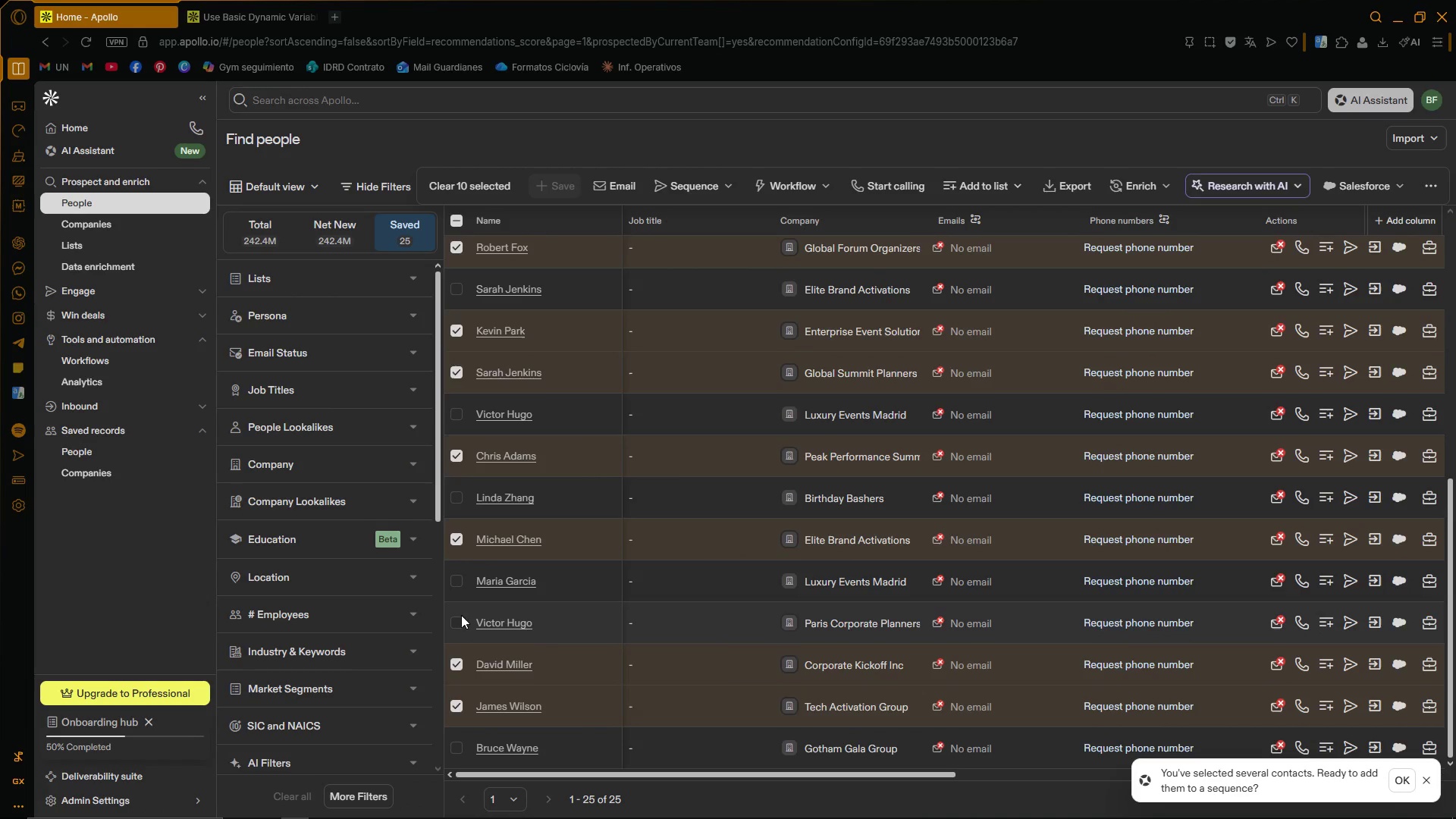 
left_click([459, 622])
 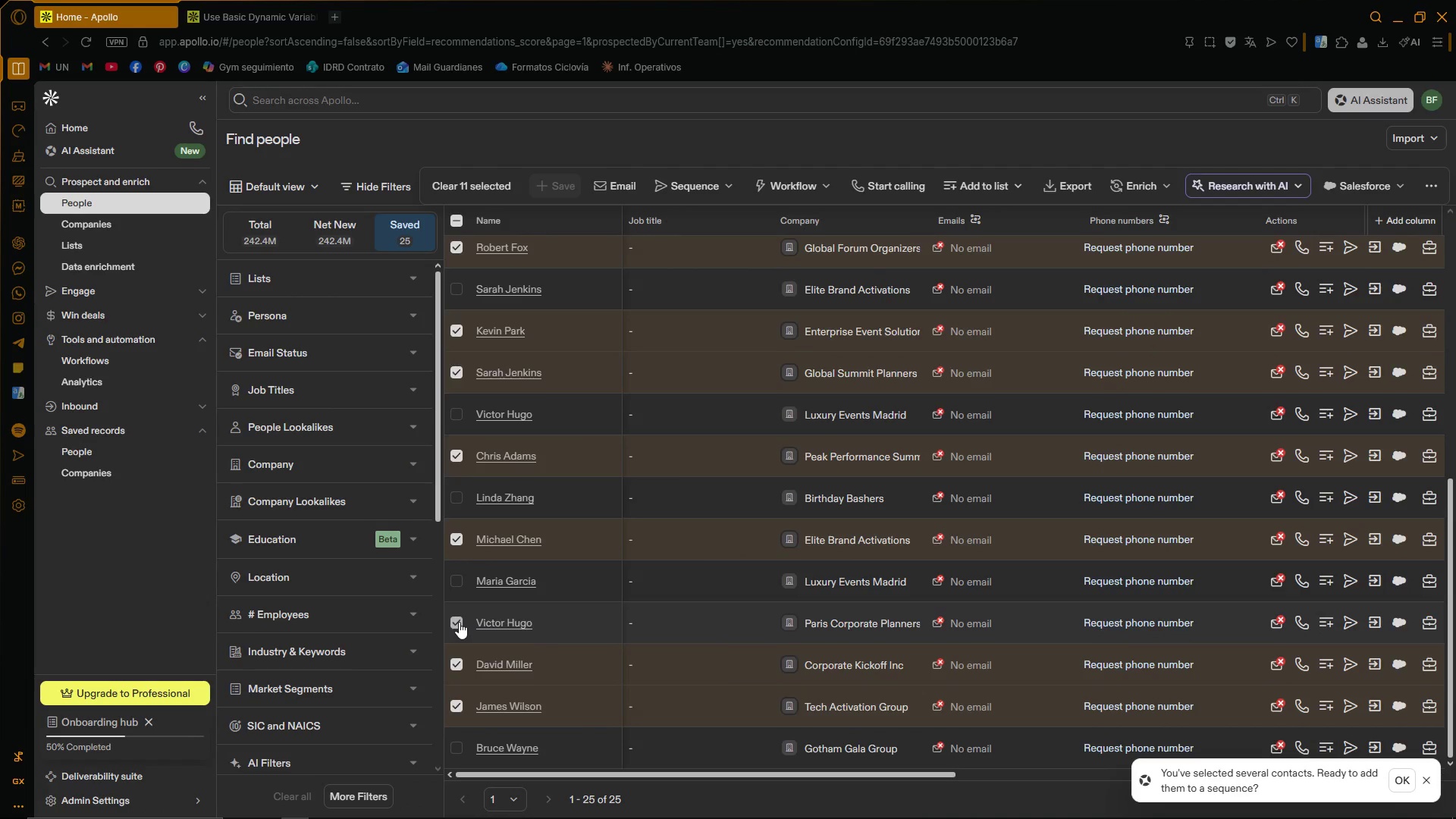 
scroll: coordinate [459, 622], scroll_direction: down, amount: 2.0
 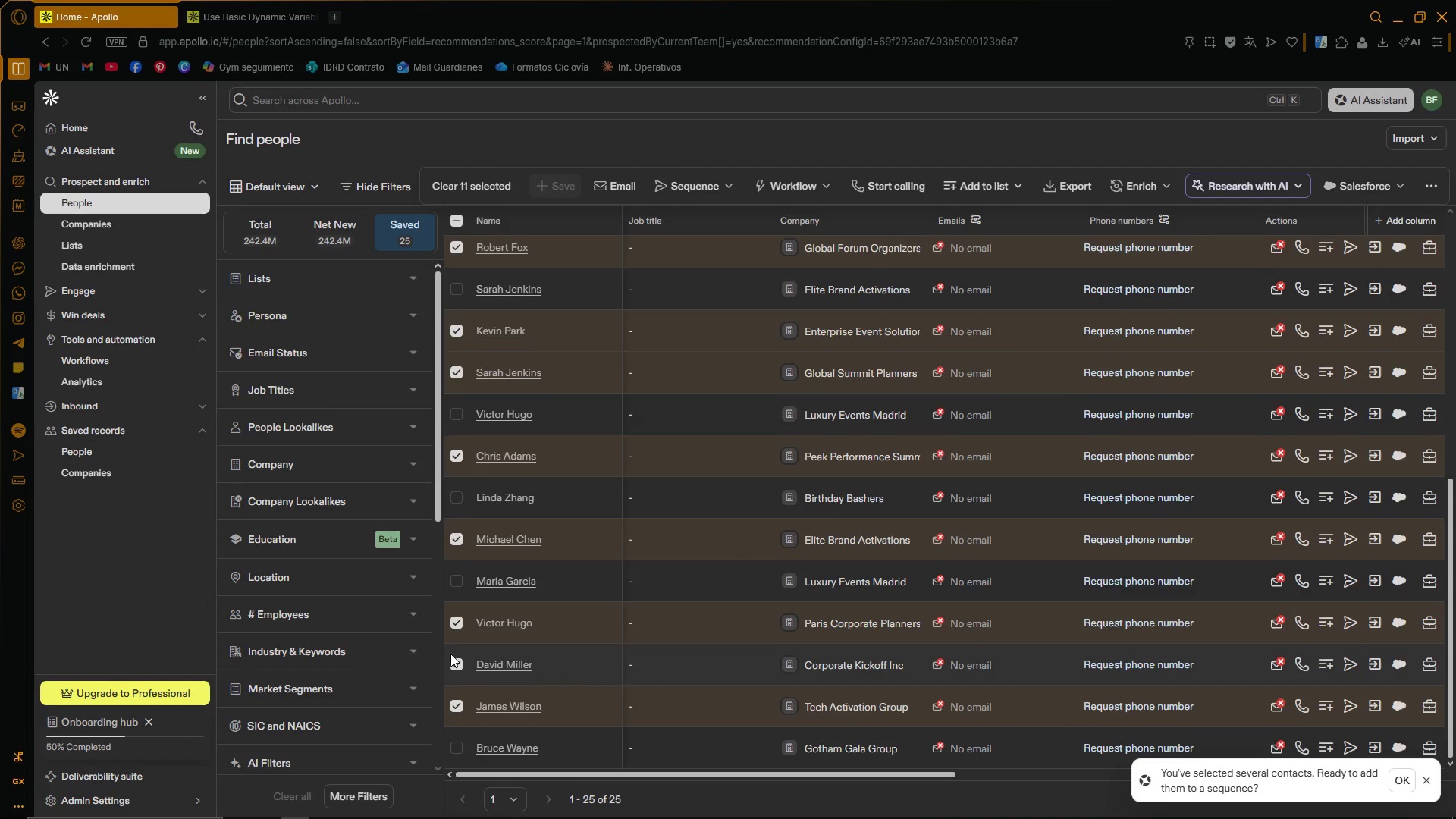 
scroll: coordinate [463, 638], scroll_direction: up, amount: 10.0
 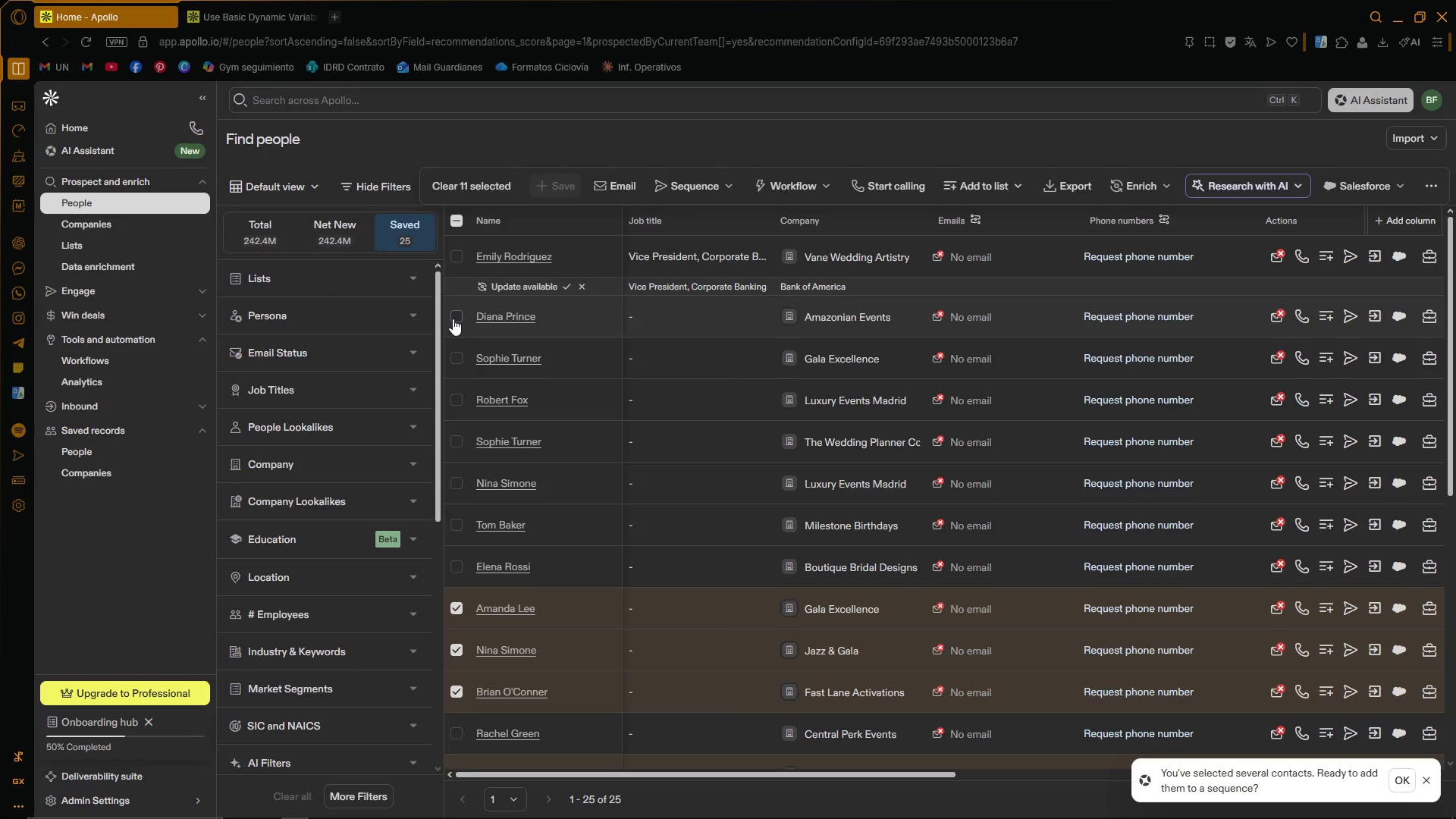 
left_click([453, 318])
 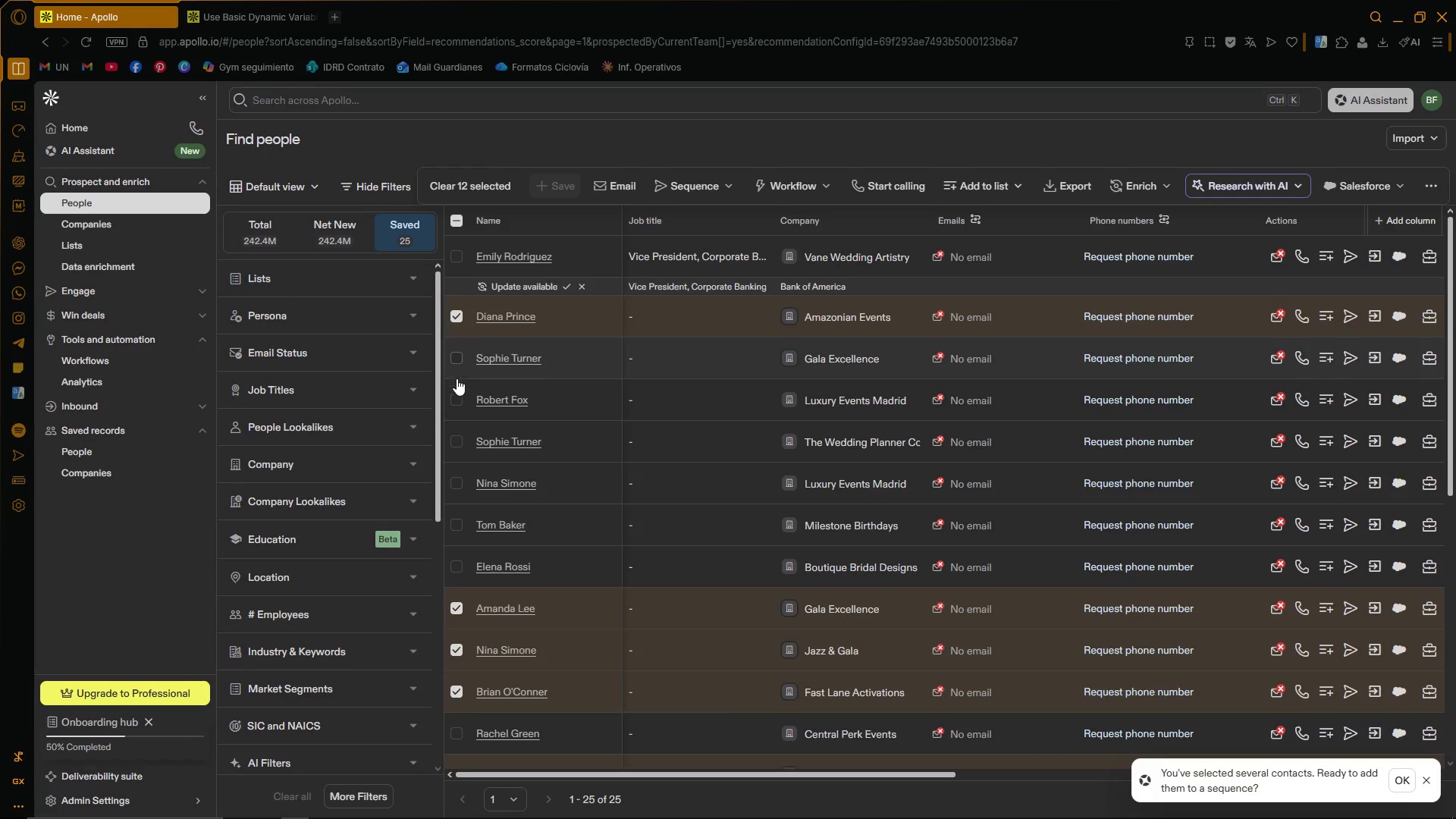 
scroll: coordinate [496, 507], scroll_direction: up, amount: 1.0
 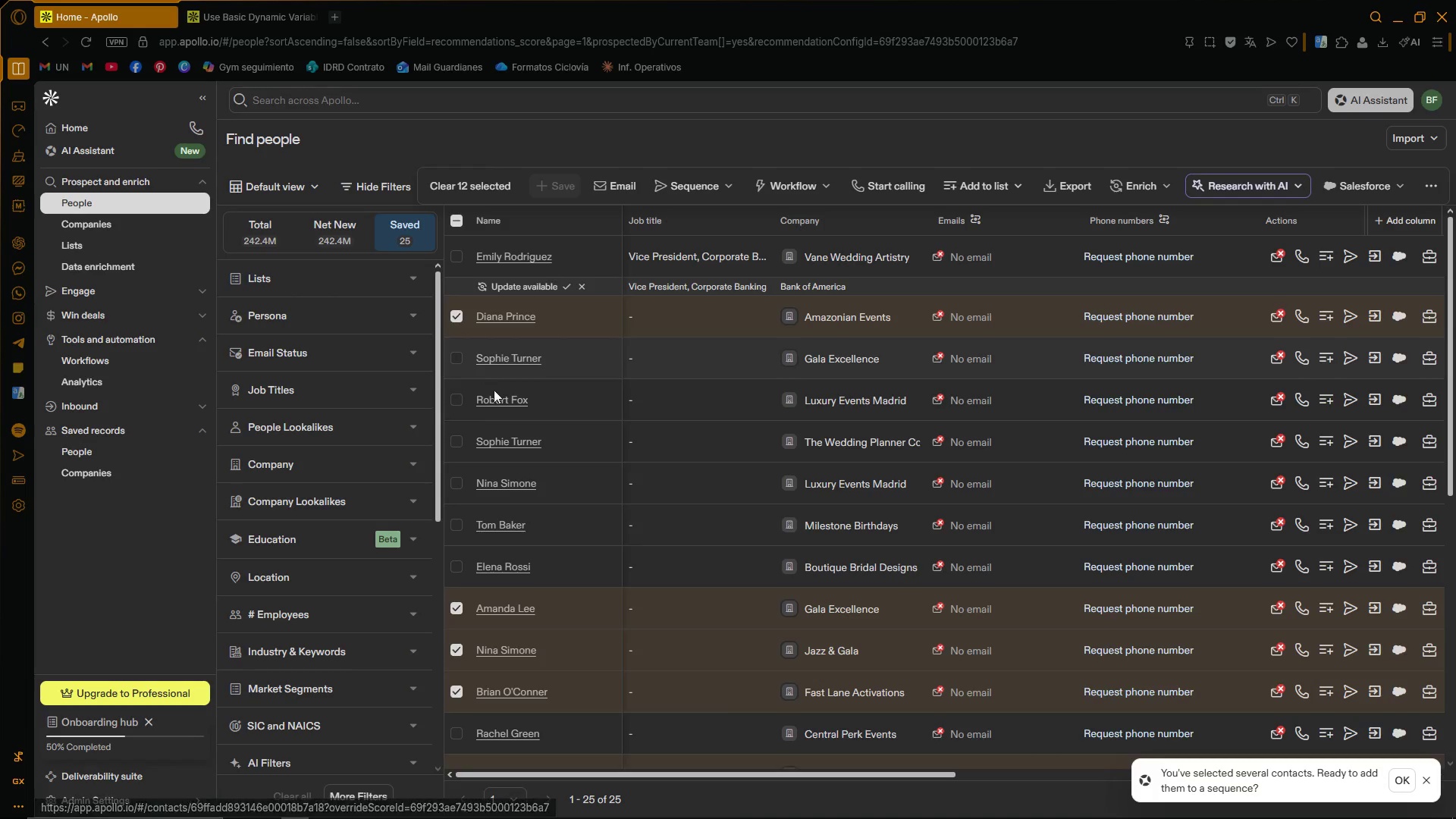 
scroll: coordinate [516, 516], scroll_direction: down, amount: 11.0
 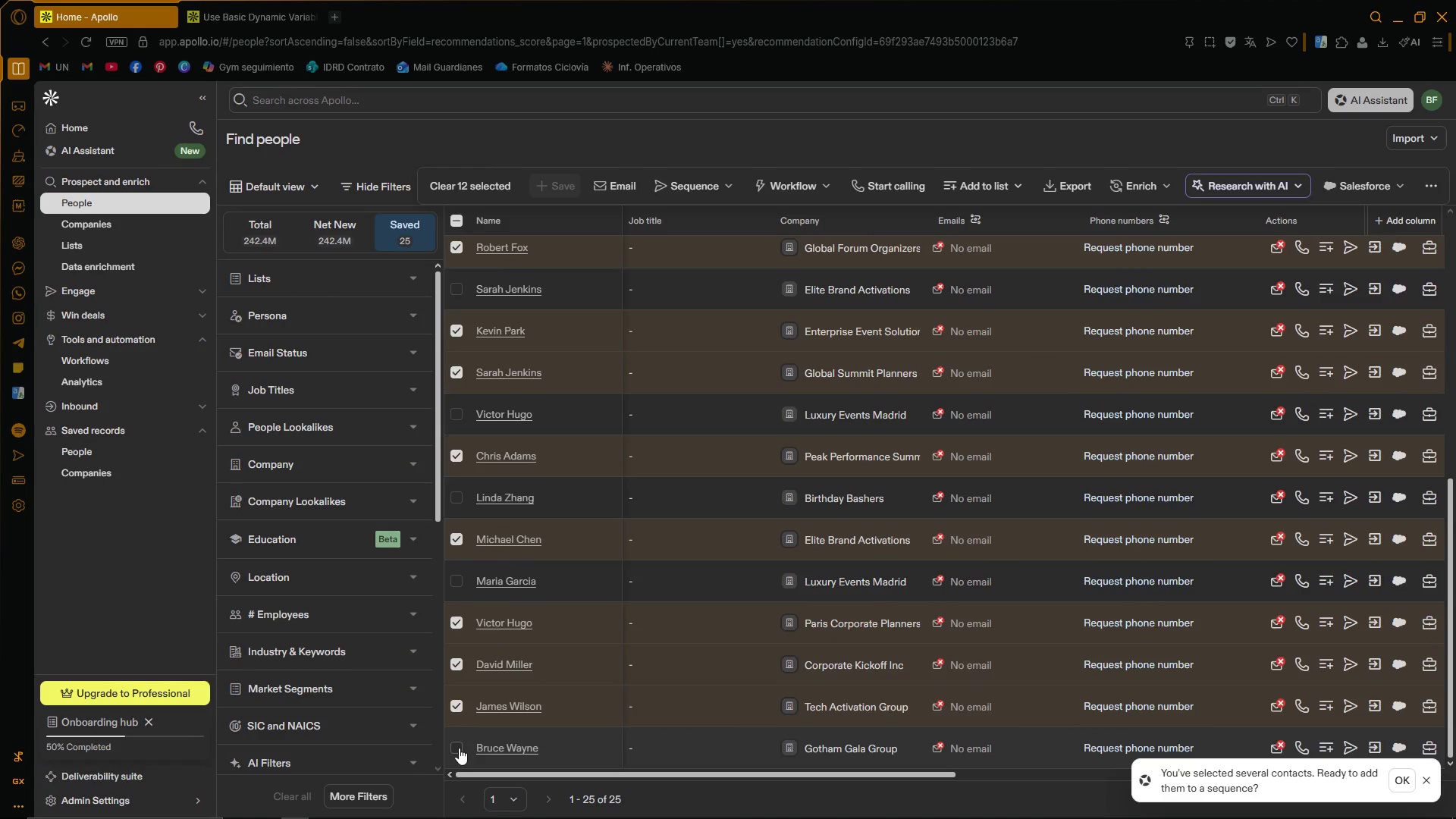 
left_click([459, 748])
 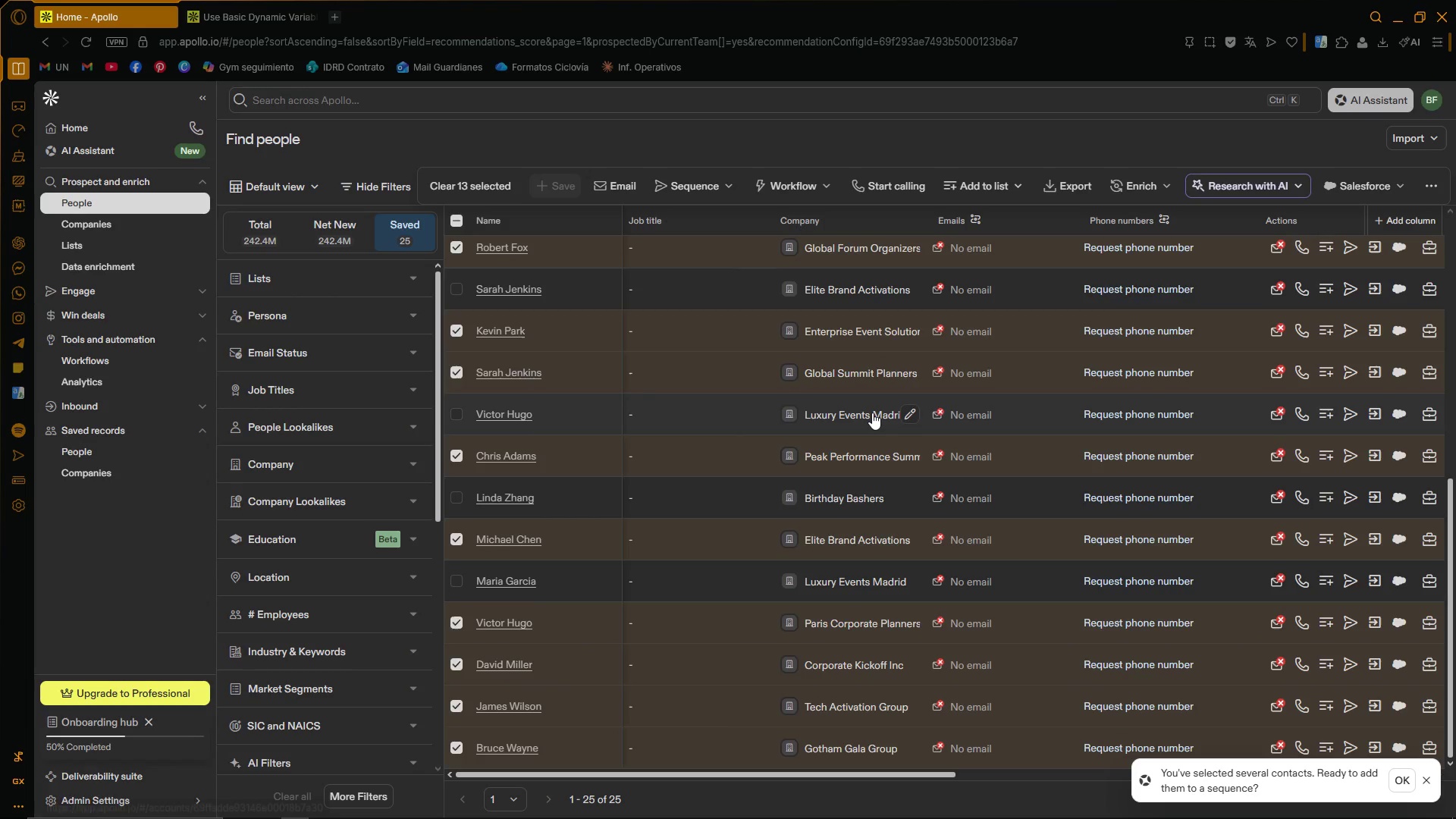 
wait(10.2)
 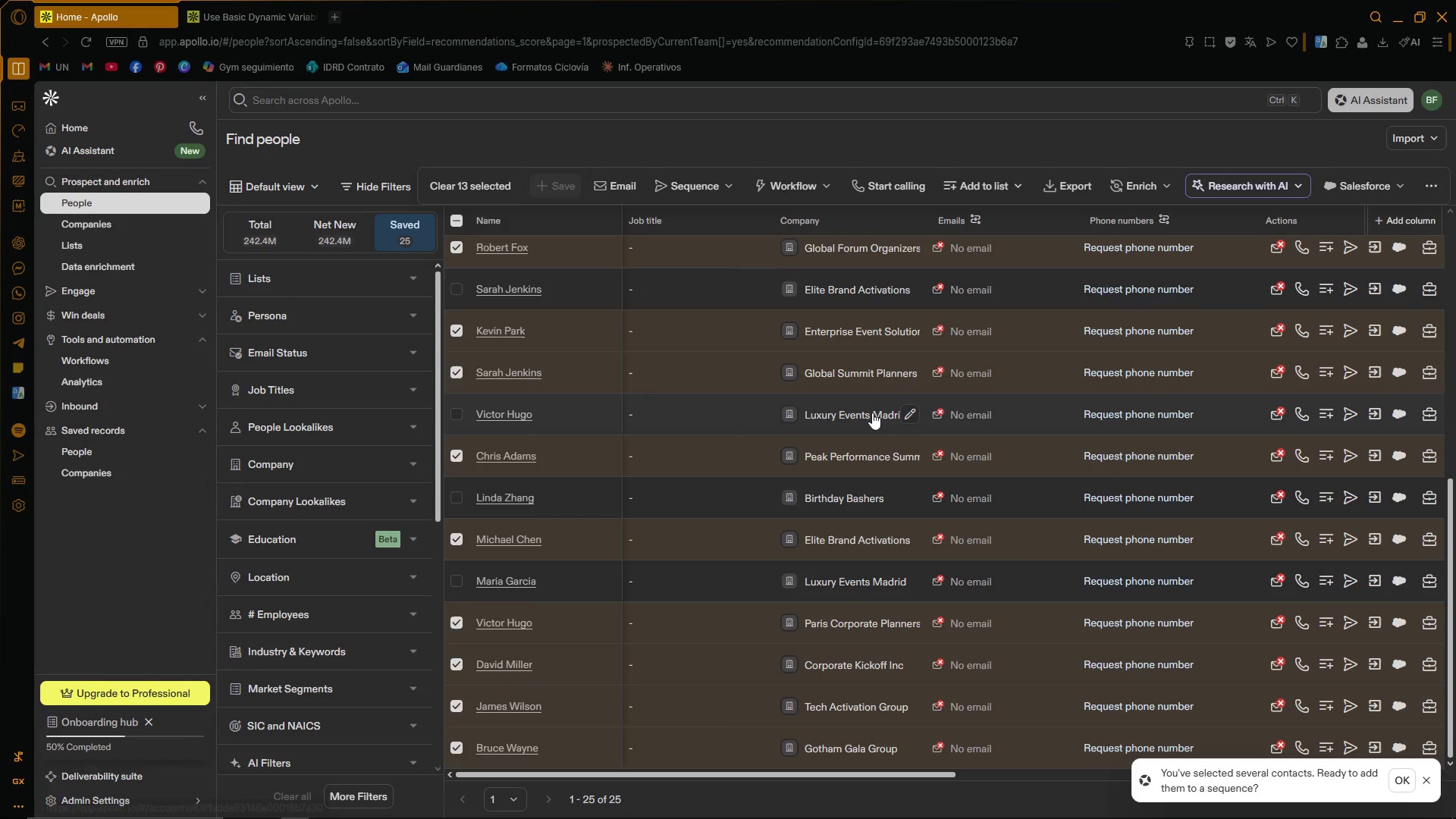 
left_click([1196, 456])
 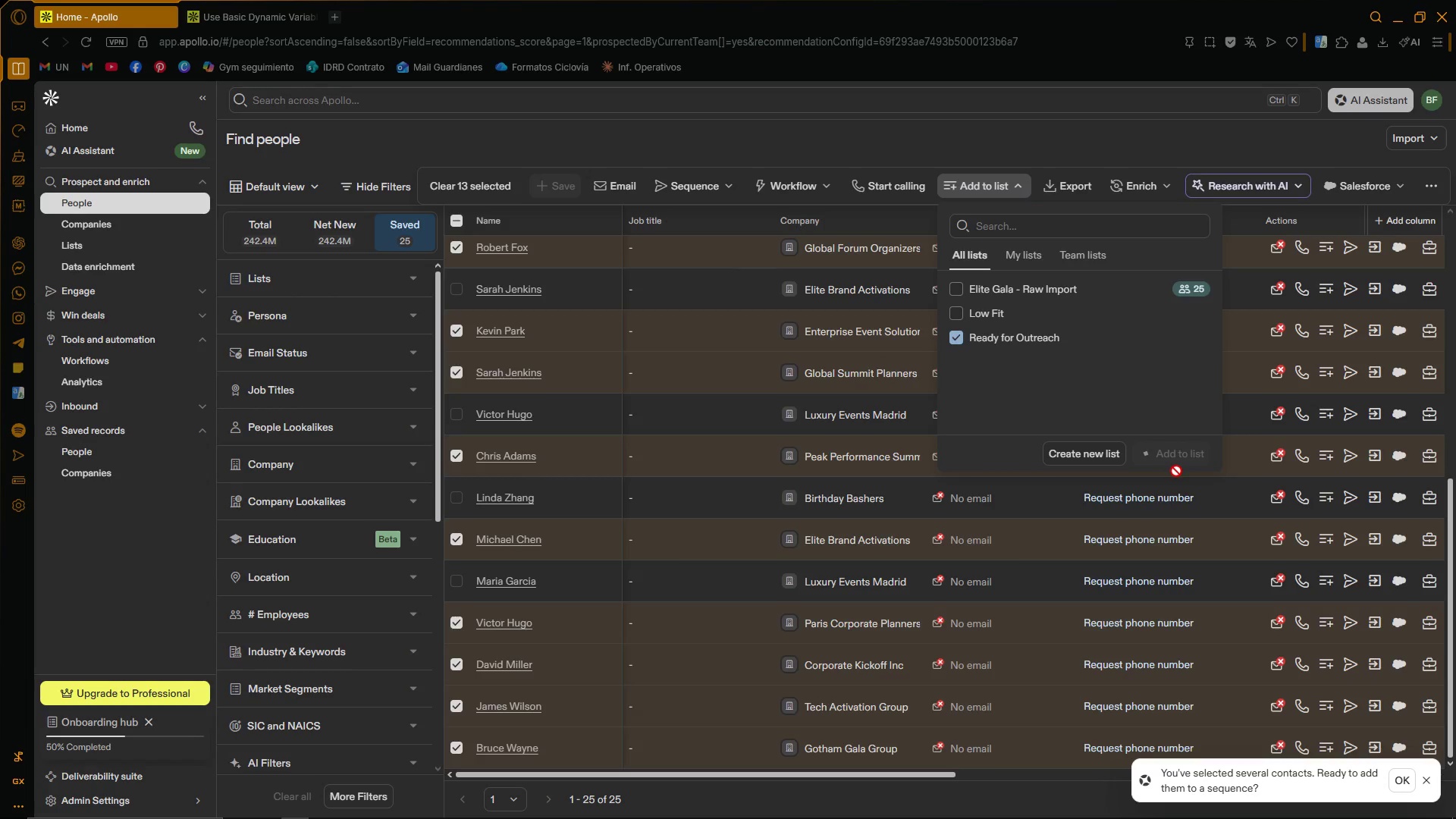 
mouse_move([1133, 464])
 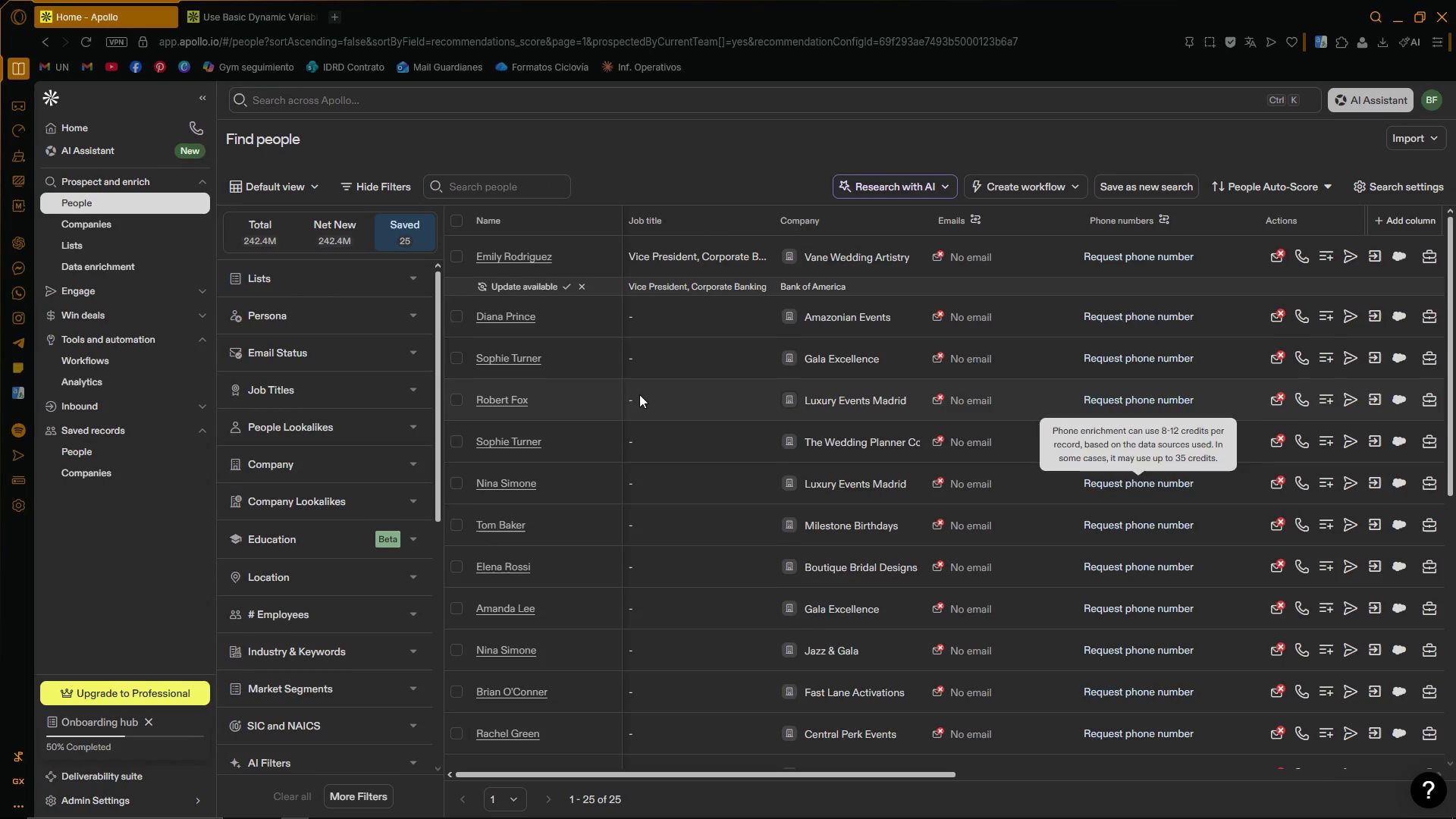 
scroll: coordinate [620, 407], scroll_direction: down, amount: 5.0
 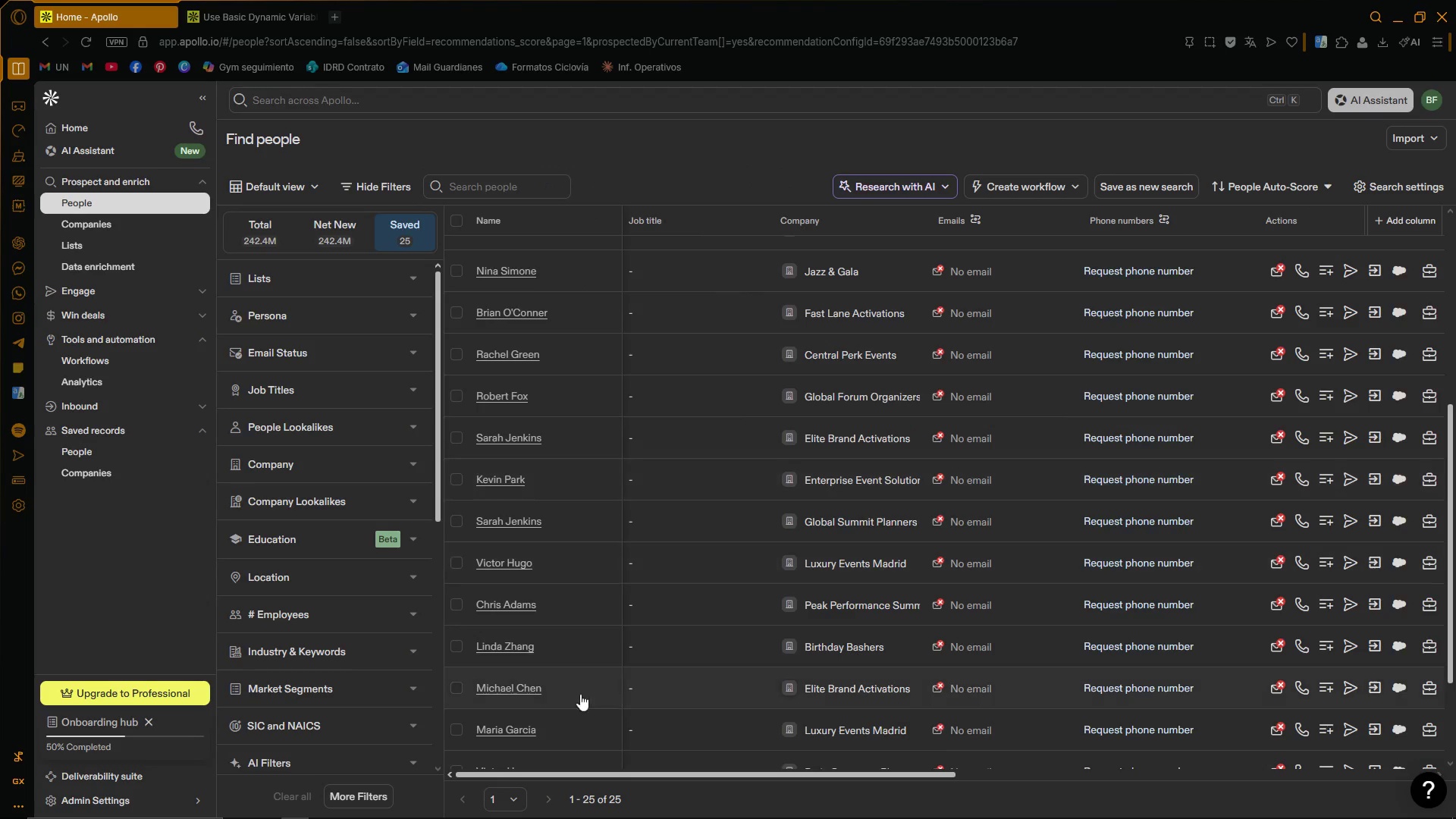 
scroll: coordinate [571, 530], scroll_direction: none, amount: 0.0
 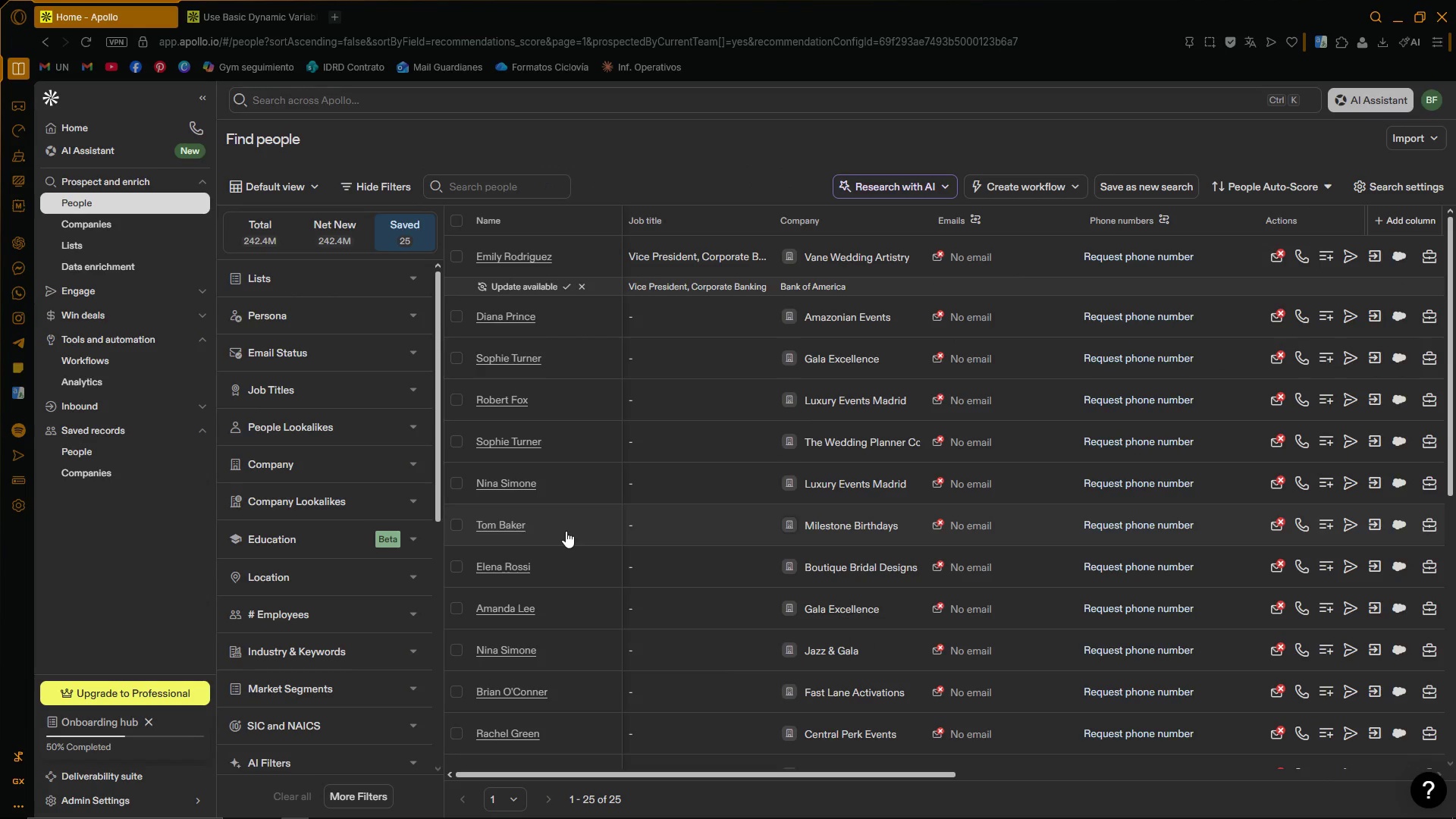 
wait(12.47)
 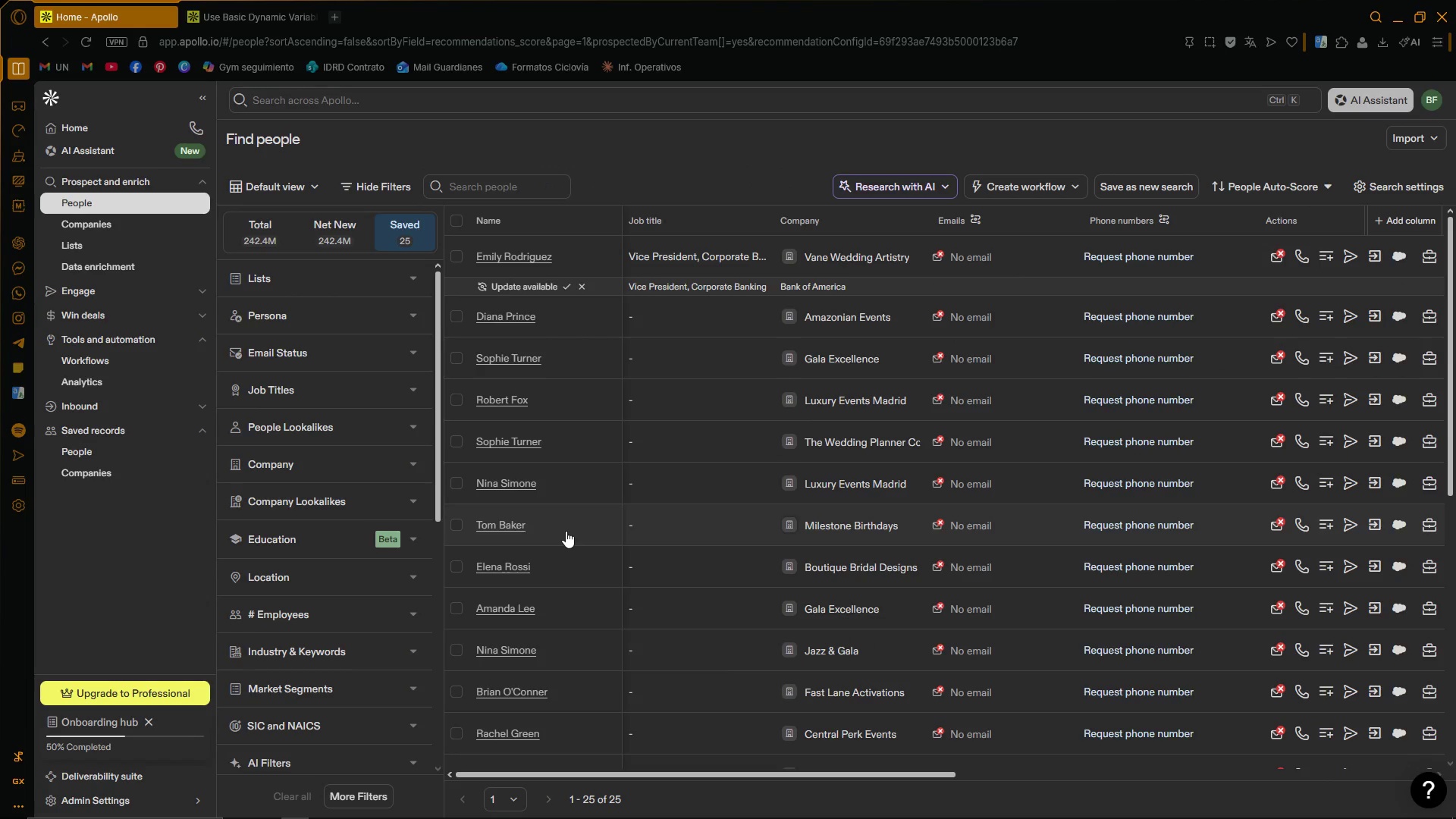 
left_click([459, 257])
 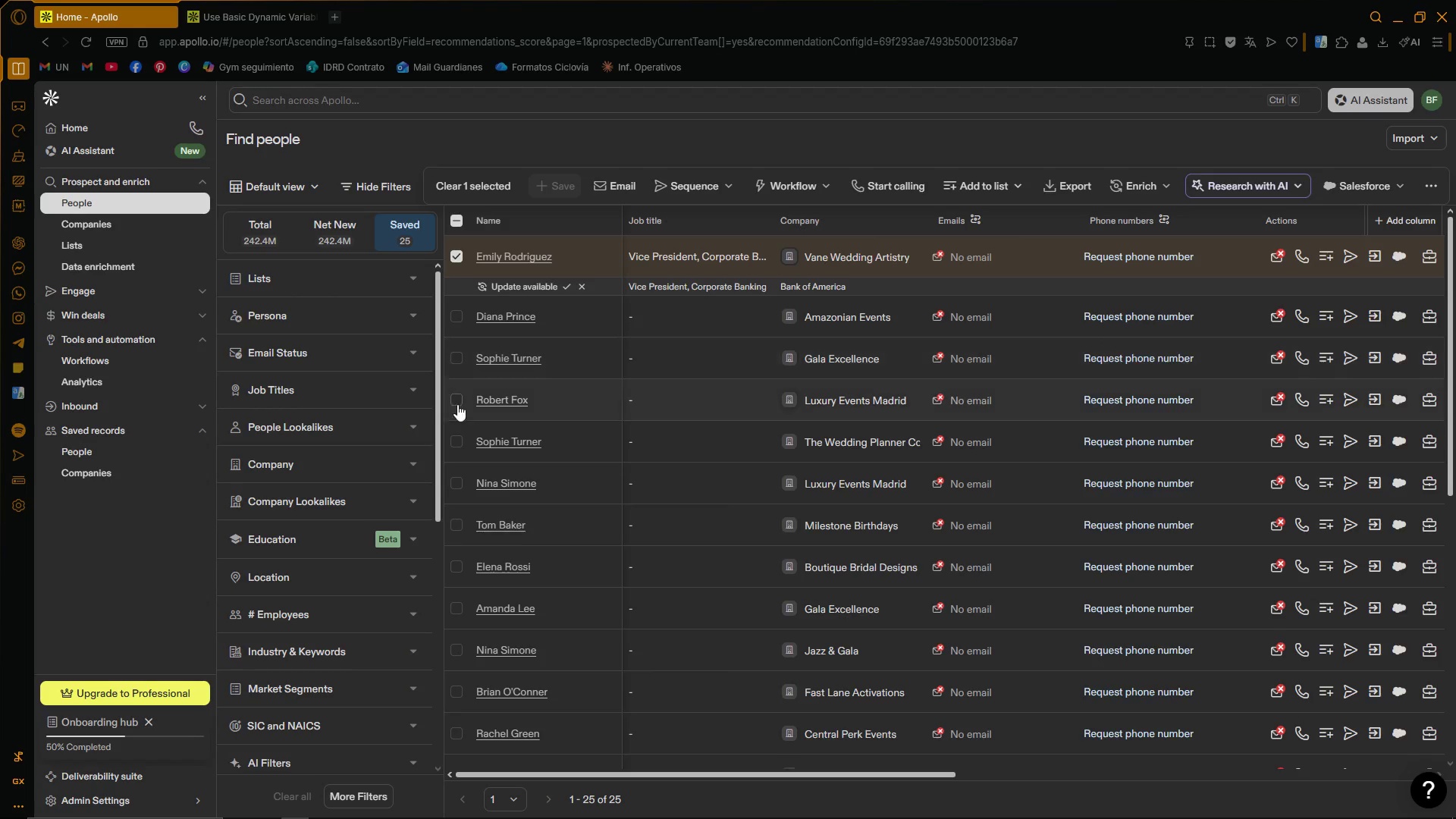 
scroll: coordinate [460, 479], scroll_direction: down, amount: 2.0
 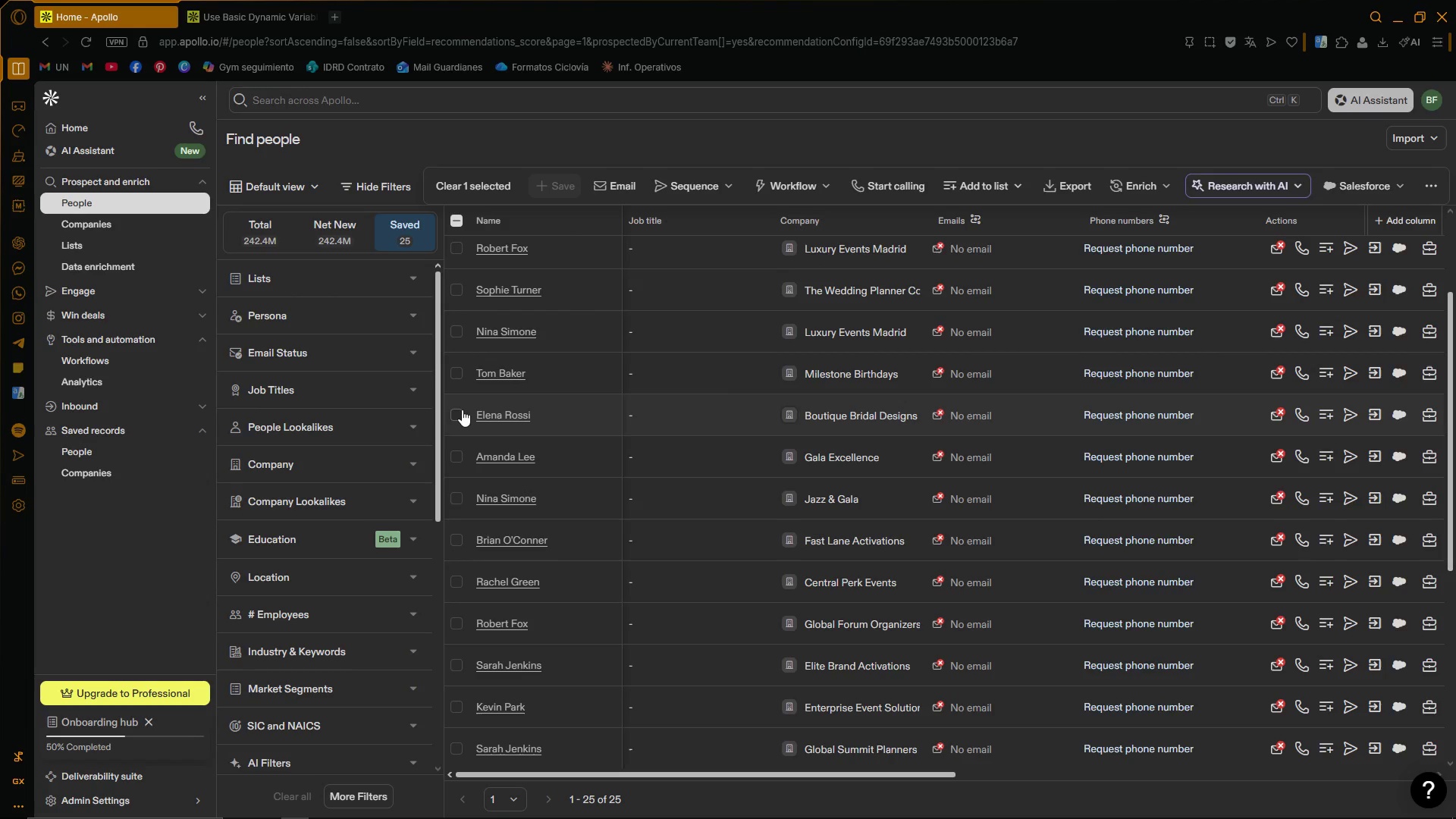 
left_click([455, 412])
 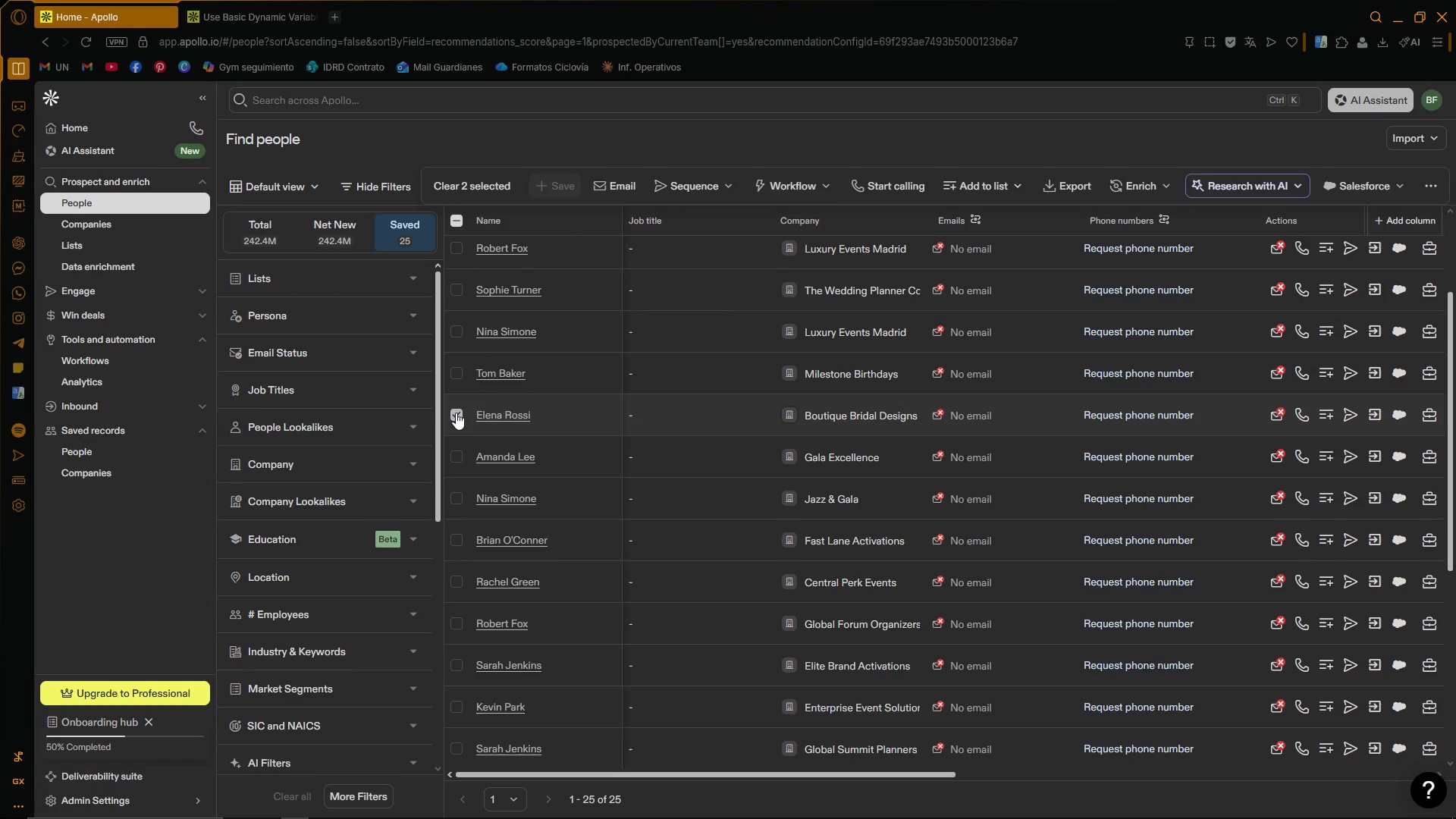 
scroll: coordinate [457, 519], scroll_direction: down, amount: 6.0
 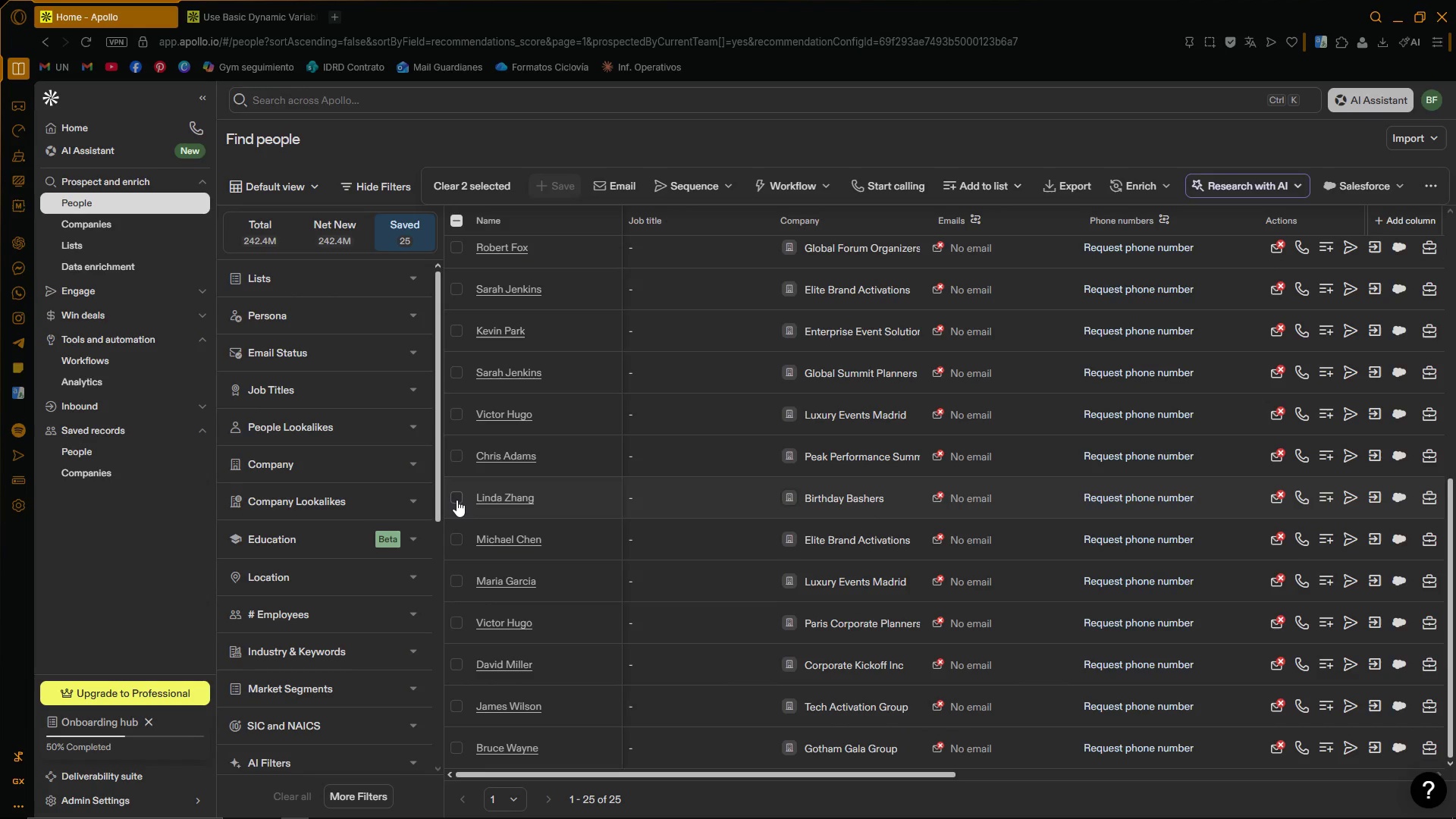 
left_click([457, 500])
 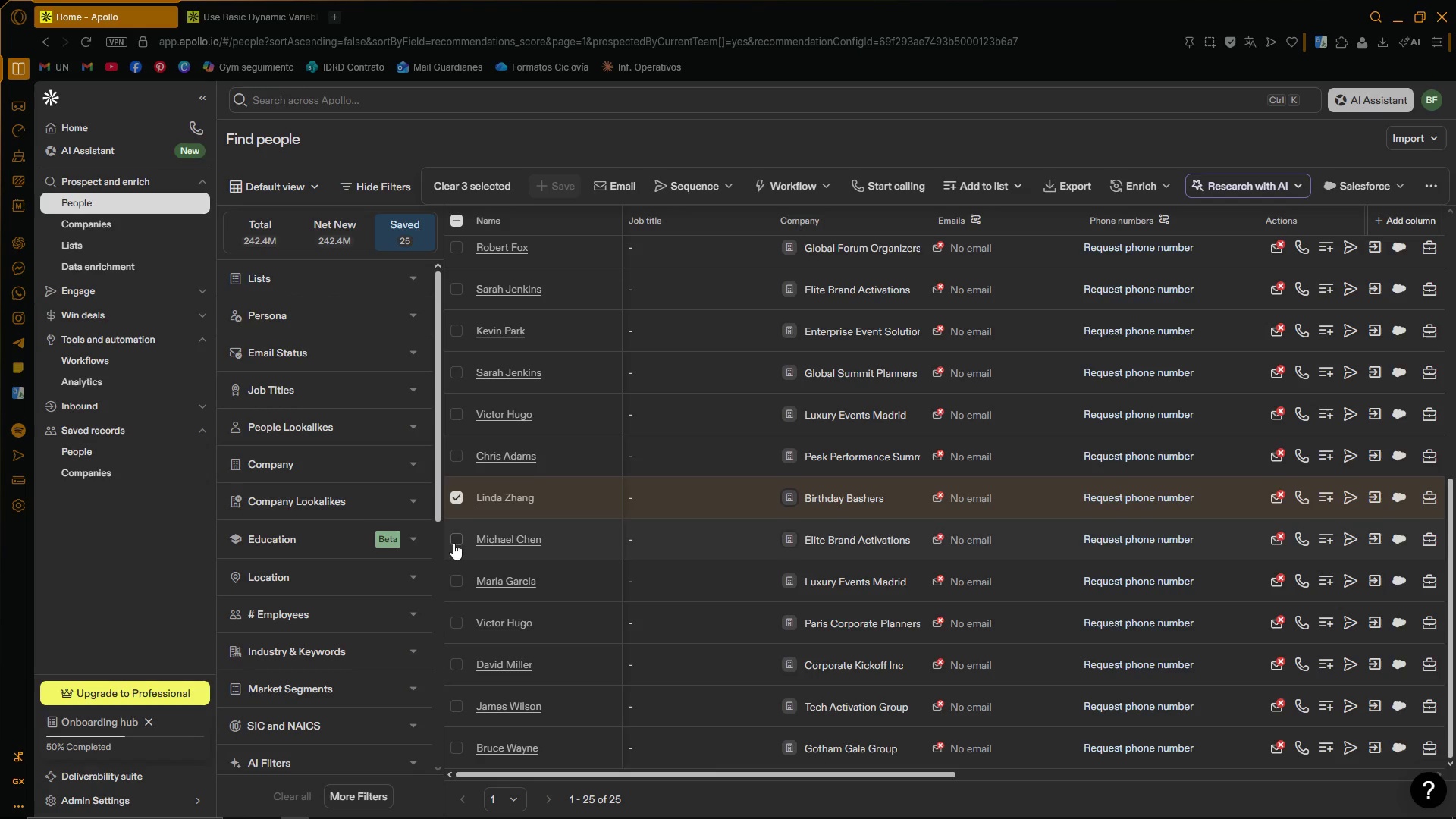 
scroll: coordinate [468, 496], scroll_direction: up, amount: 7.0
 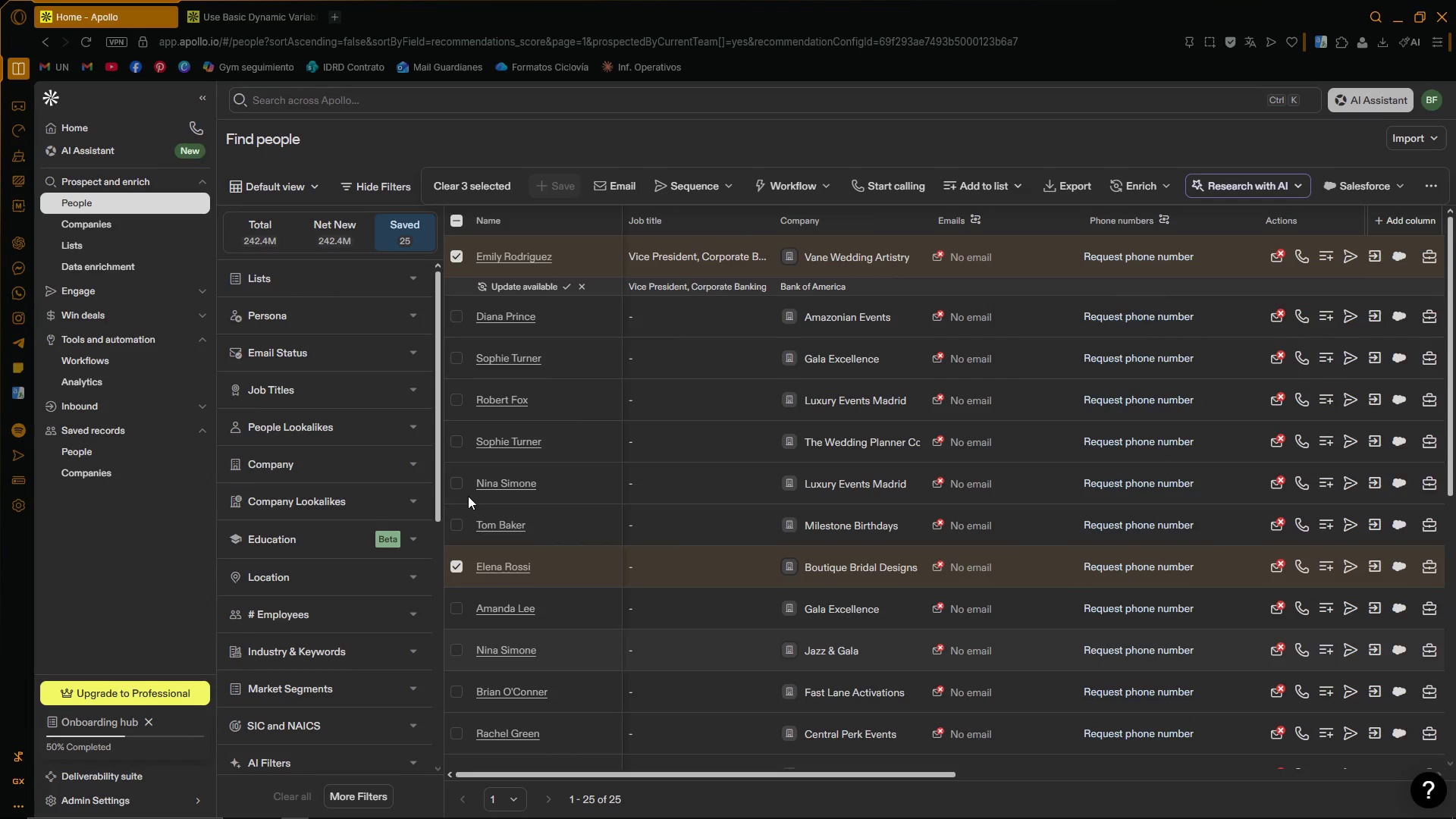 
scroll: coordinate [466, 495], scroll_direction: down, amount: 7.0
 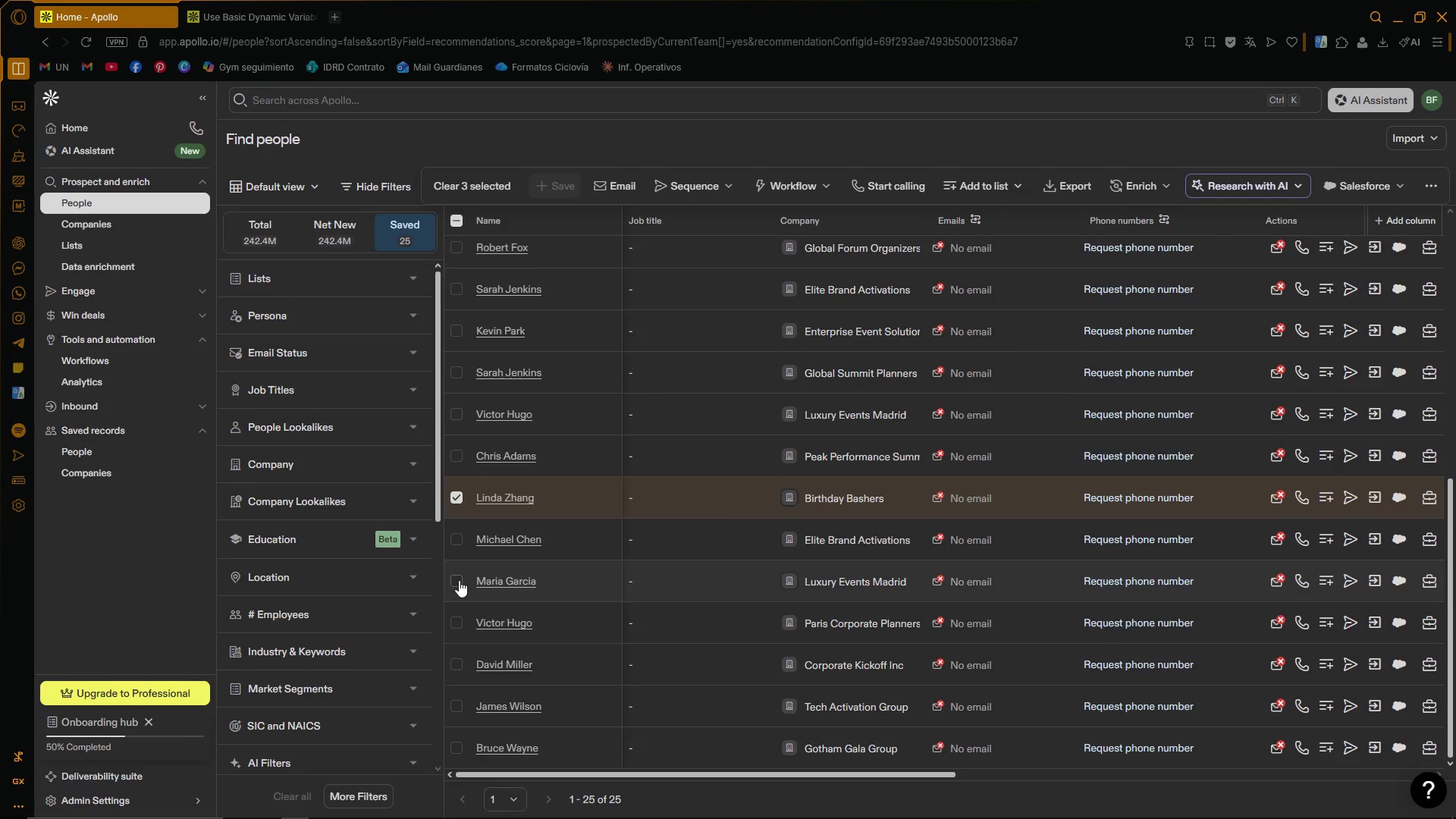 
left_click([459, 580])
 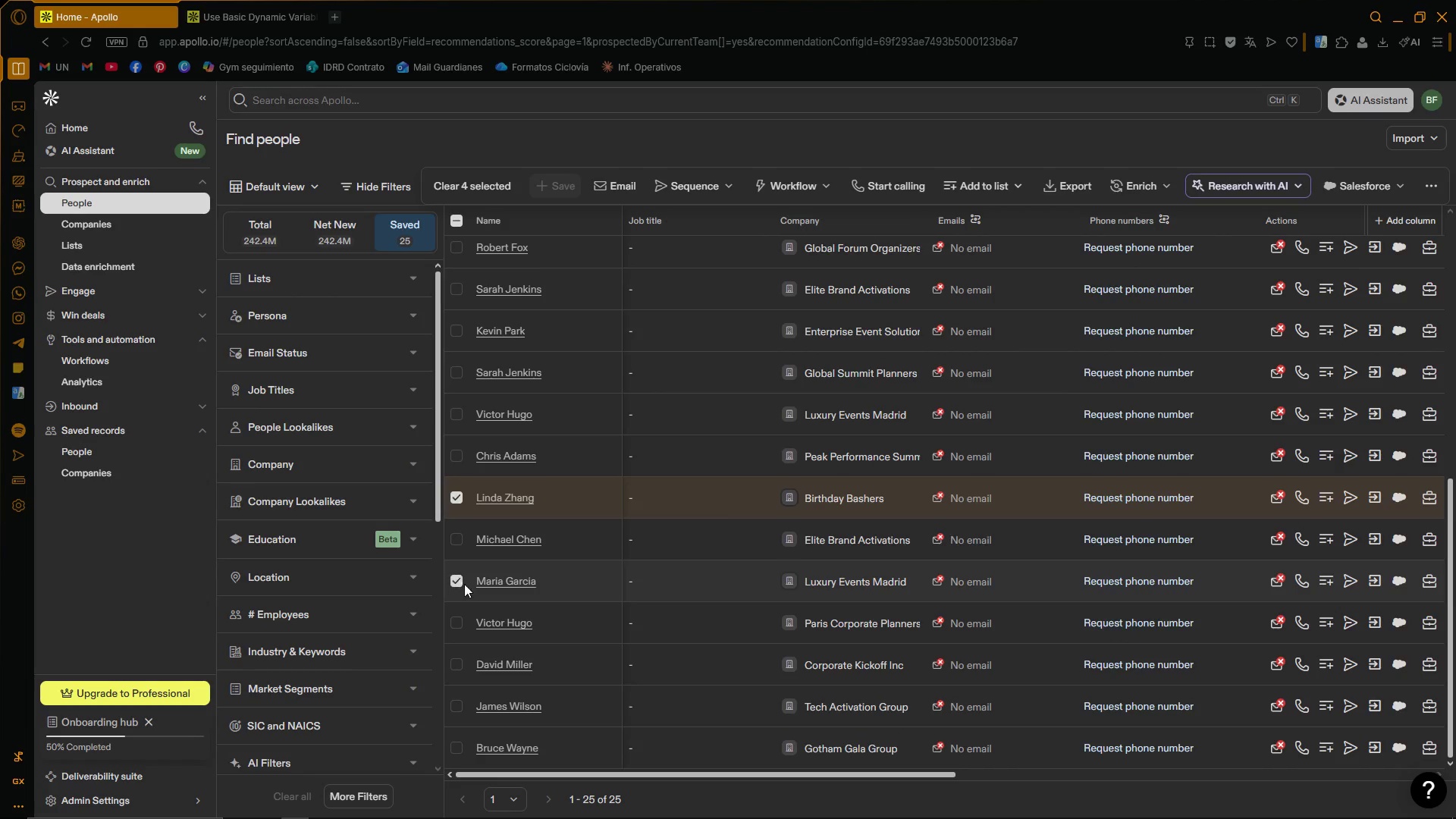 
scroll: coordinate [475, 580], scroll_direction: up, amount: 7.0
 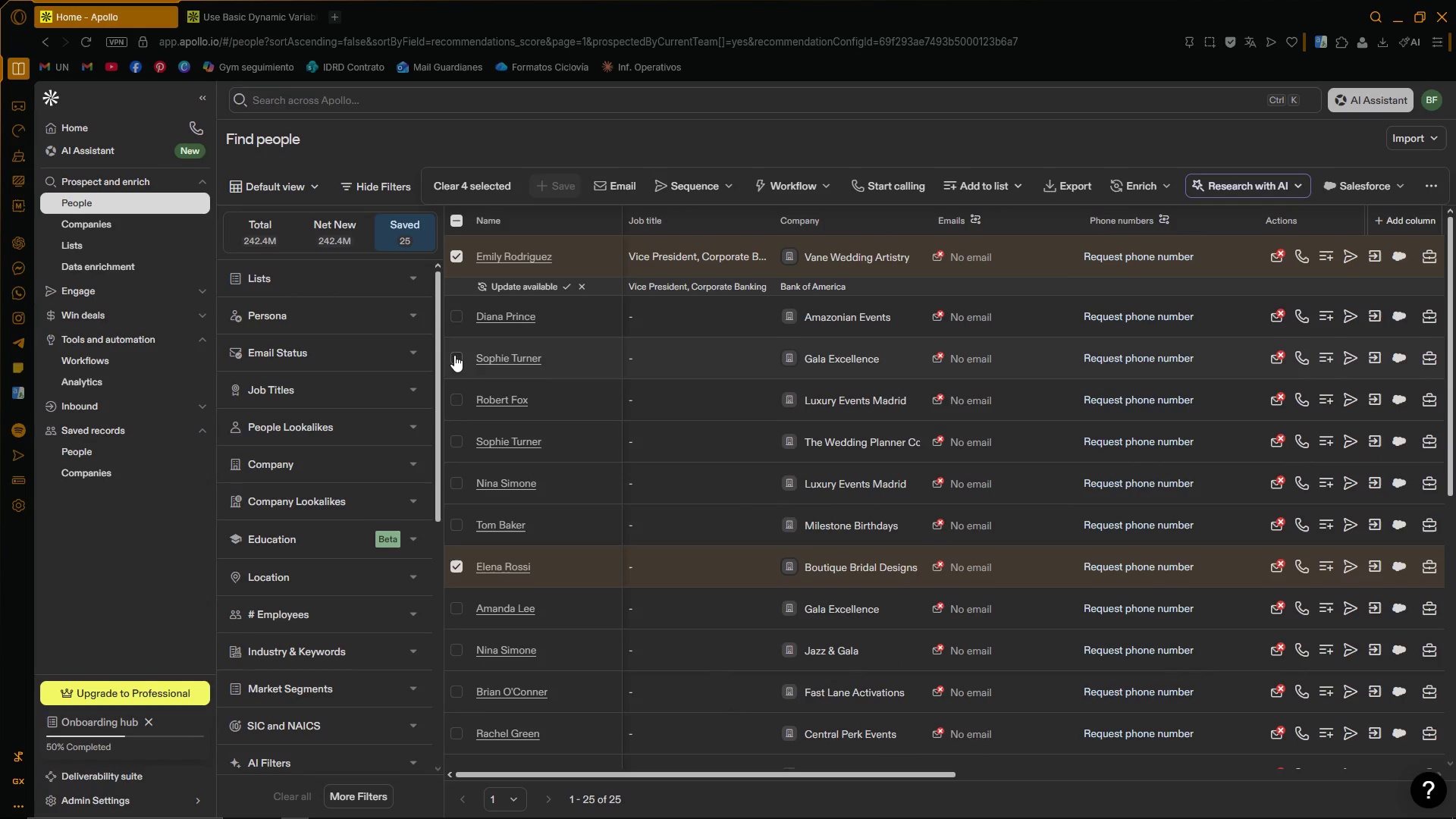 
left_click([454, 355])
 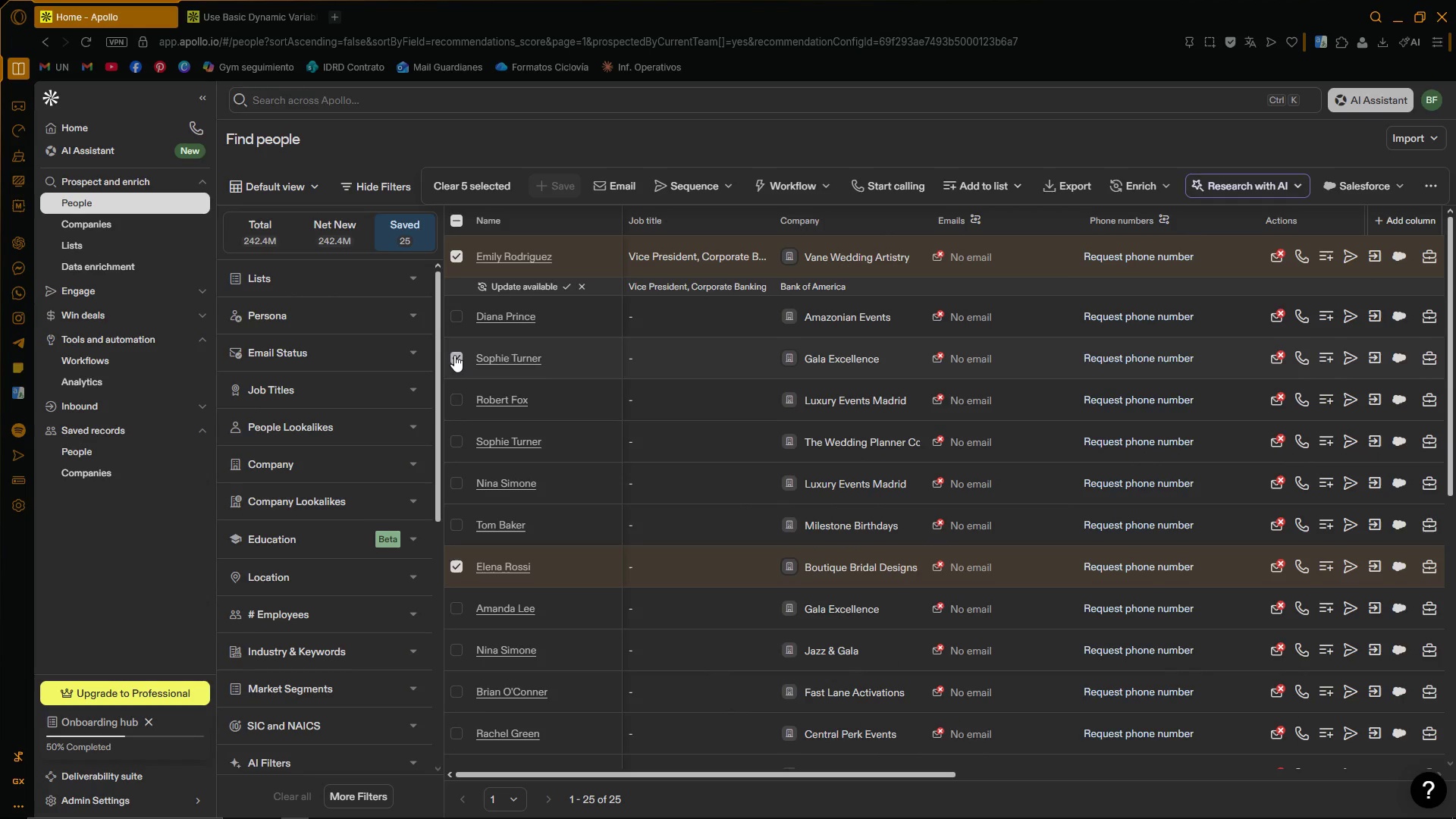 
left_click([454, 355])
 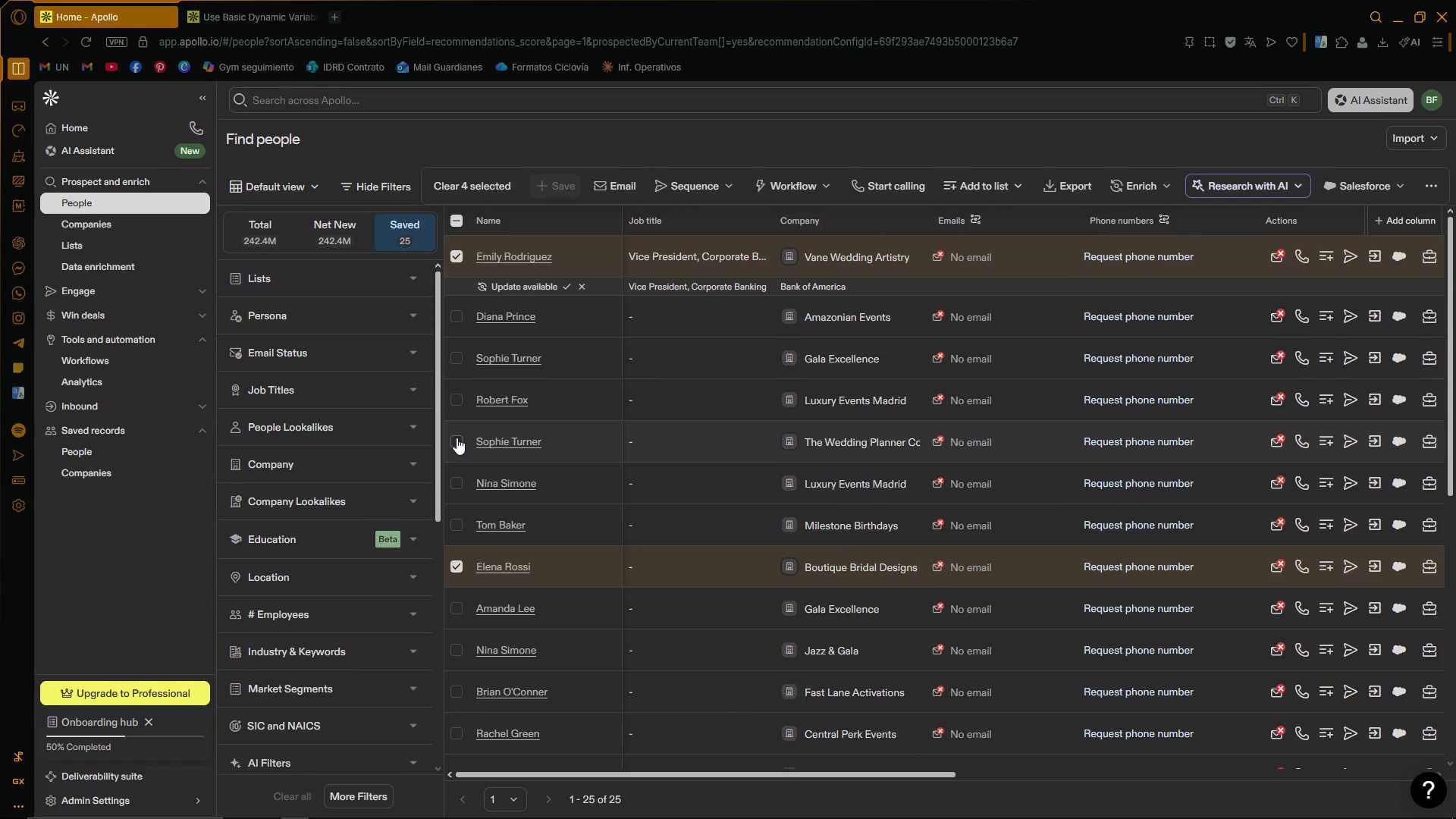 
left_click([457, 438])
 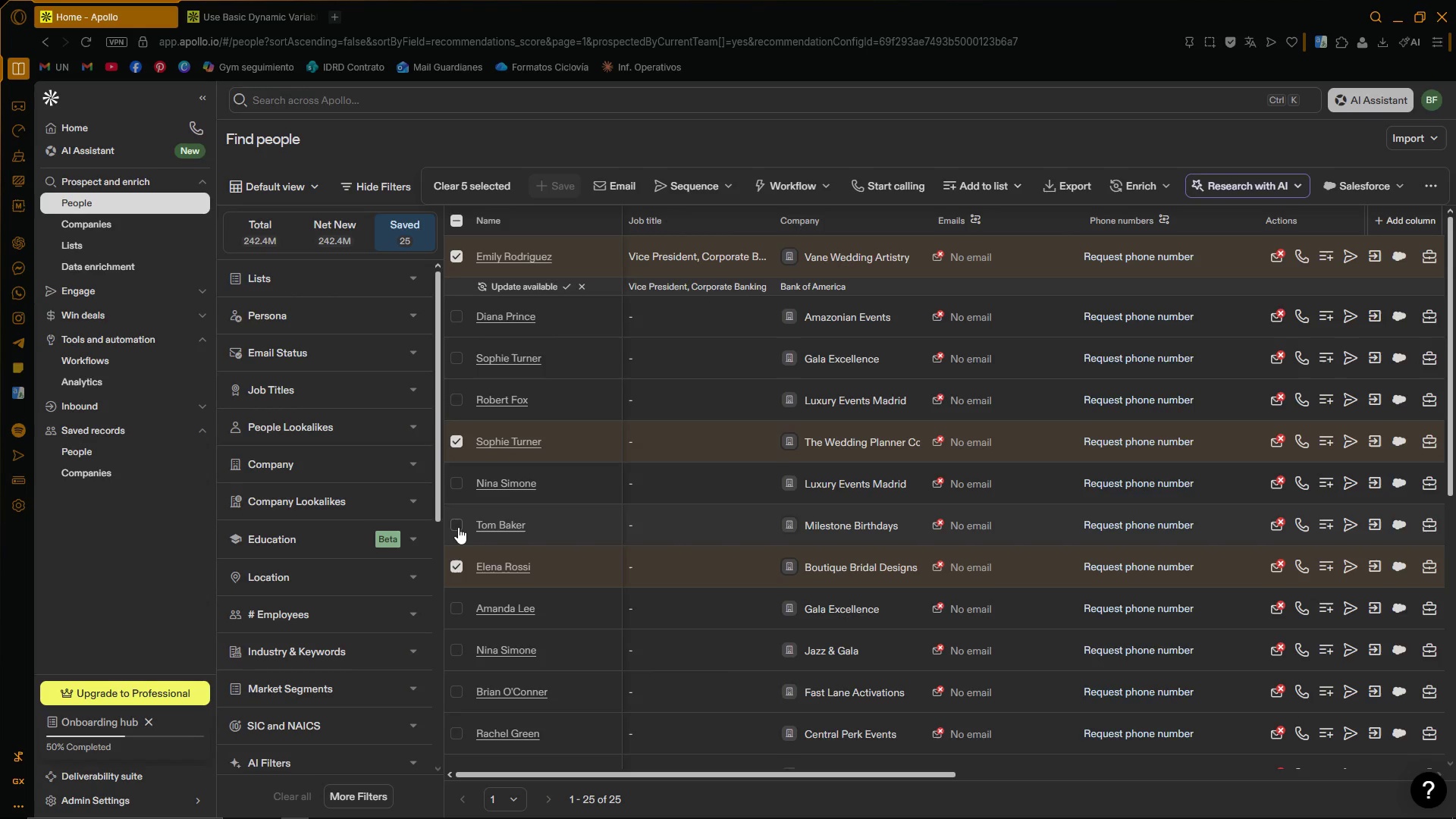 
left_click([458, 527])
 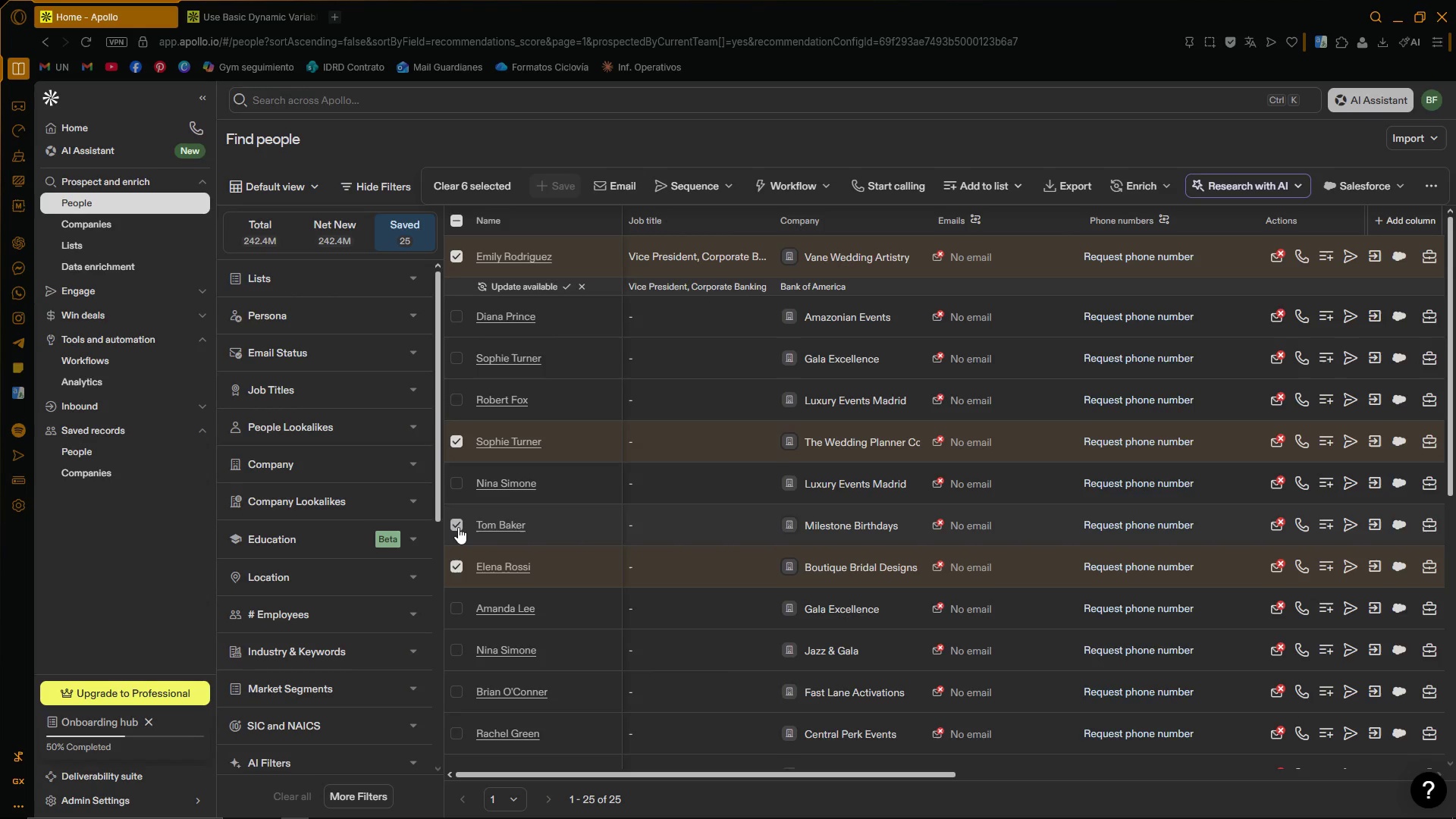 
scroll: coordinate [465, 556], scroll_direction: down, amount: 8.0
 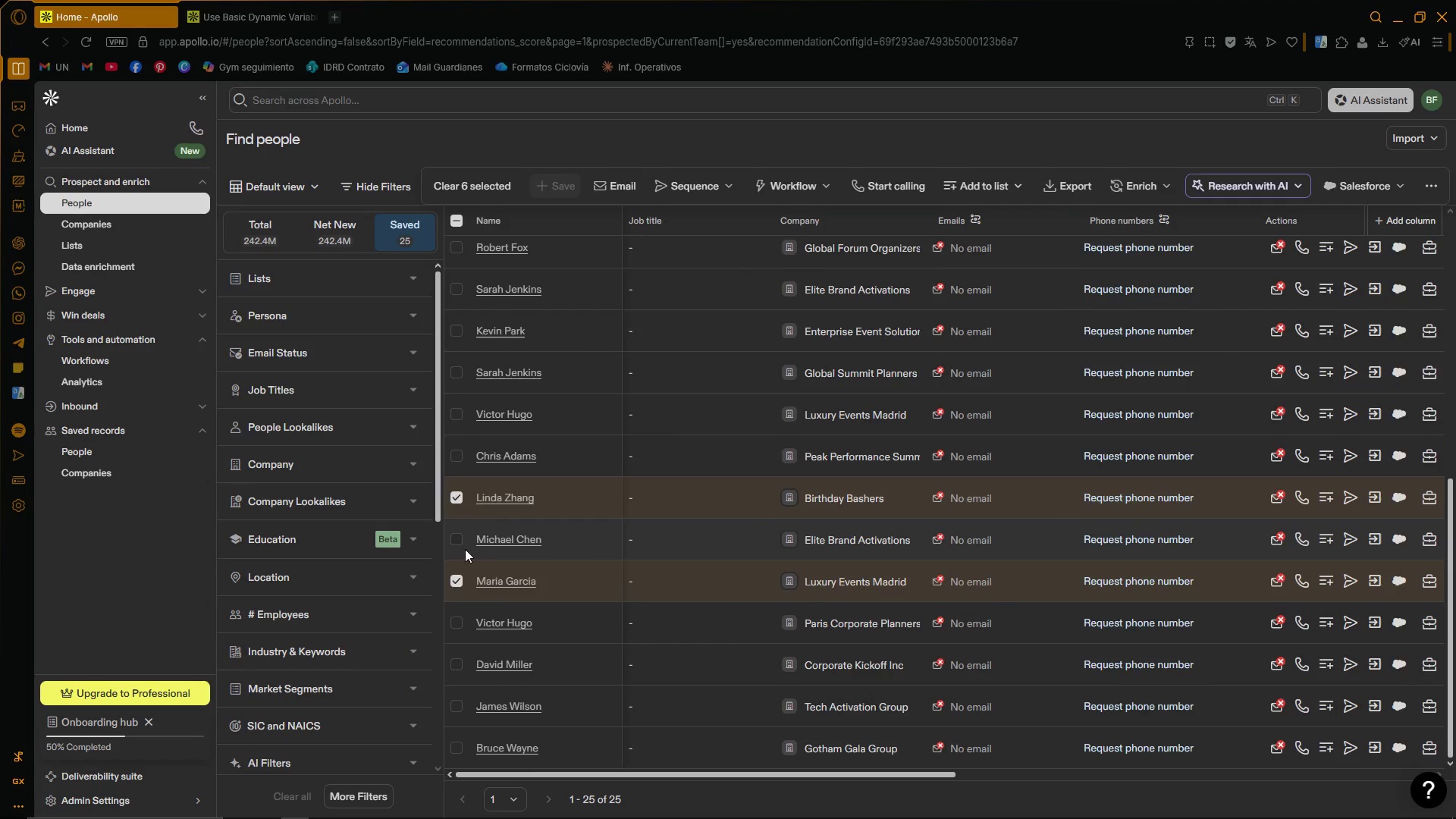 
scroll: coordinate [467, 505], scroll_direction: up, amount: 3.0
 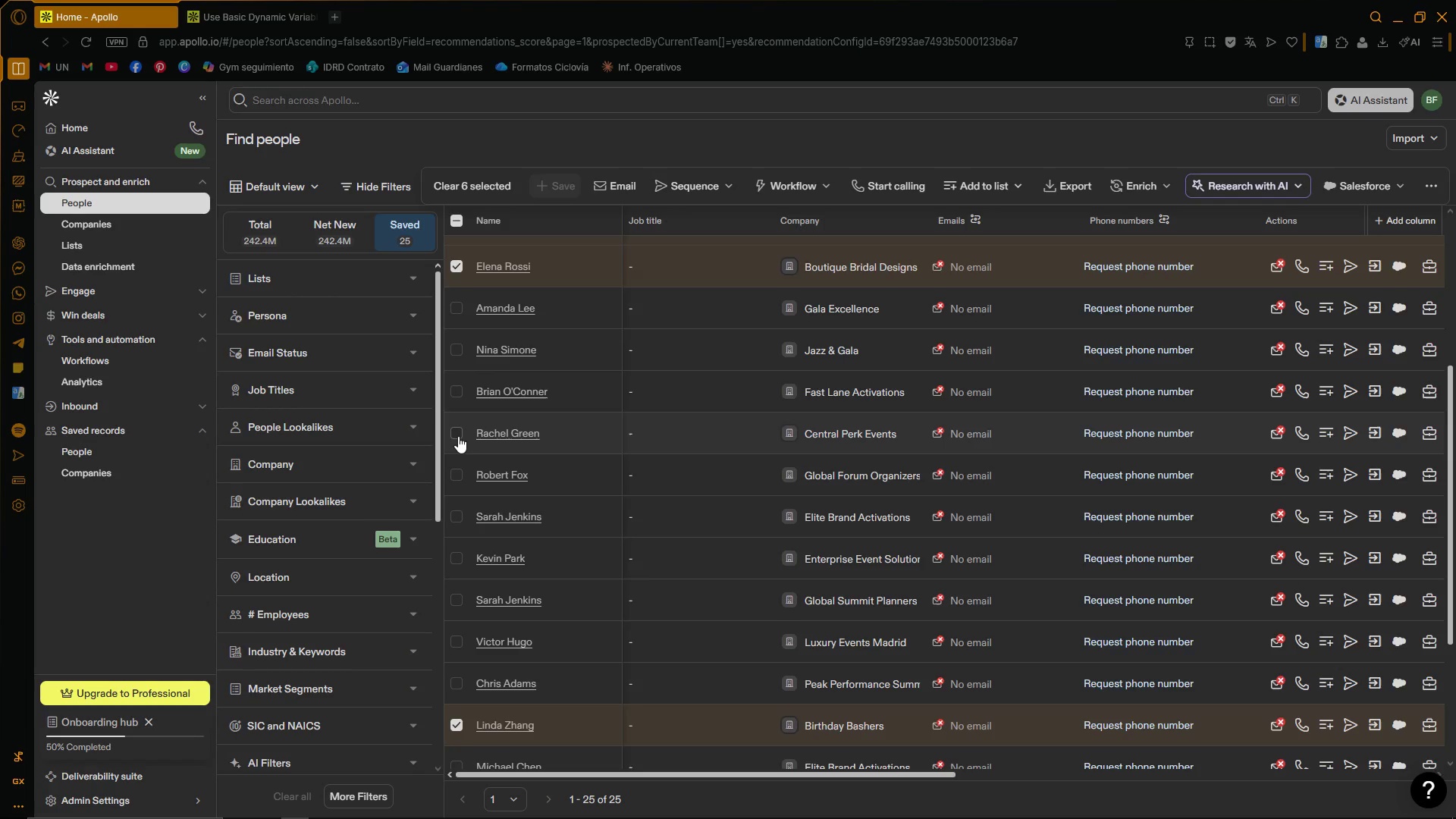 
left_click([458, 436])
 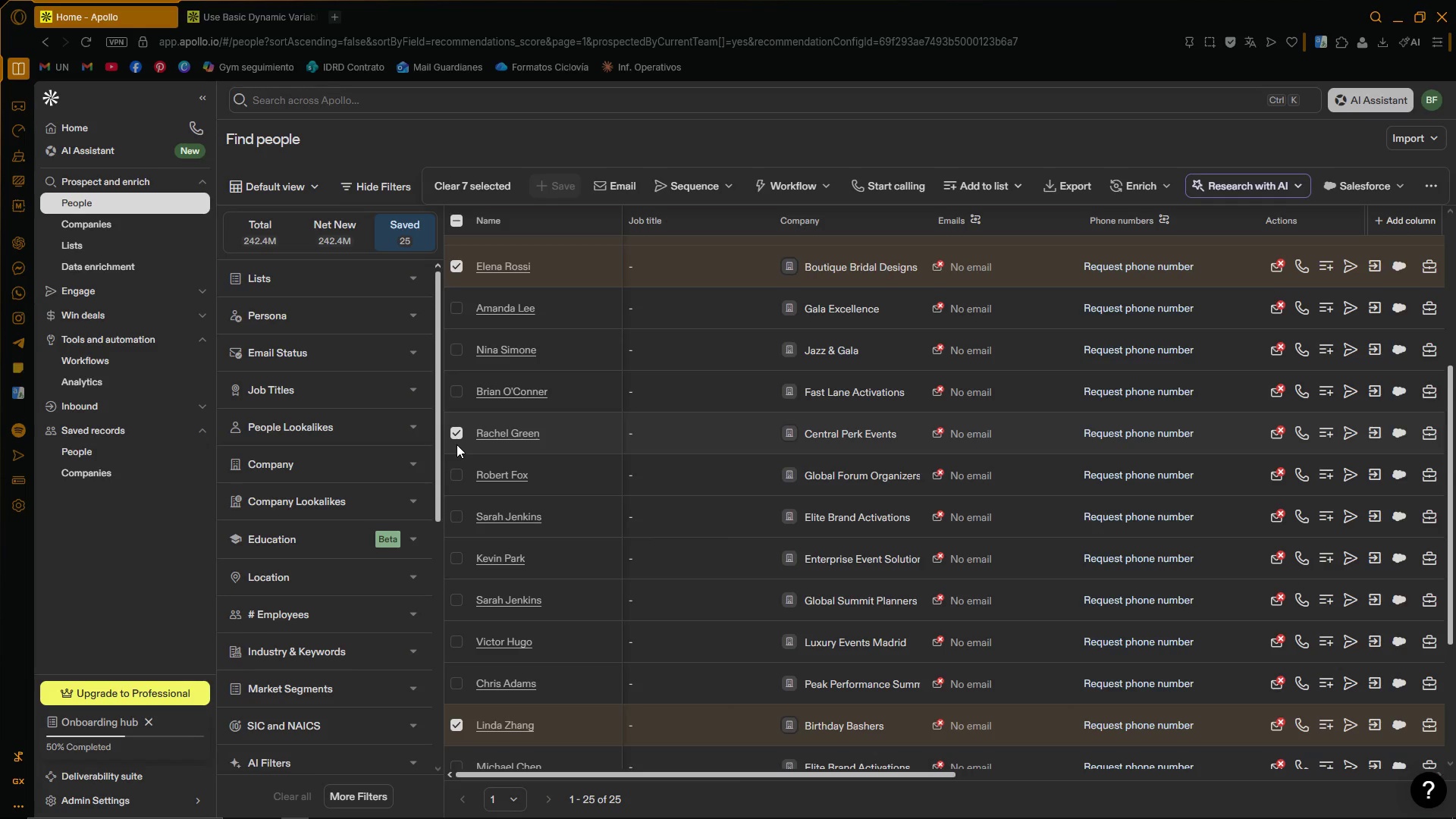 
wait(20.22)
 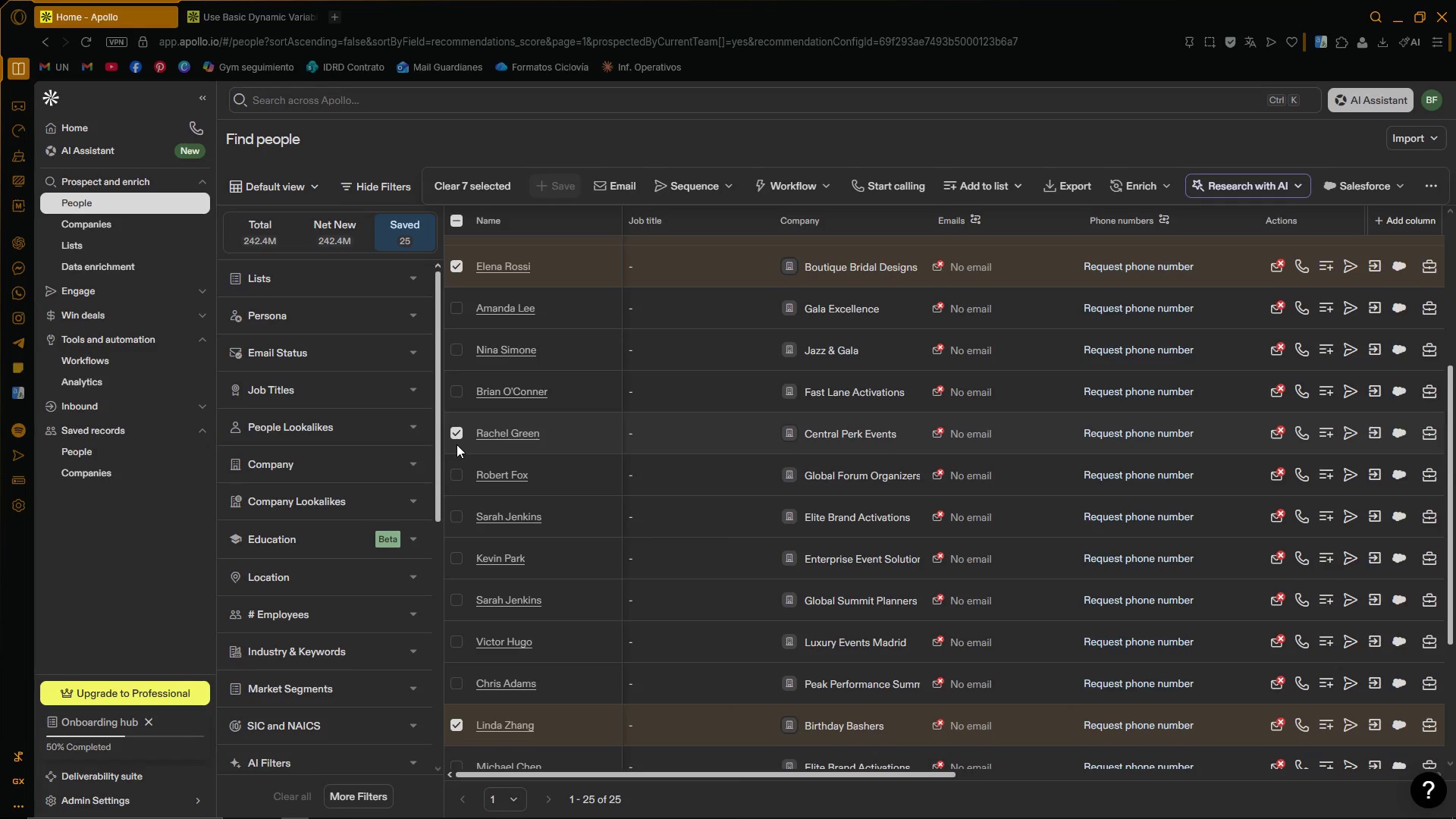 
scroll: coordinate [666, 497], scroll_direction: up, amount: 6.0
 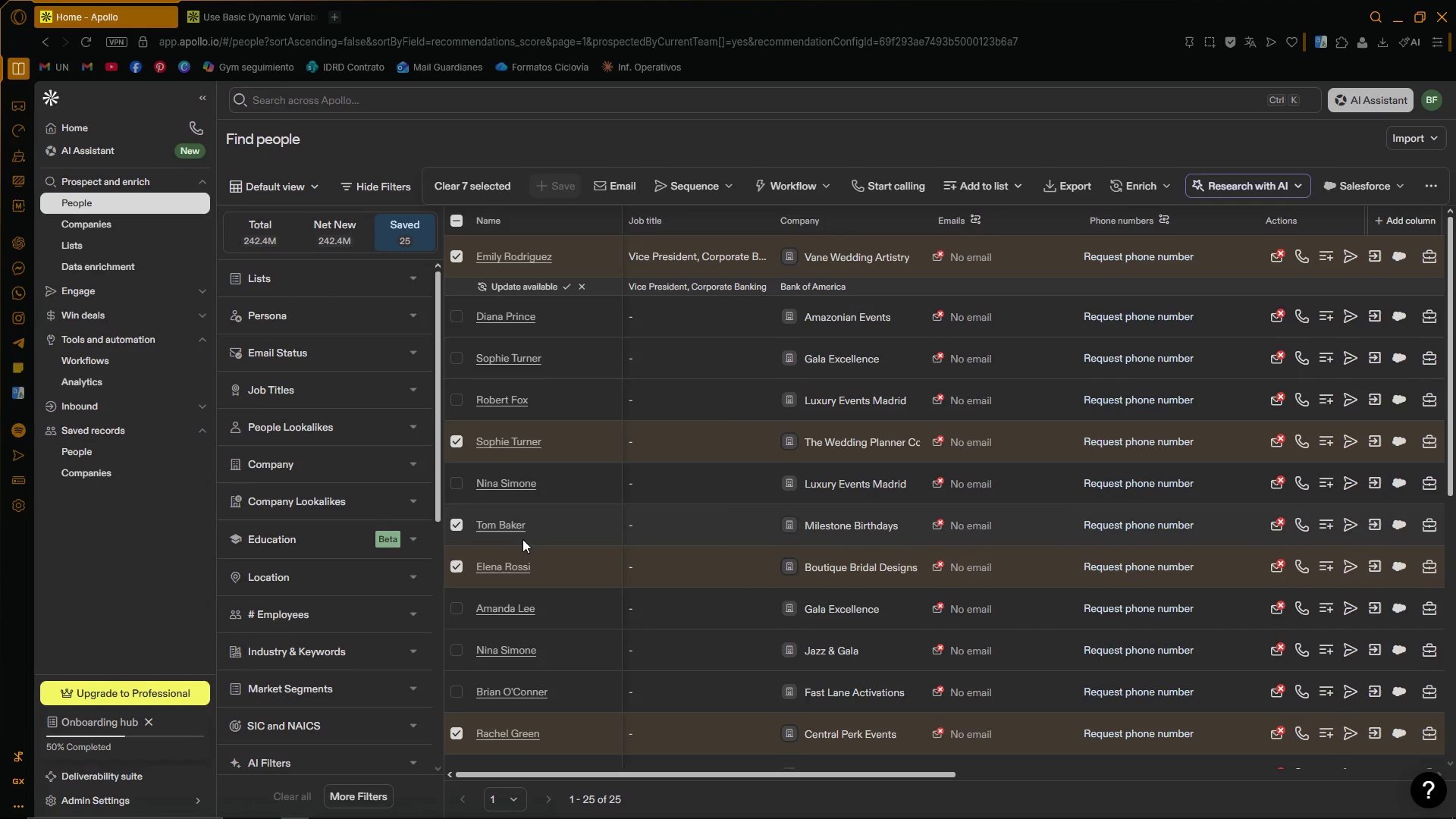 
scroll: coordinate [598, 641], scroll_direction: down, amount: 10.0
 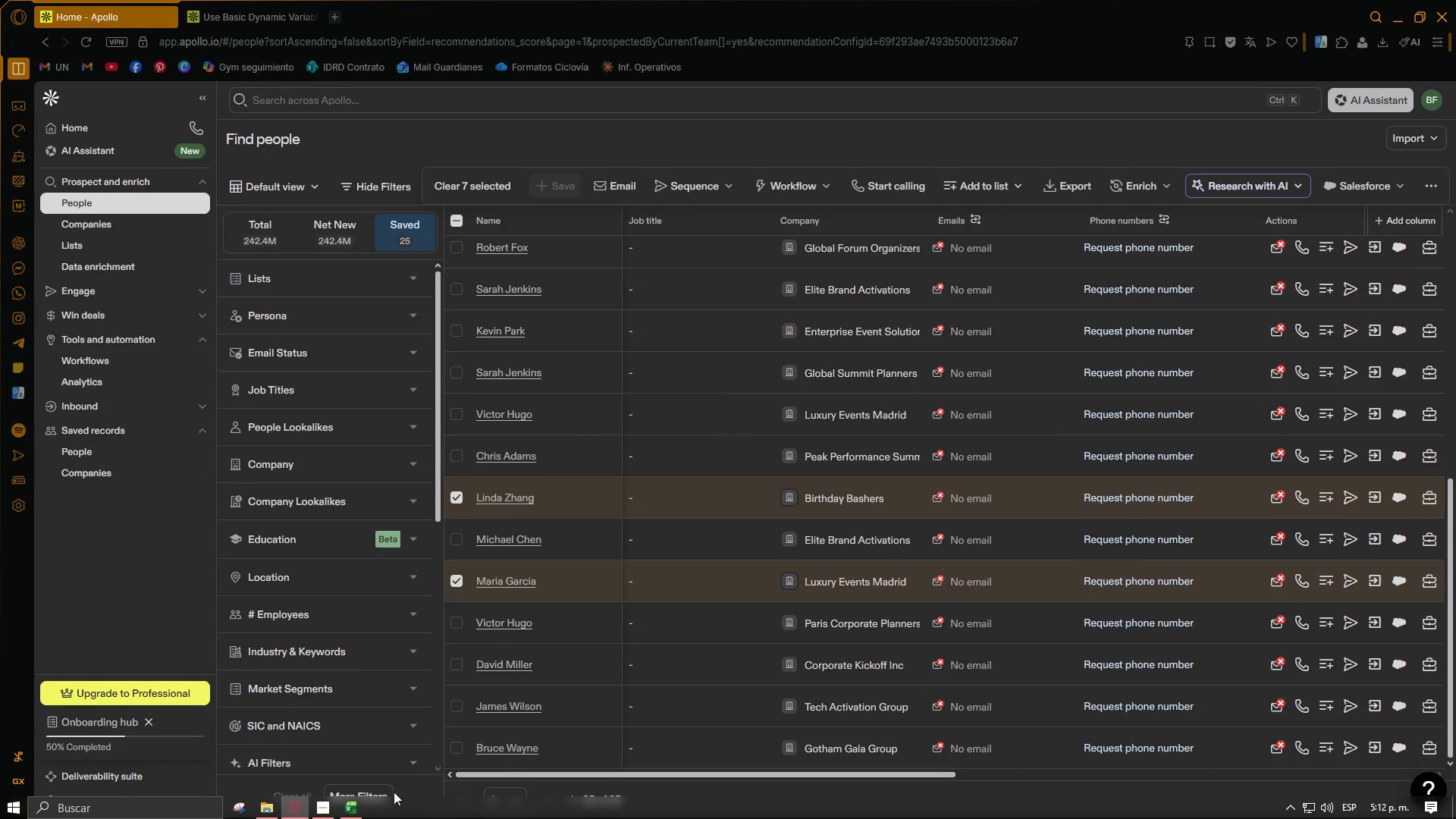 
left_click([348, 805])
 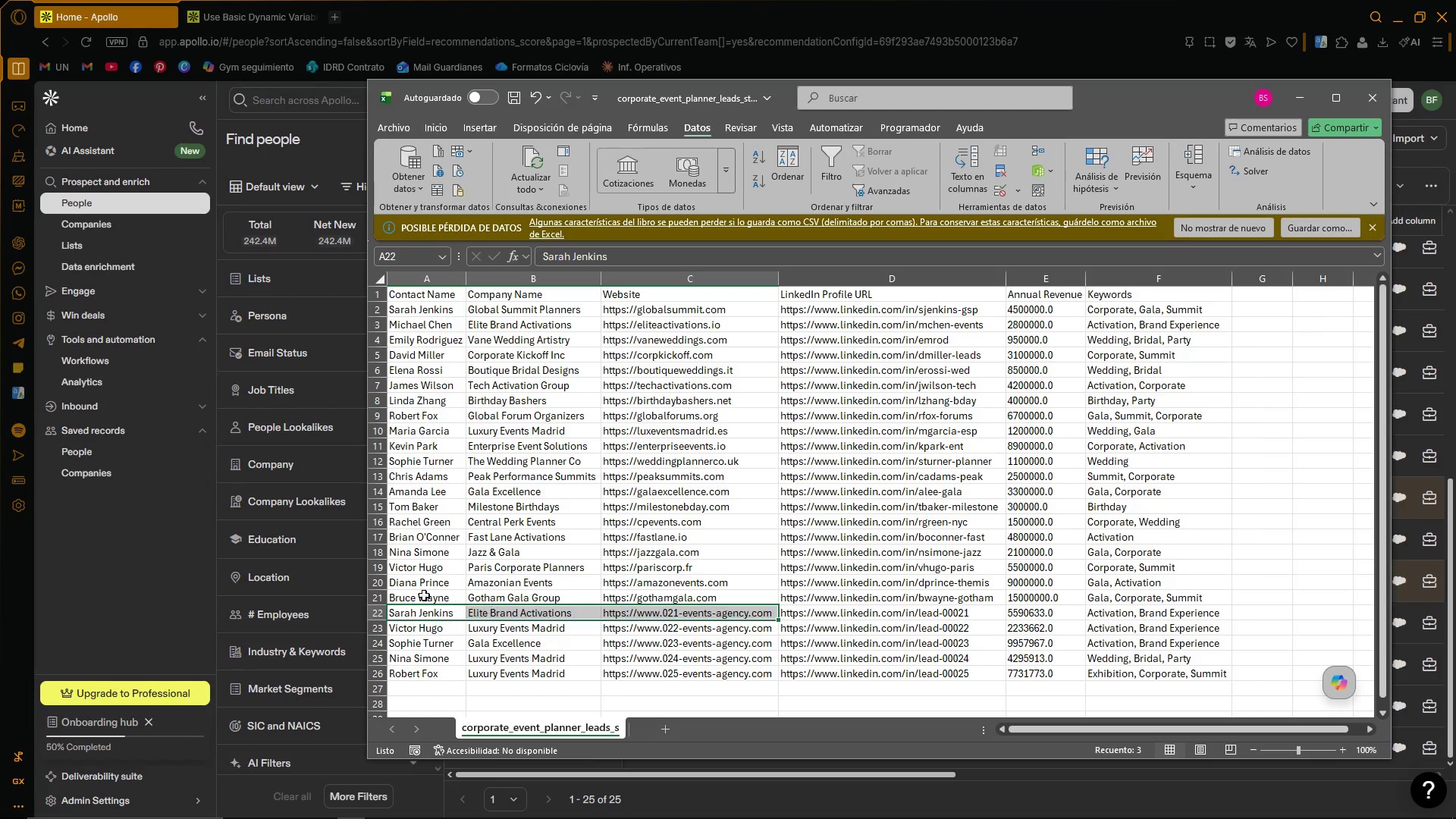 
wait(14.89)
 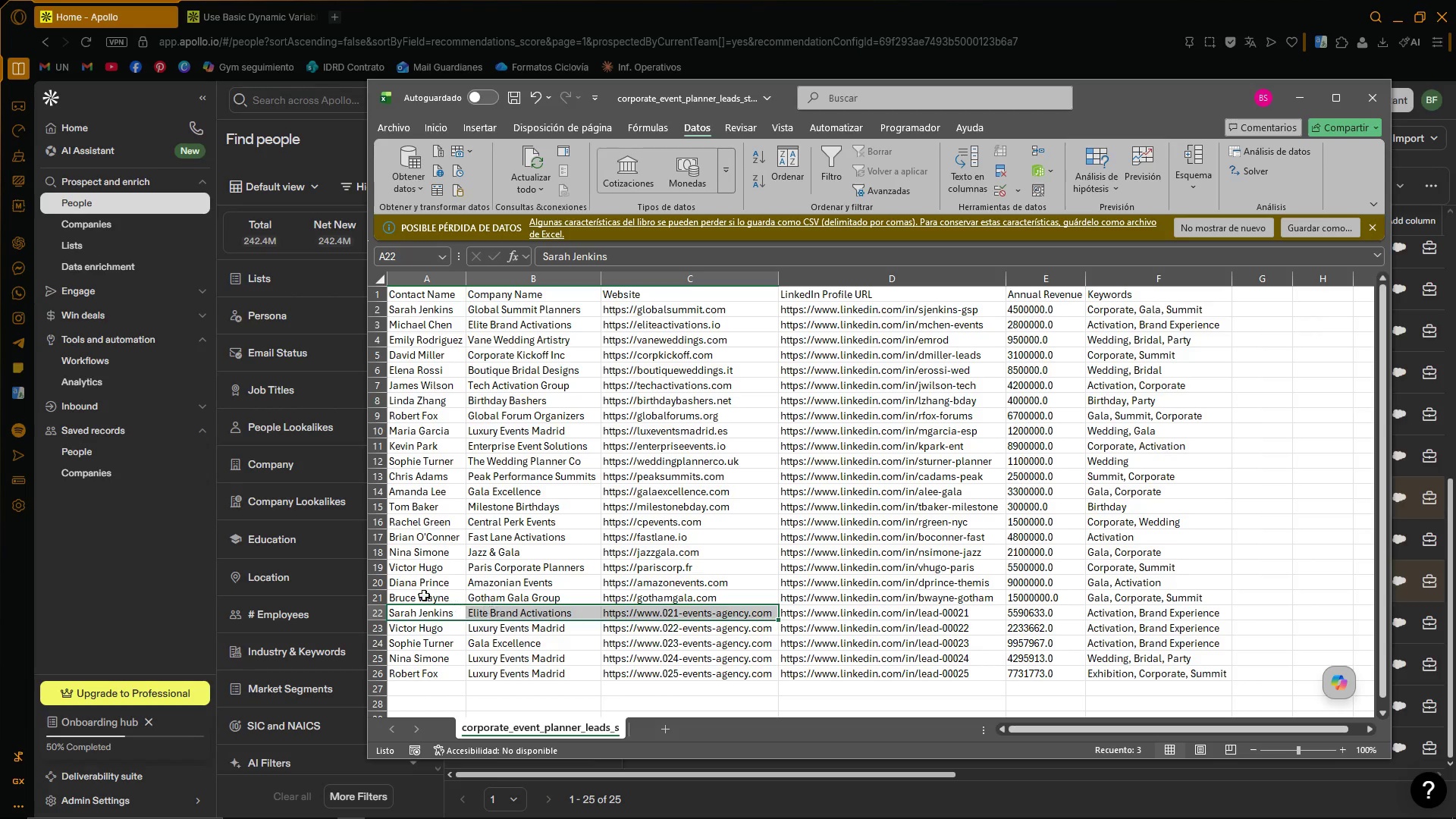 
scroll: coordinate [392, 595], scroll_direction: up, amount: 2.0
 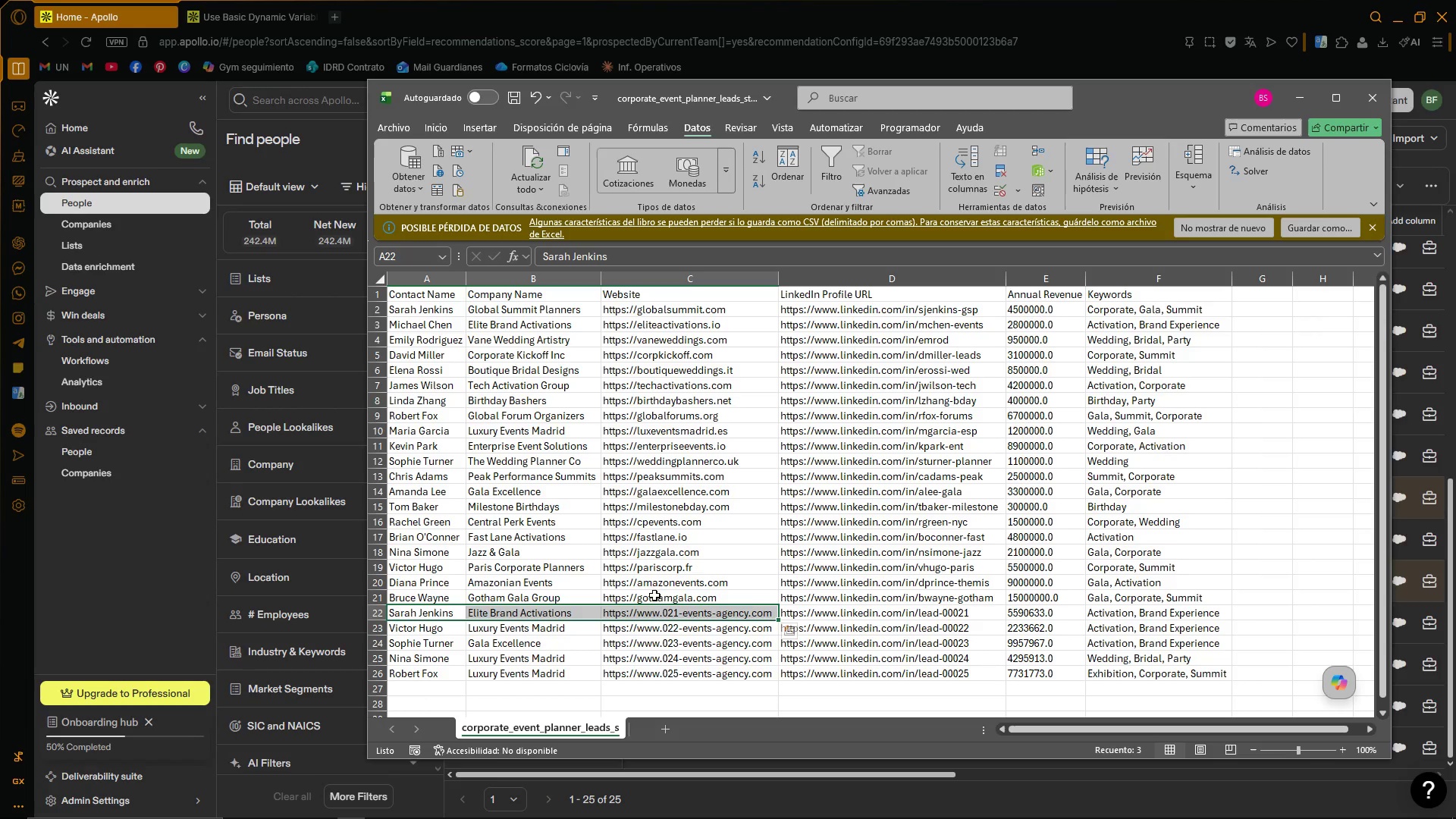 
wait(9.14)
 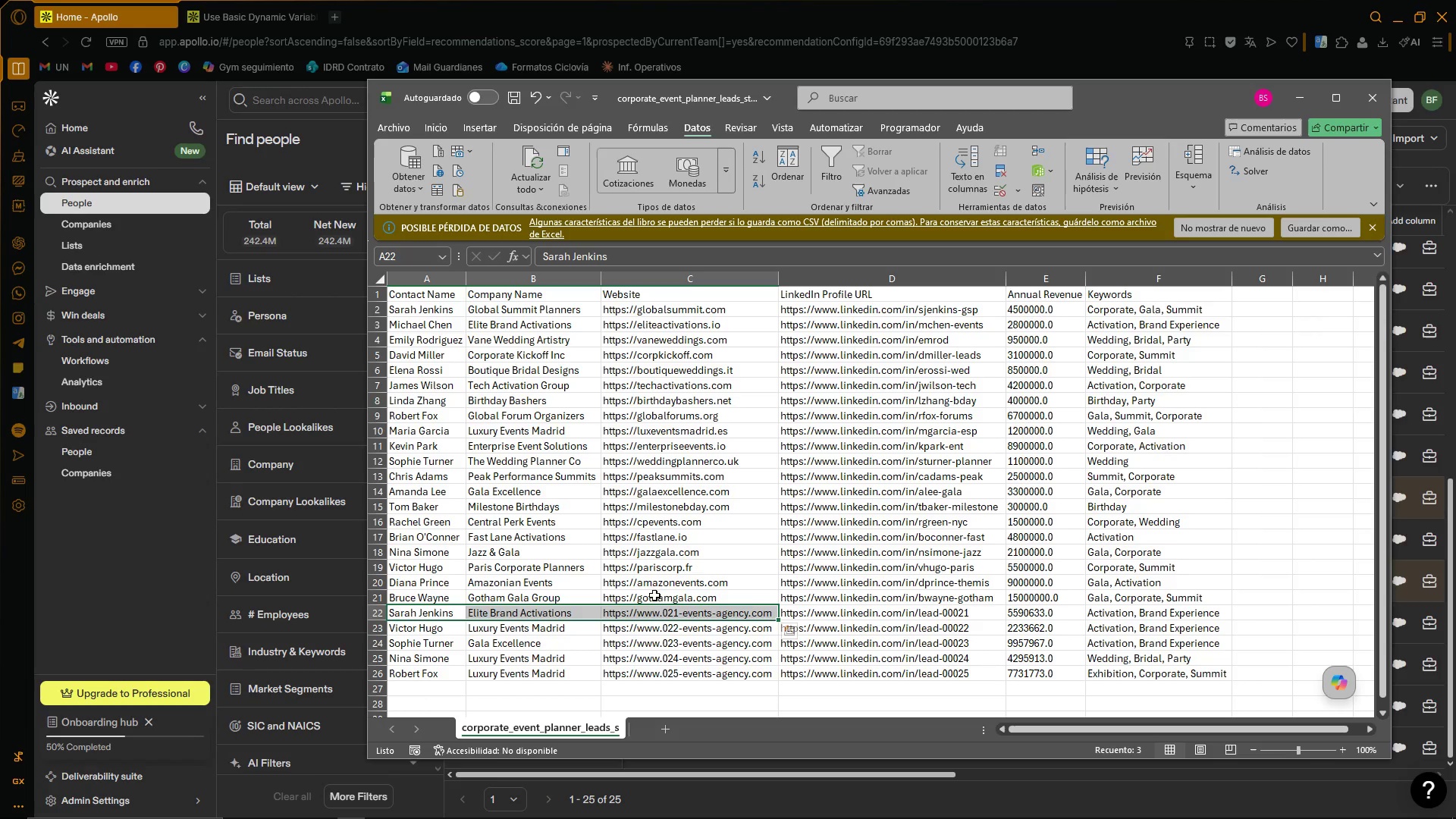 
left_click([1304, 96])
 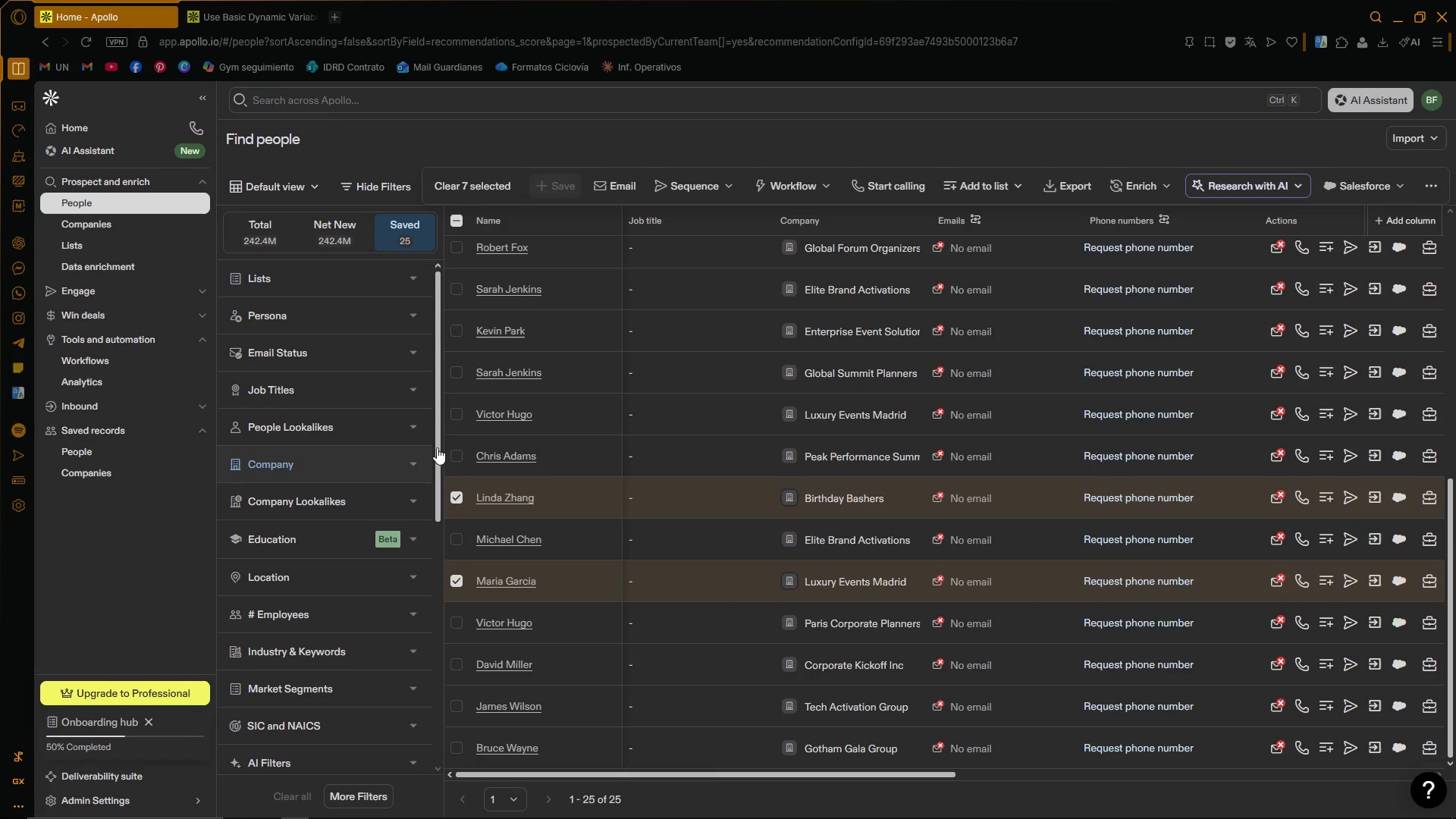 
scroll: coordinate [538, 579], scroll_direction: down, amount: 1.0
 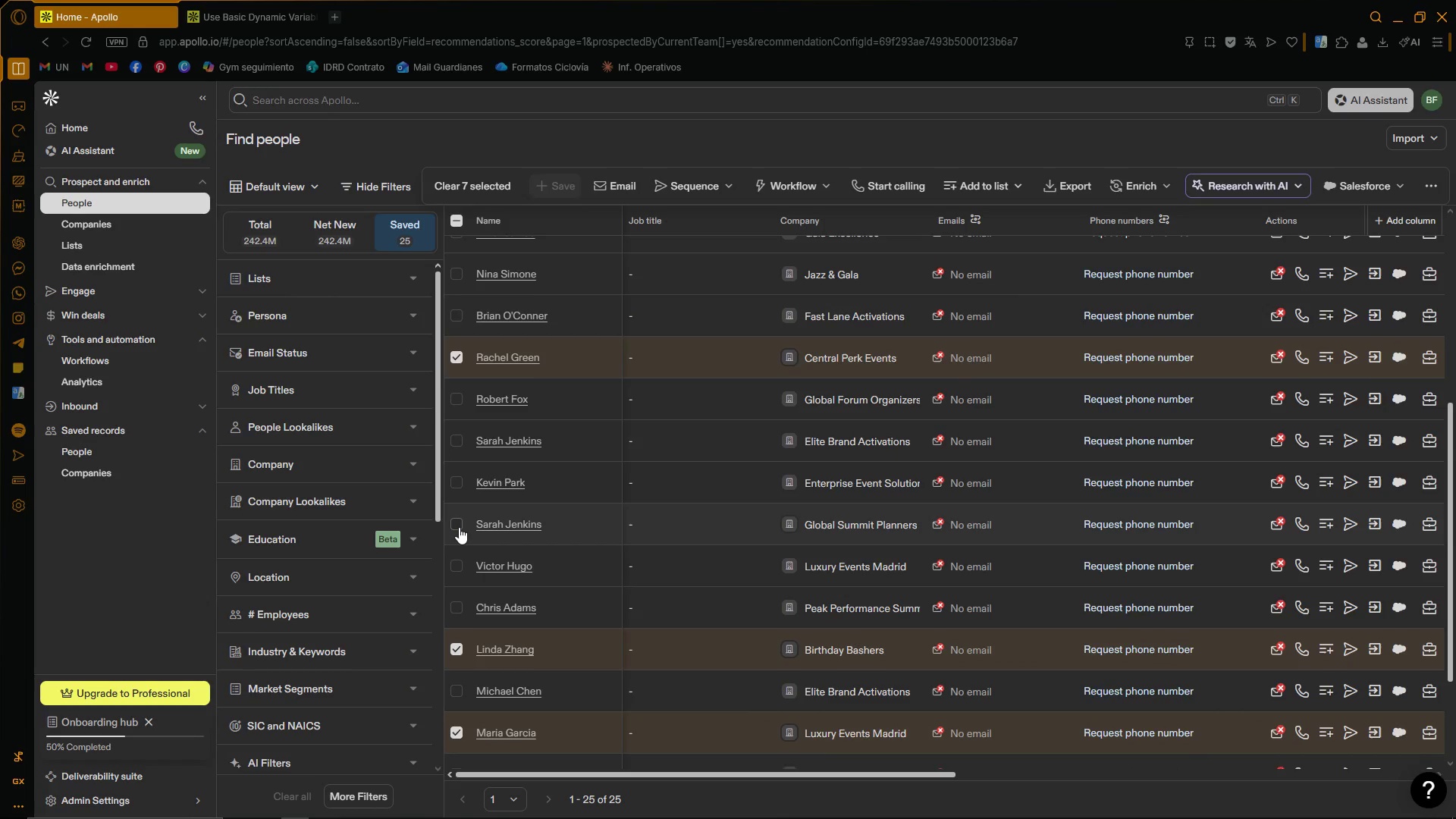 
scroll: coordinate [459, 527], scroll_direction: up, amount: 1.0
 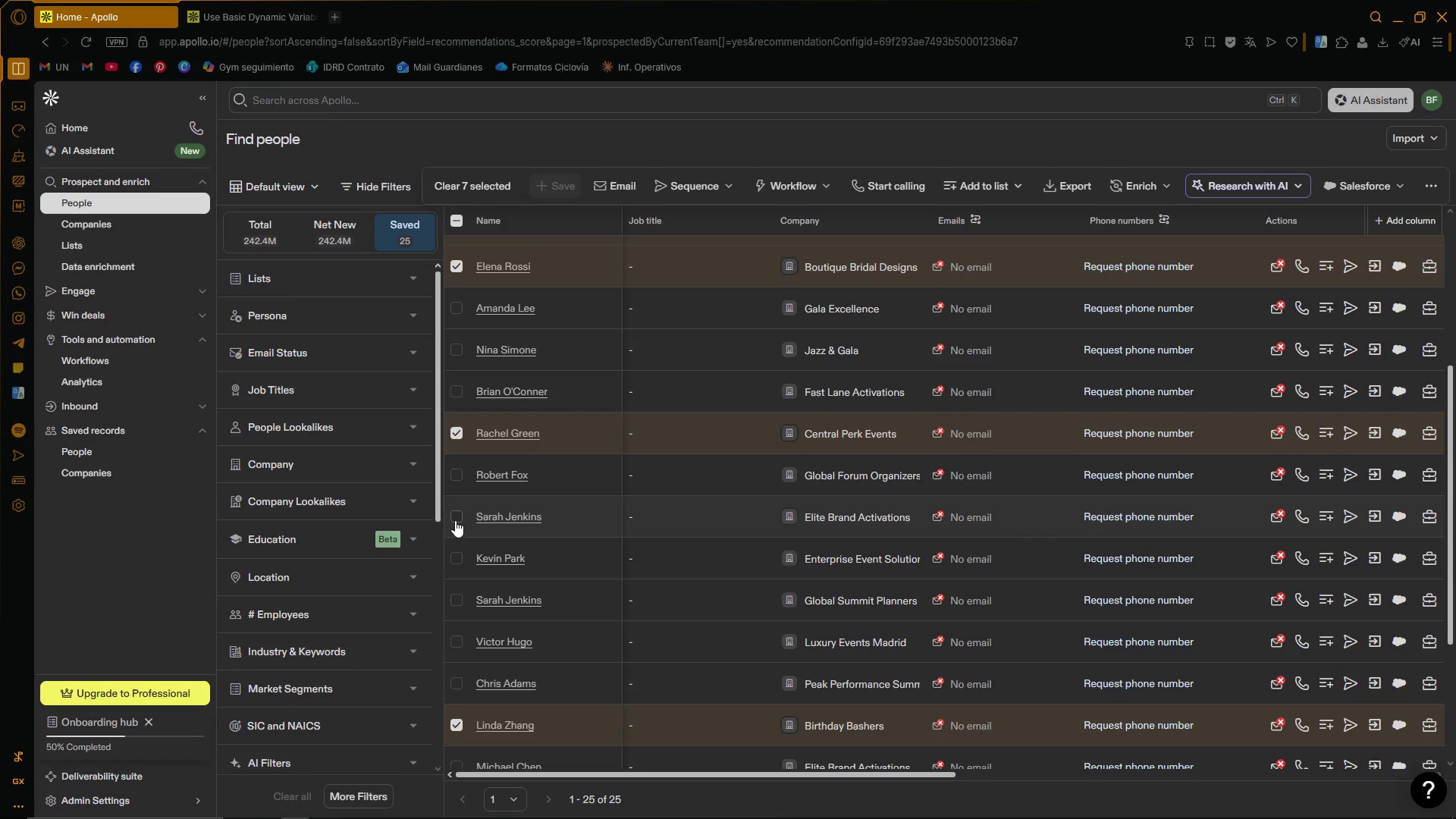 
left_click([453, 518])
 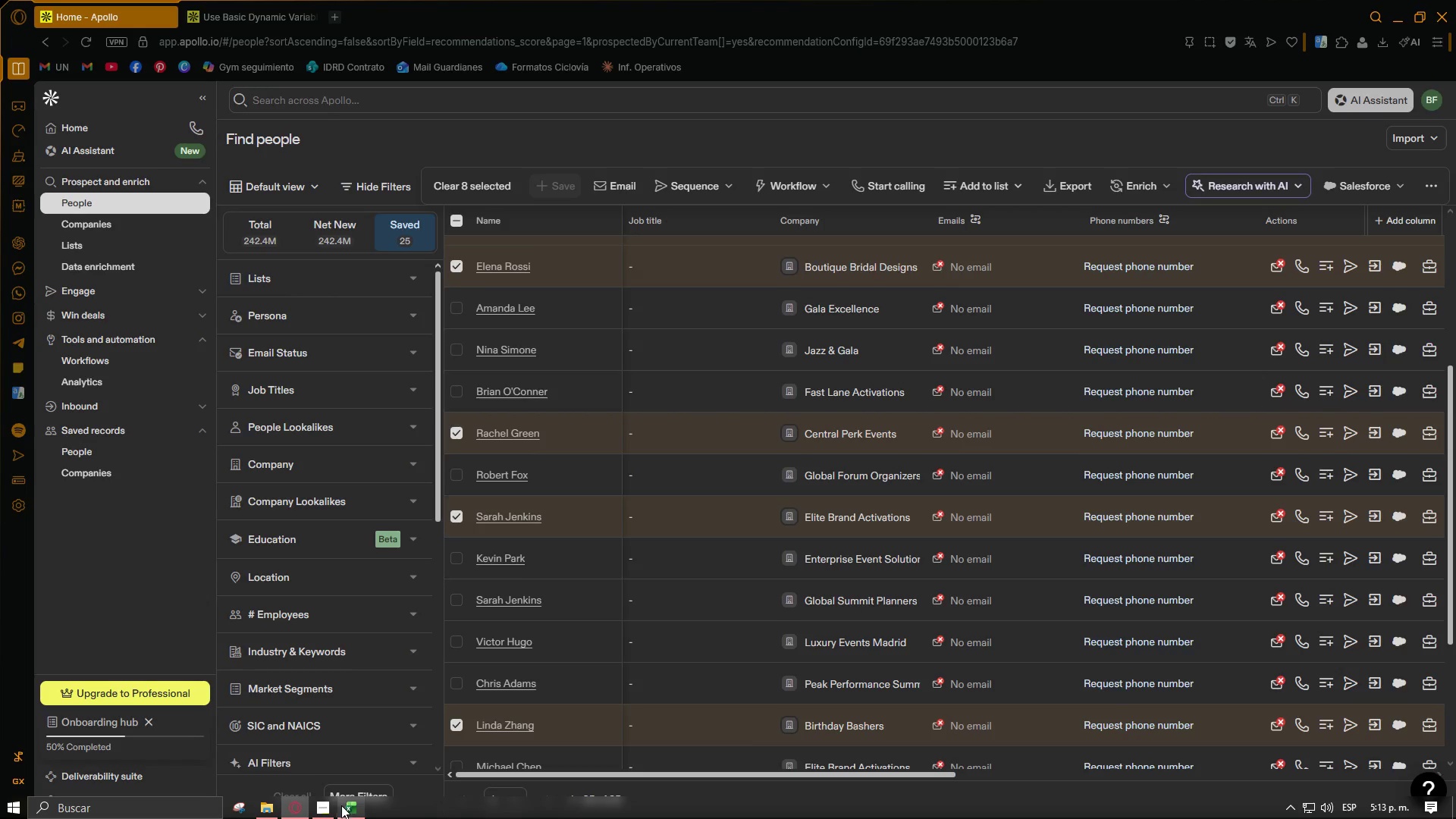 
left_click([344, 805])
 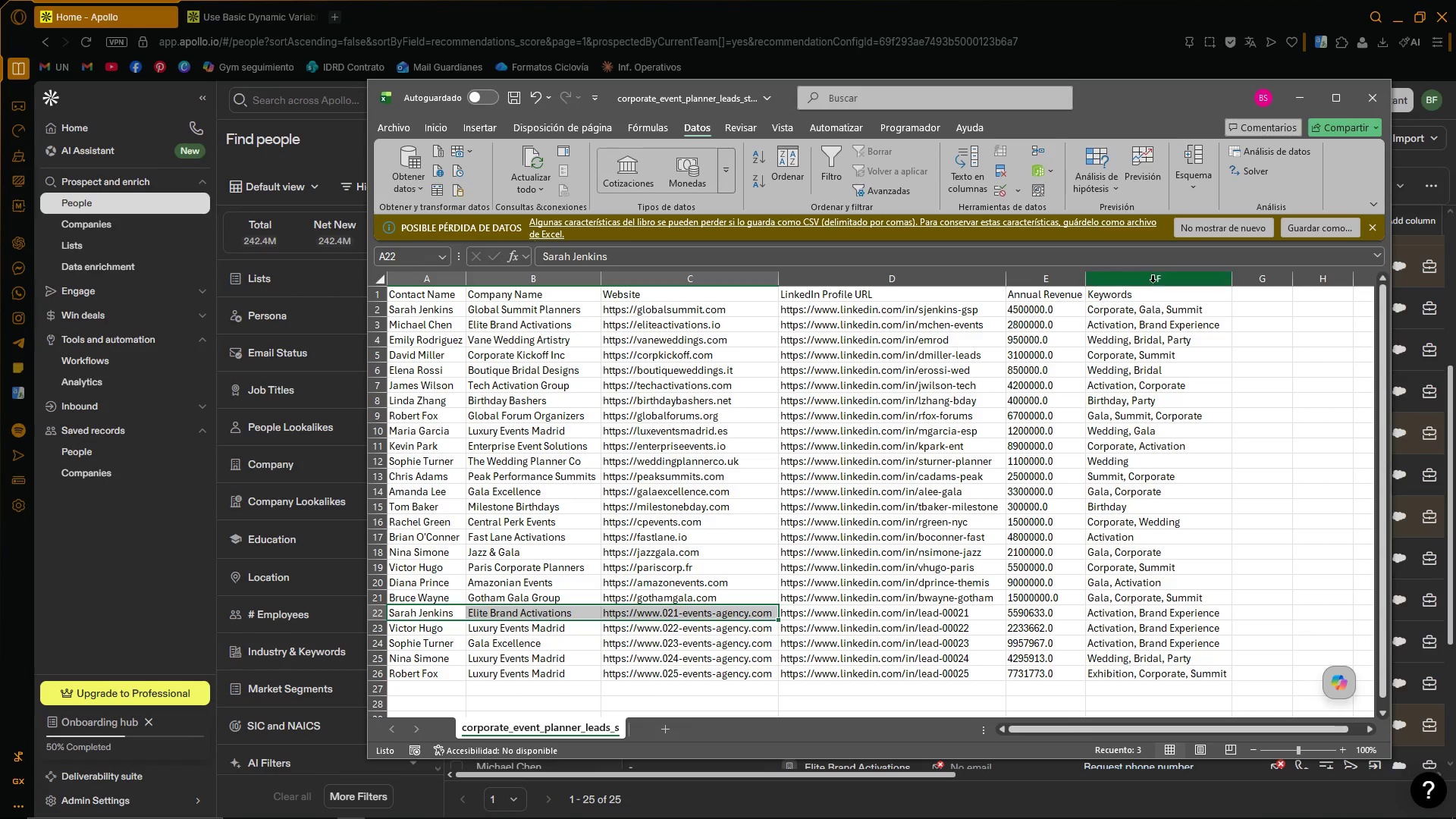 
wait(5.41)
 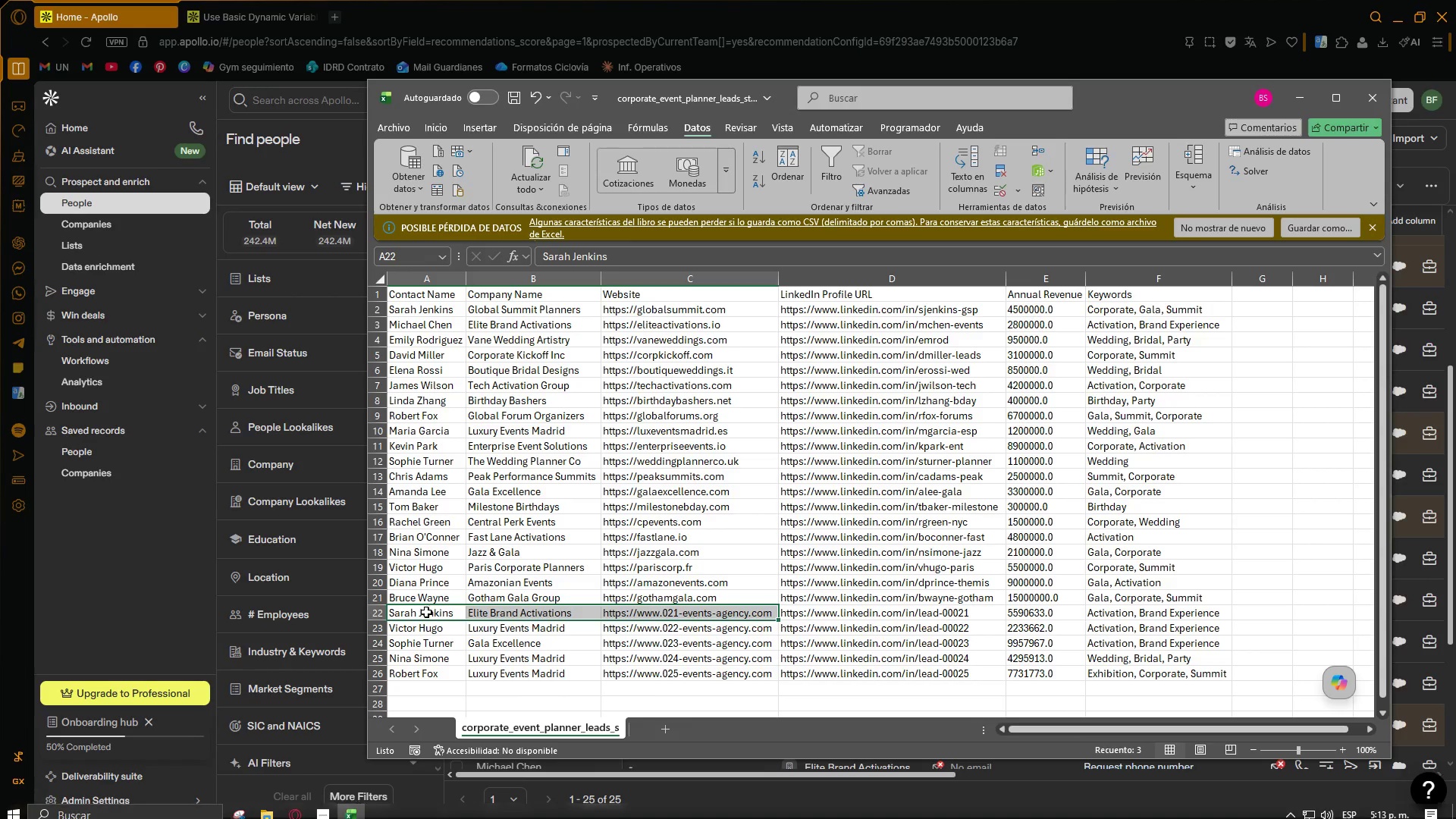 
left_click([1290, 96])
 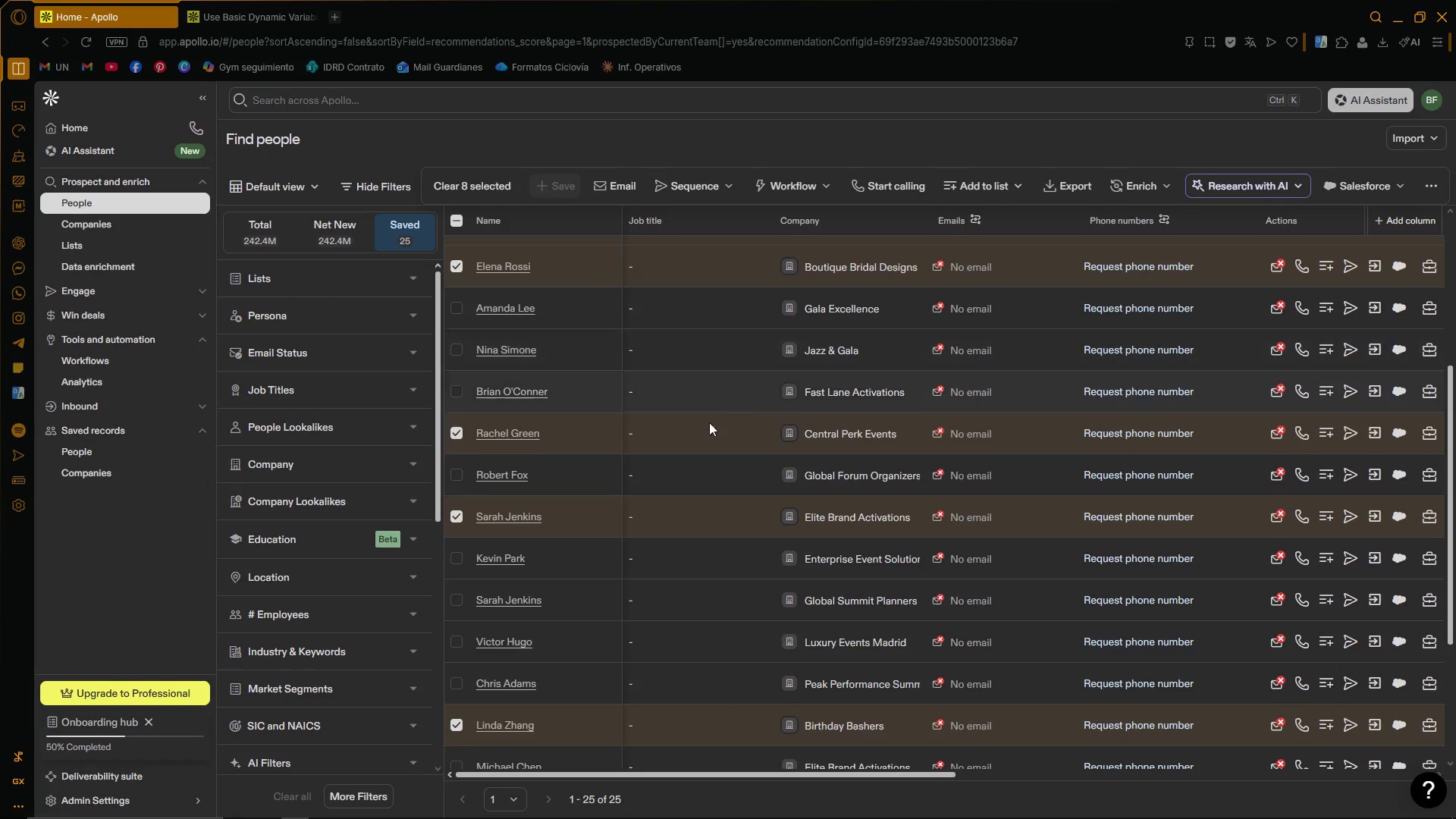 
scroll: coordinate [611, 447], scroll_direction: down, amount: 5.0
 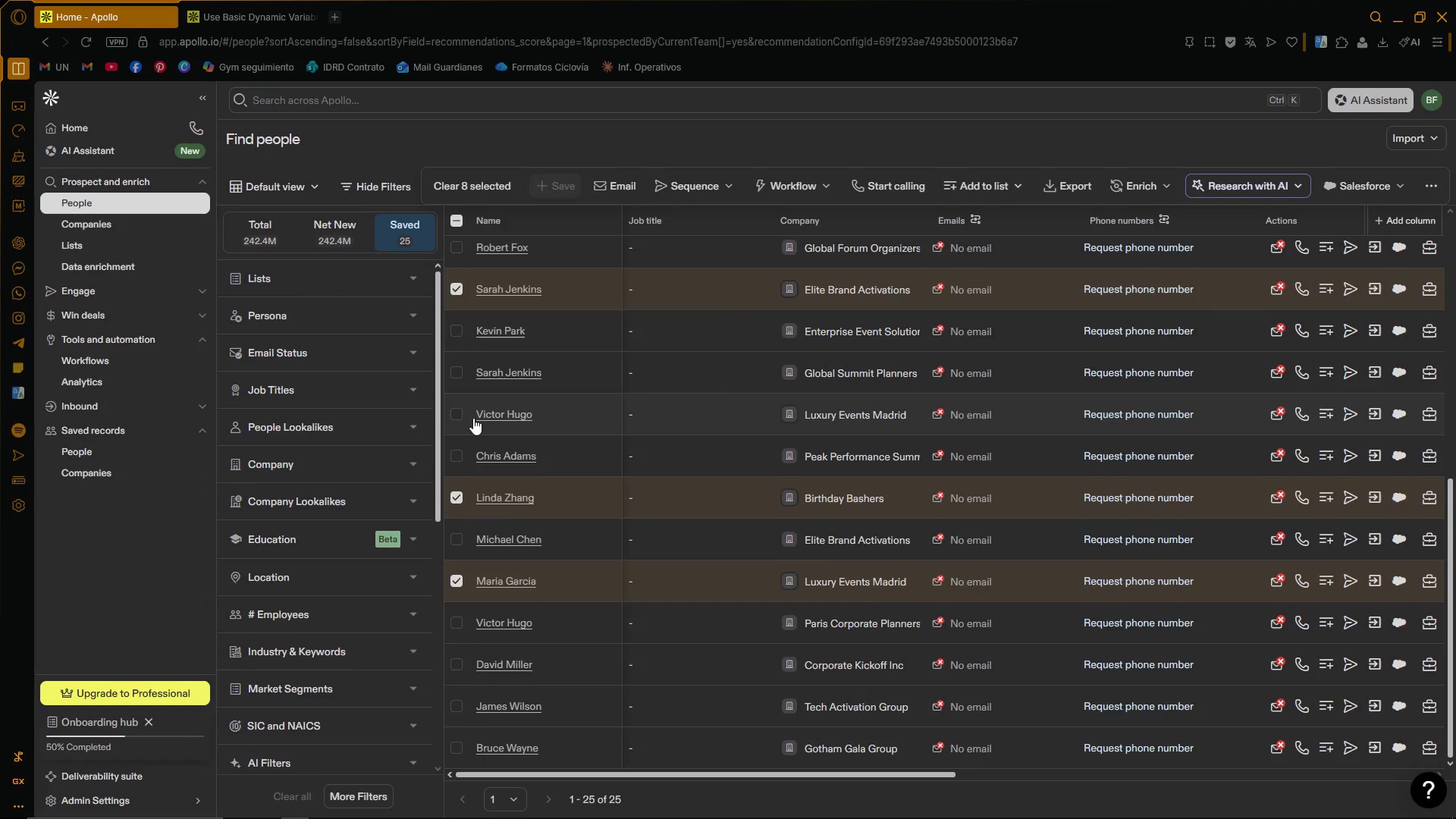 
left_click([460, 418])
 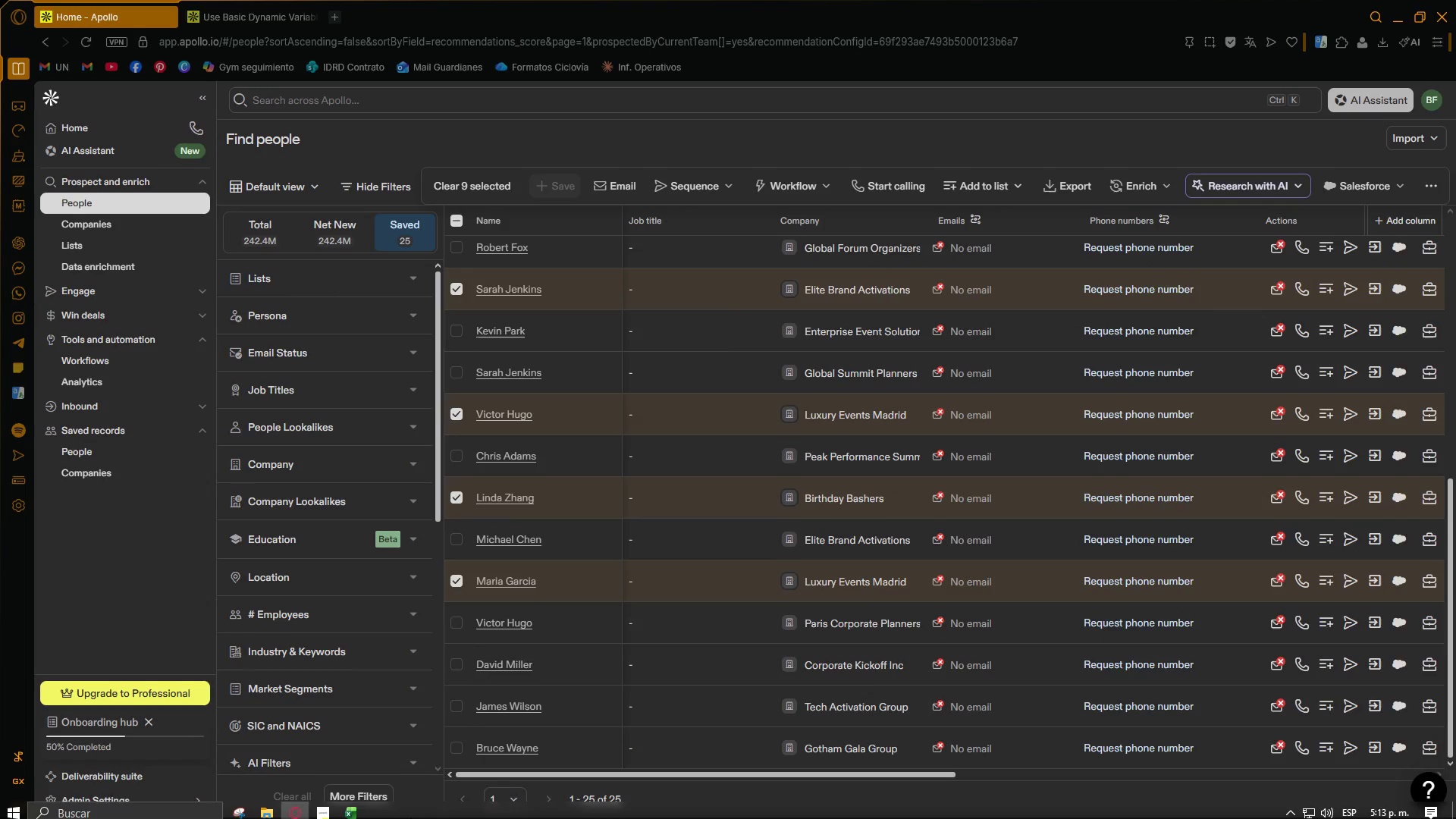 
left_click([360, 807])
 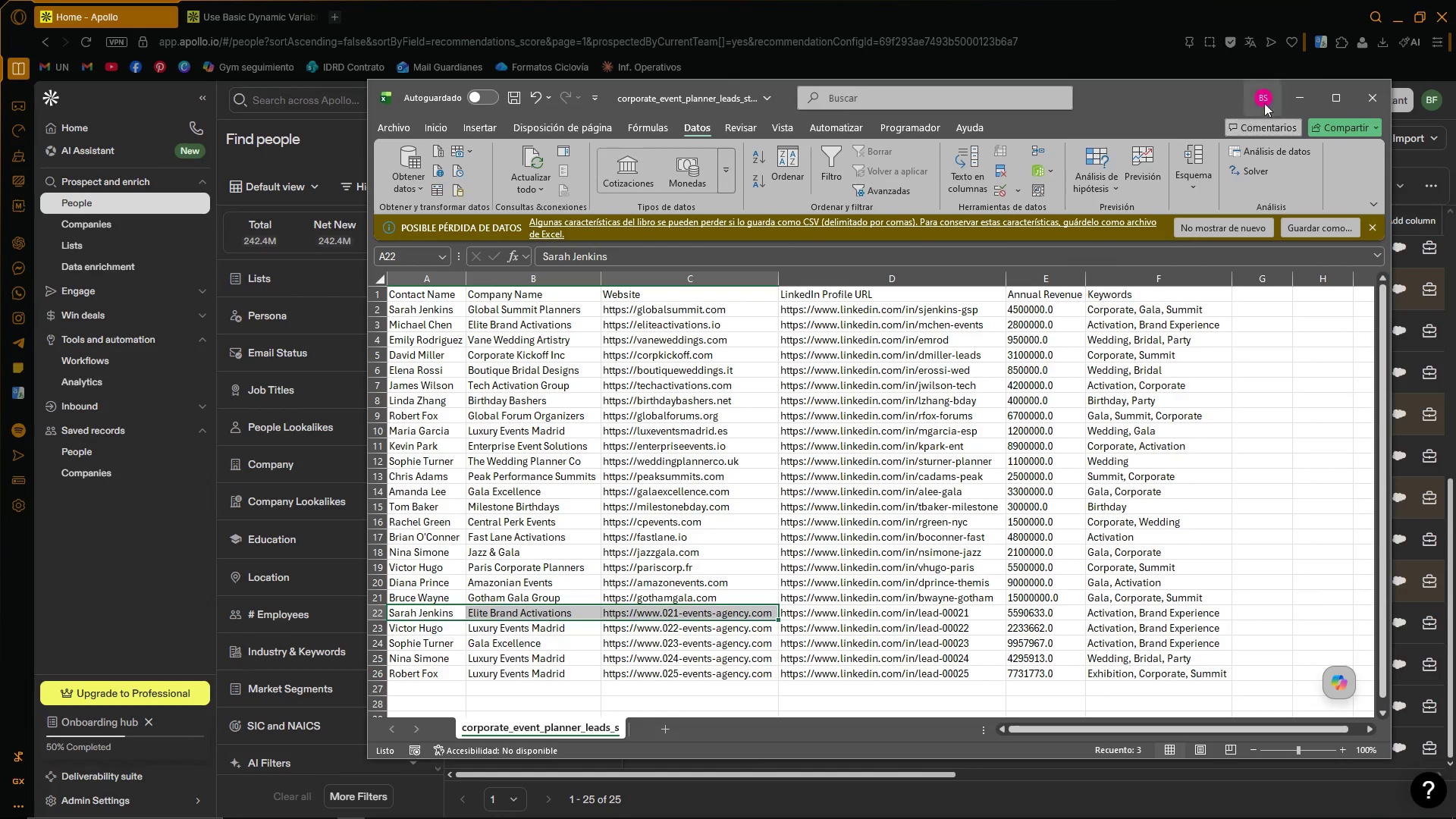 
left_click([1307, 91])
 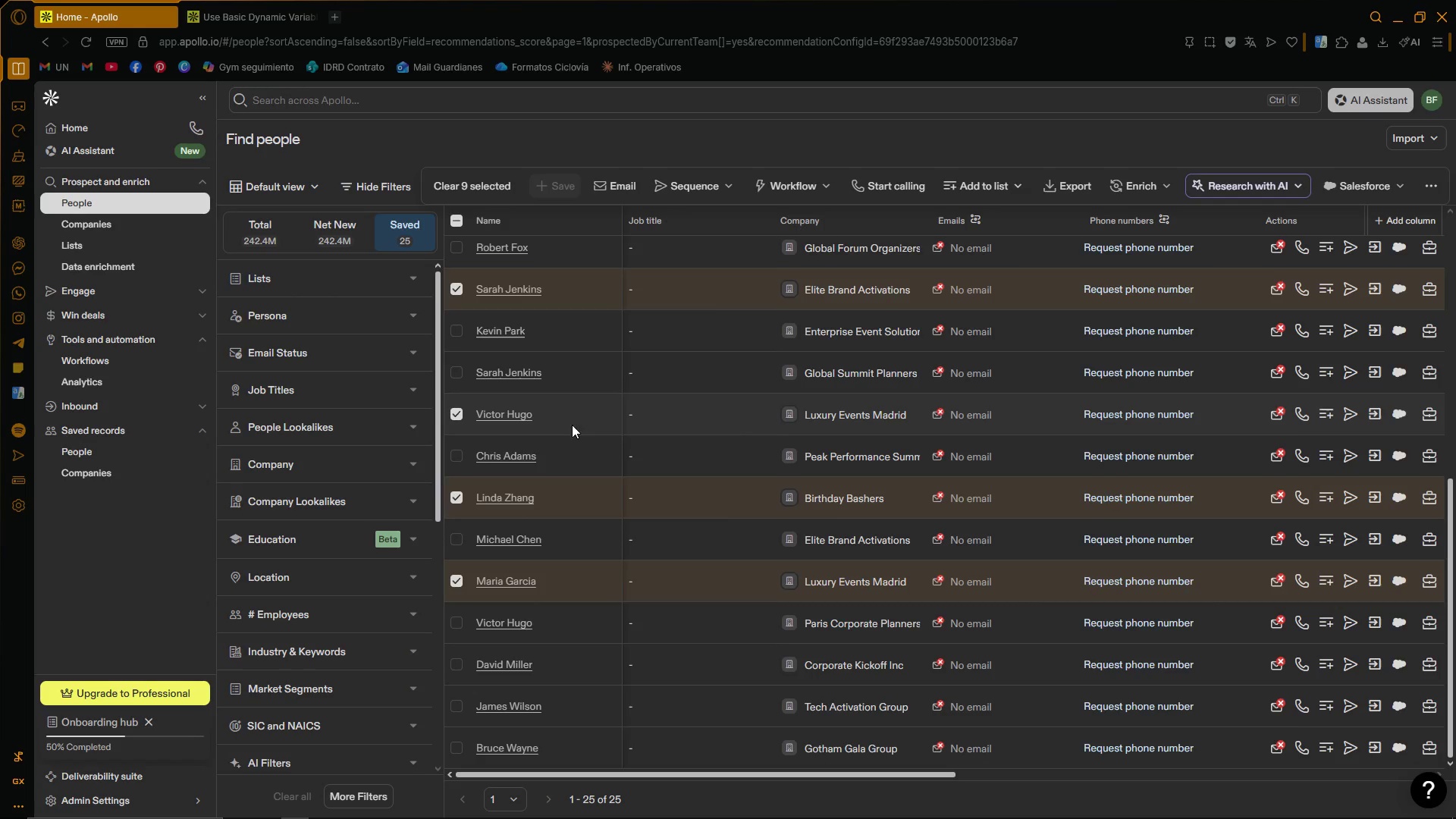 
scroll: coordinate [547, 485], scroll_direction: down, amount: 1.0
 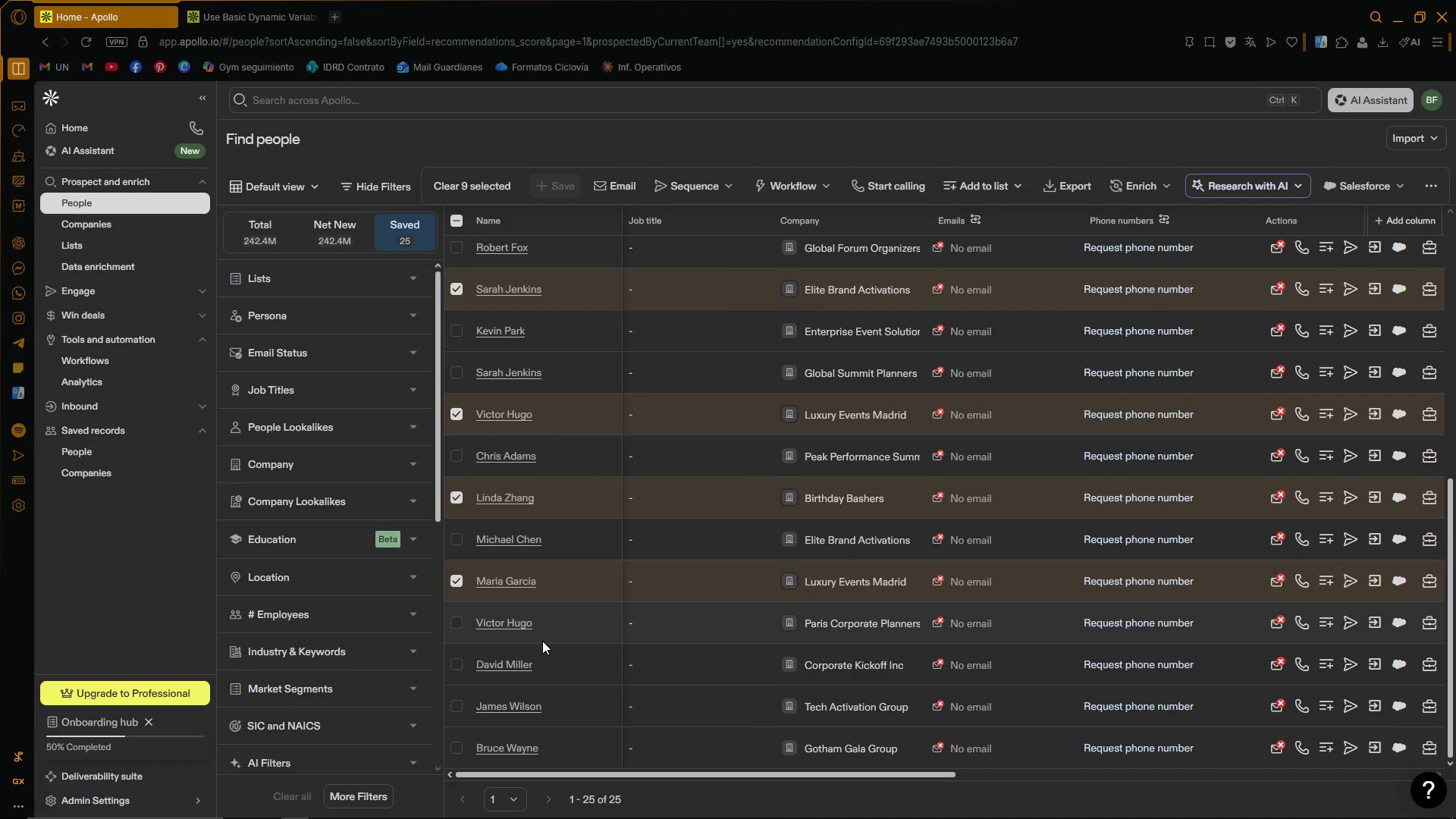 
scroll: coordinate [533, 596], scroll_direction: up, amount: 9.0
 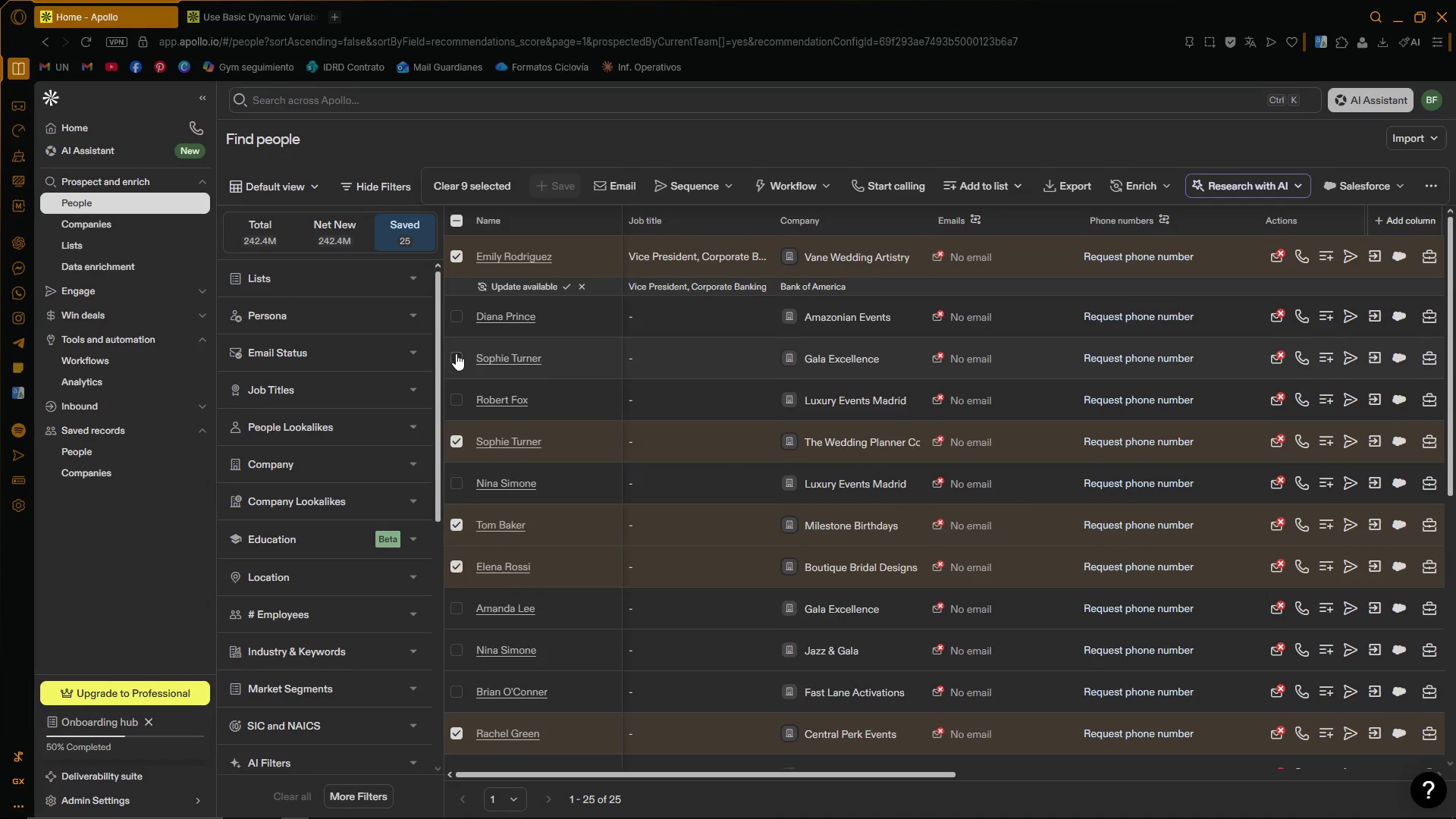 
left_click([453, 356])
 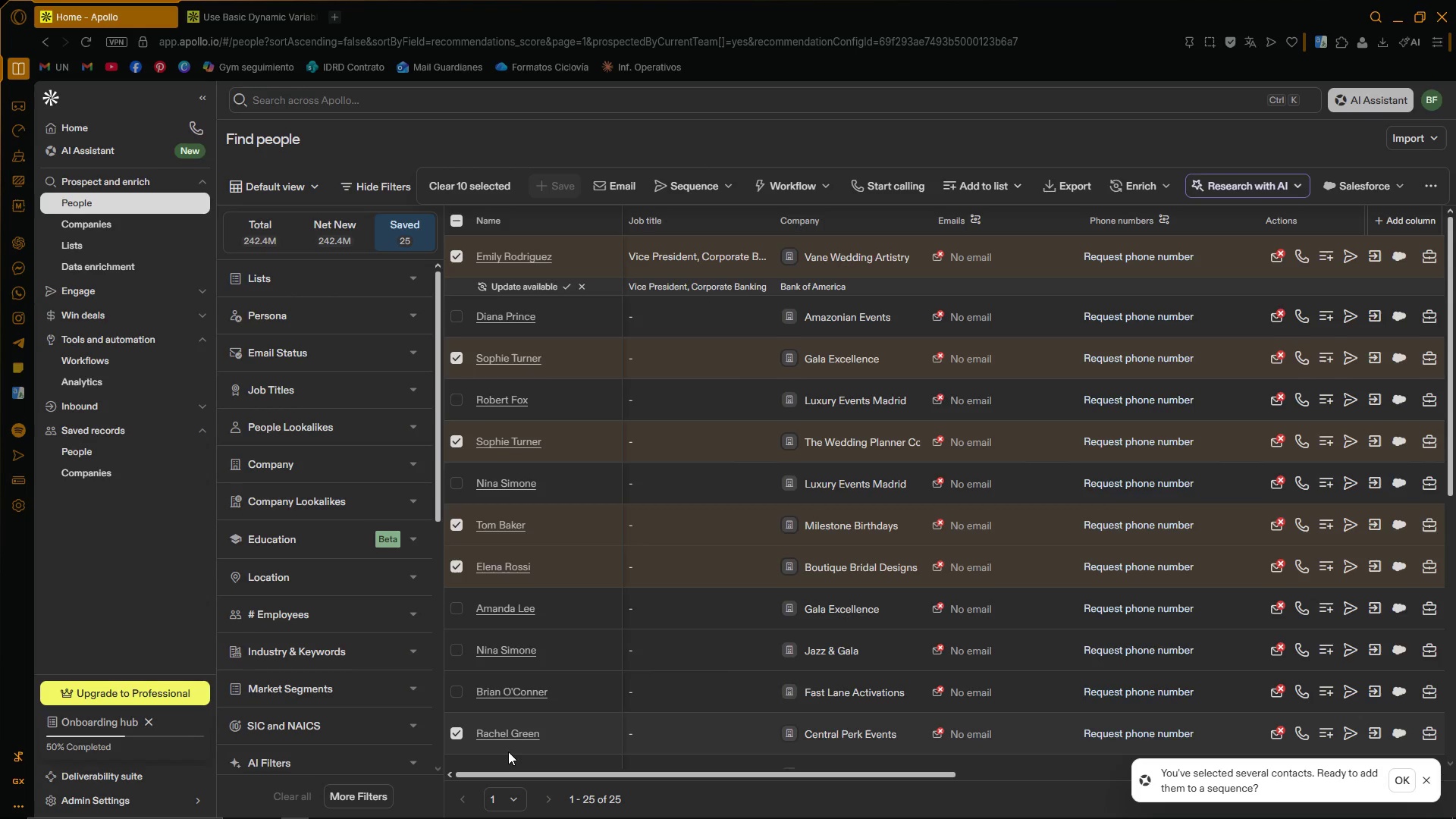 
wait(6.66)
 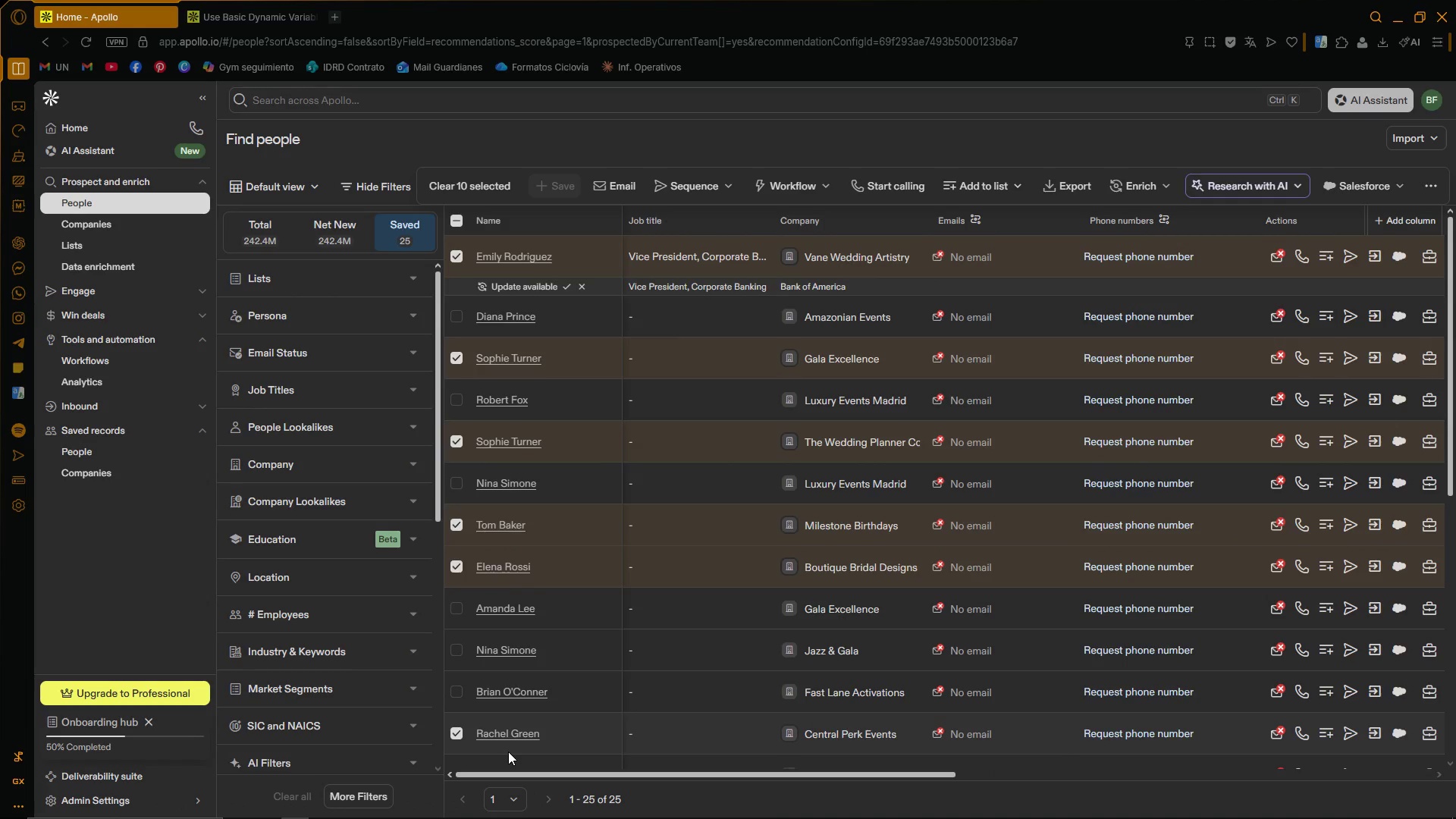 
left_click([350, 805])
 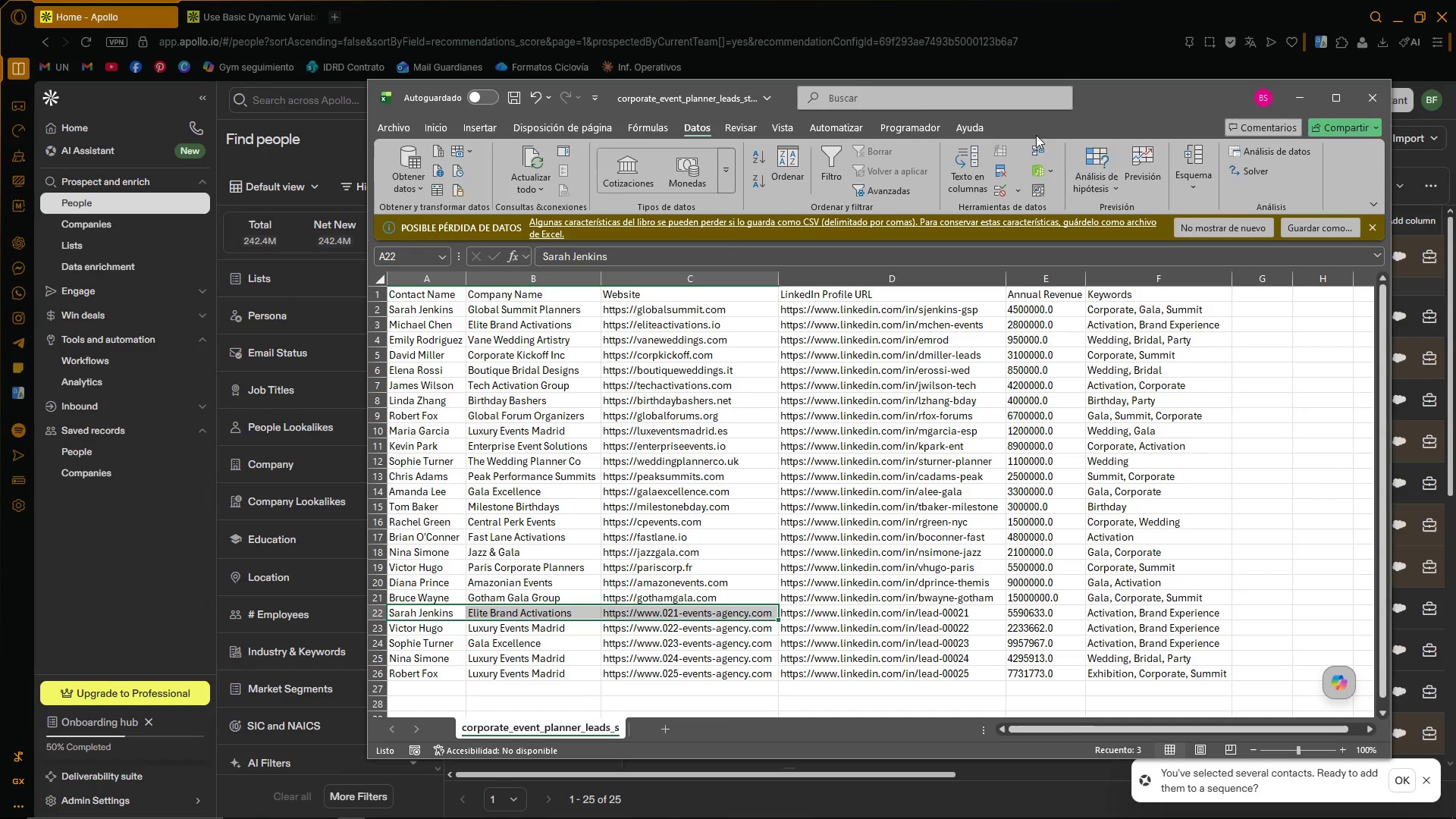 
left_click([1300, 103])
 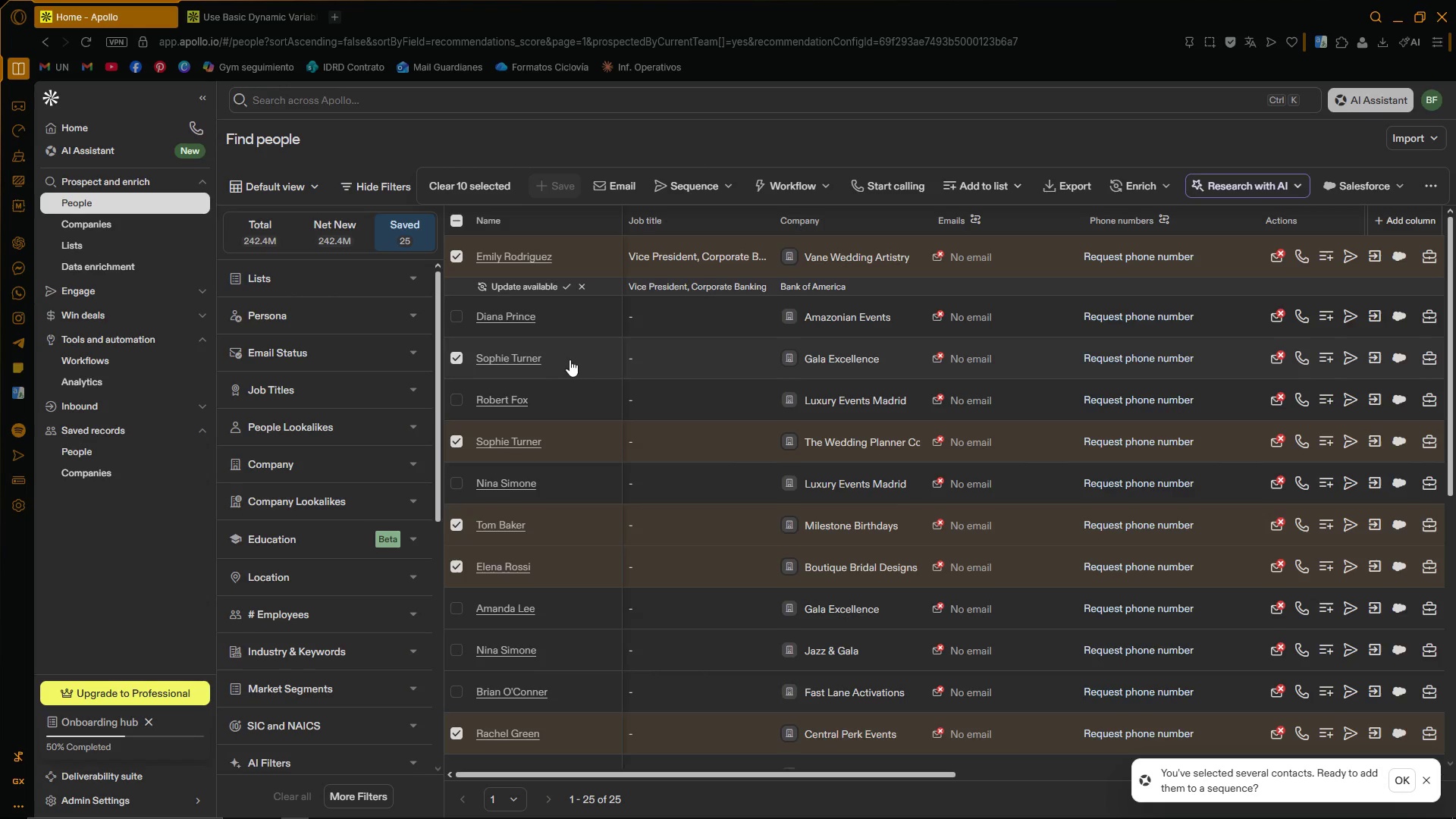 
scroll: coordinate [549, 346], scroll_direction: down, amount: 1.0
 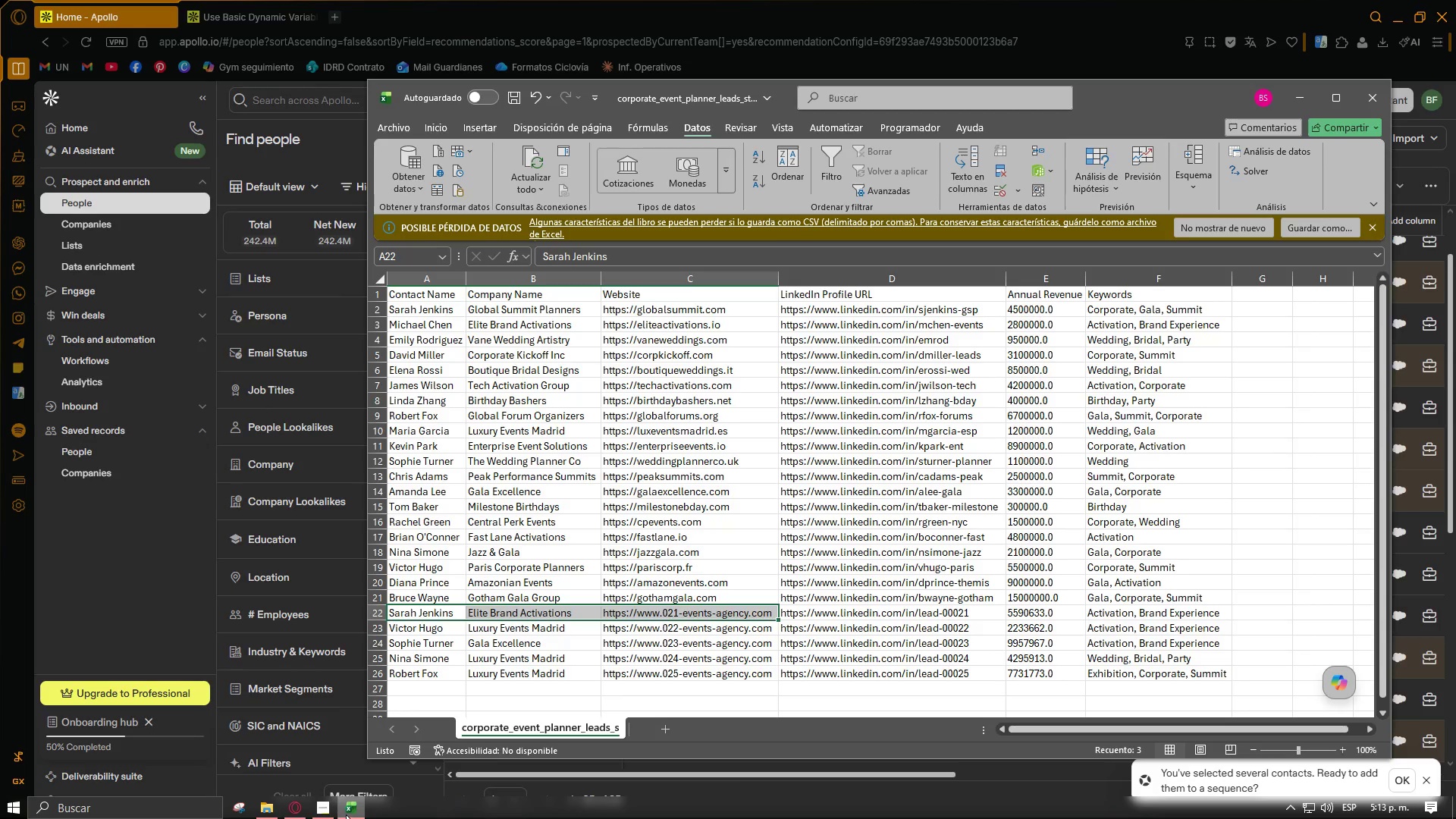 
left_click([346, 811])
 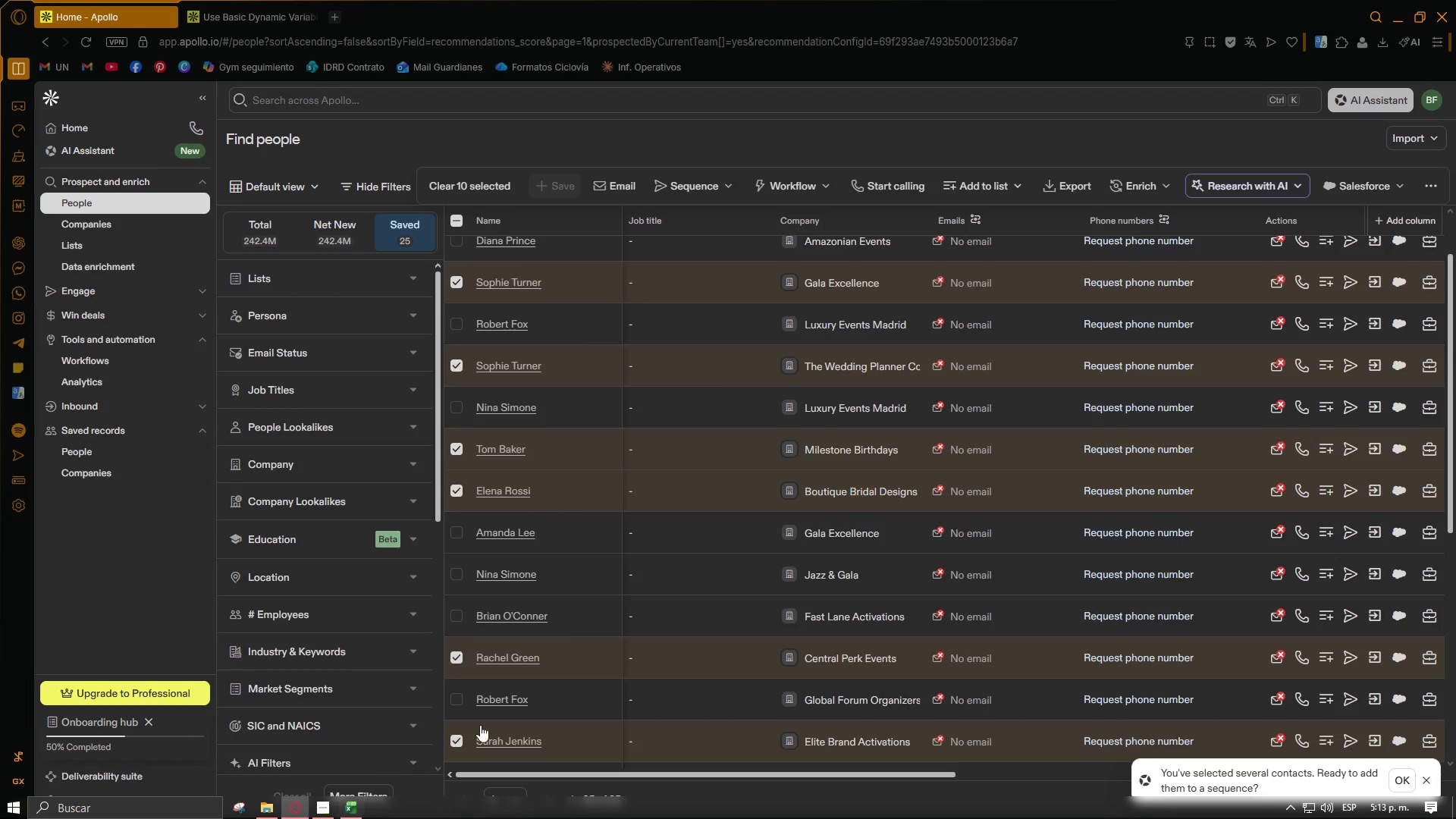 
scroll: coordinate [581, 572], scroll_direction: down, amount: 8.0
 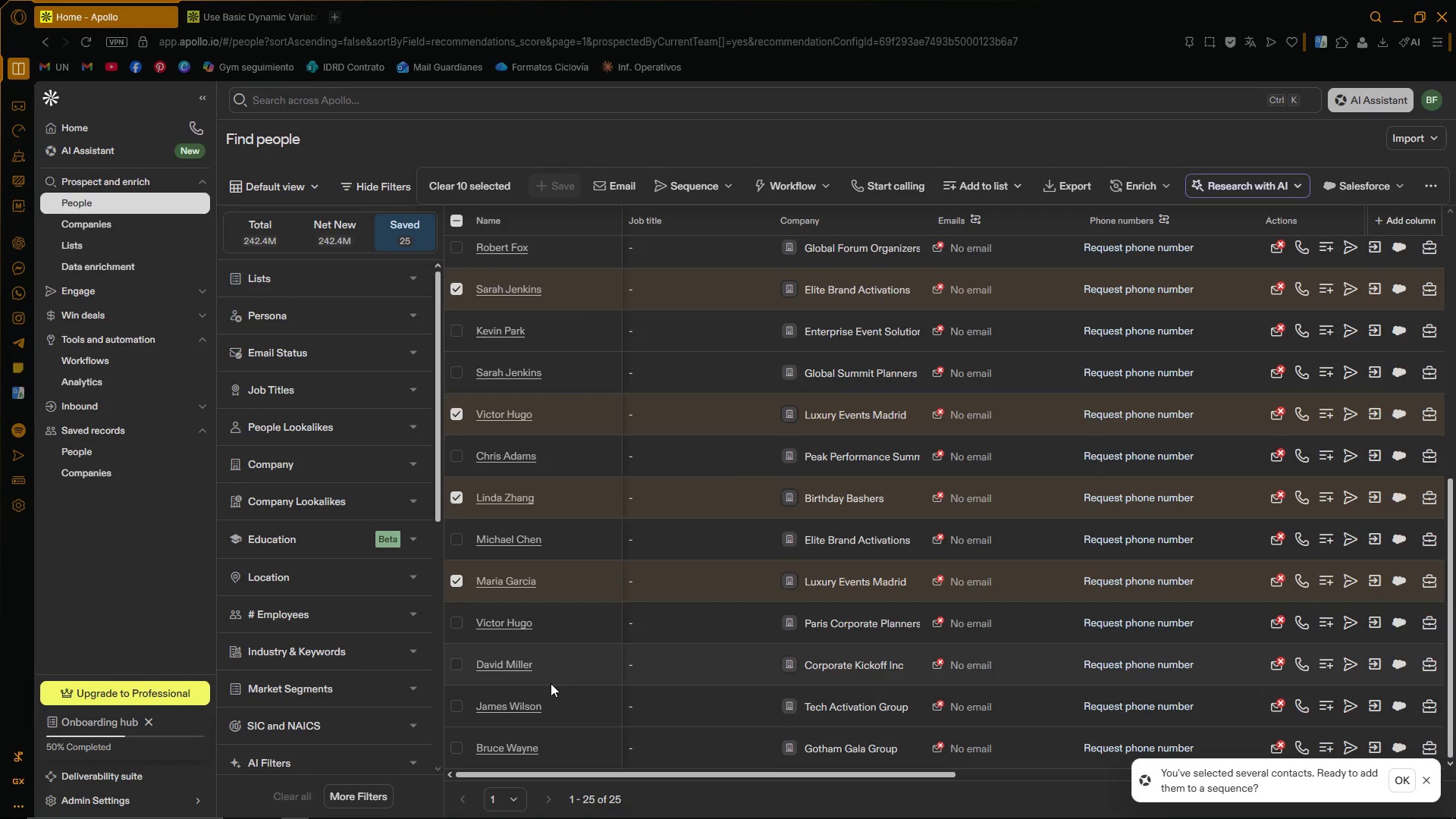 
scroll: coordinate [595, 530], scroll_direction: up, amount: 7.0
 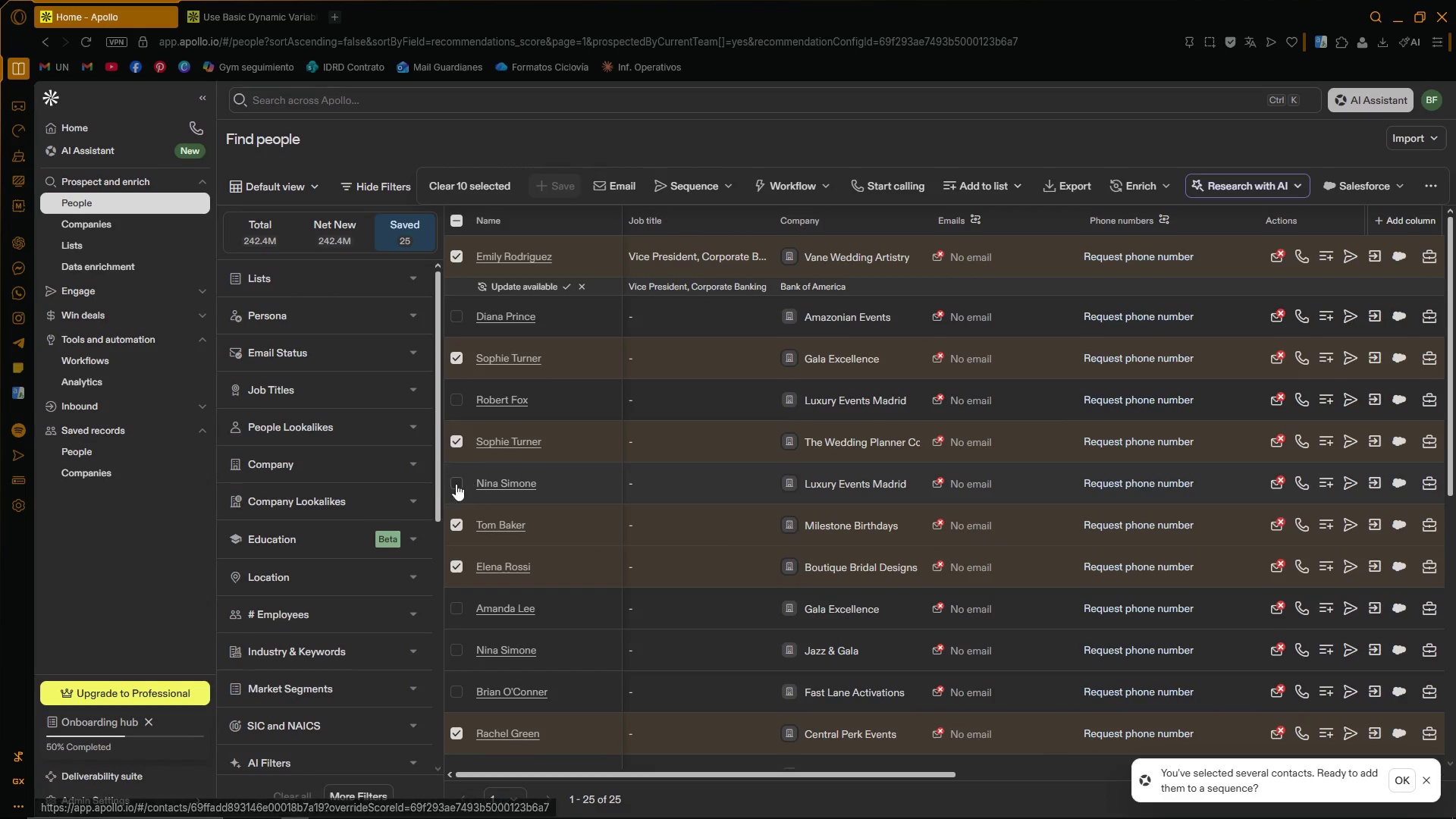 
left_click([457, 482])
 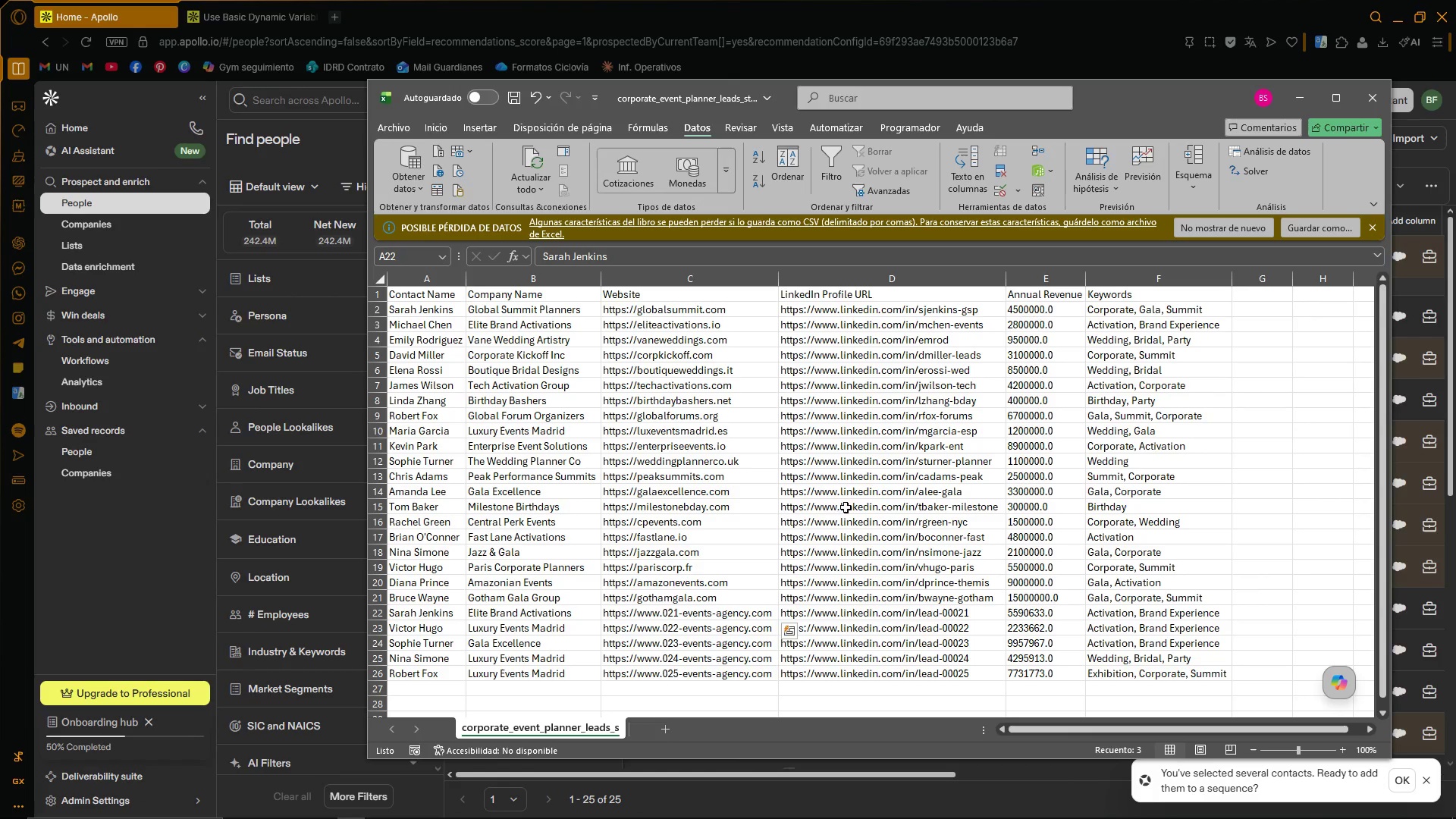 
wait(5.86)
 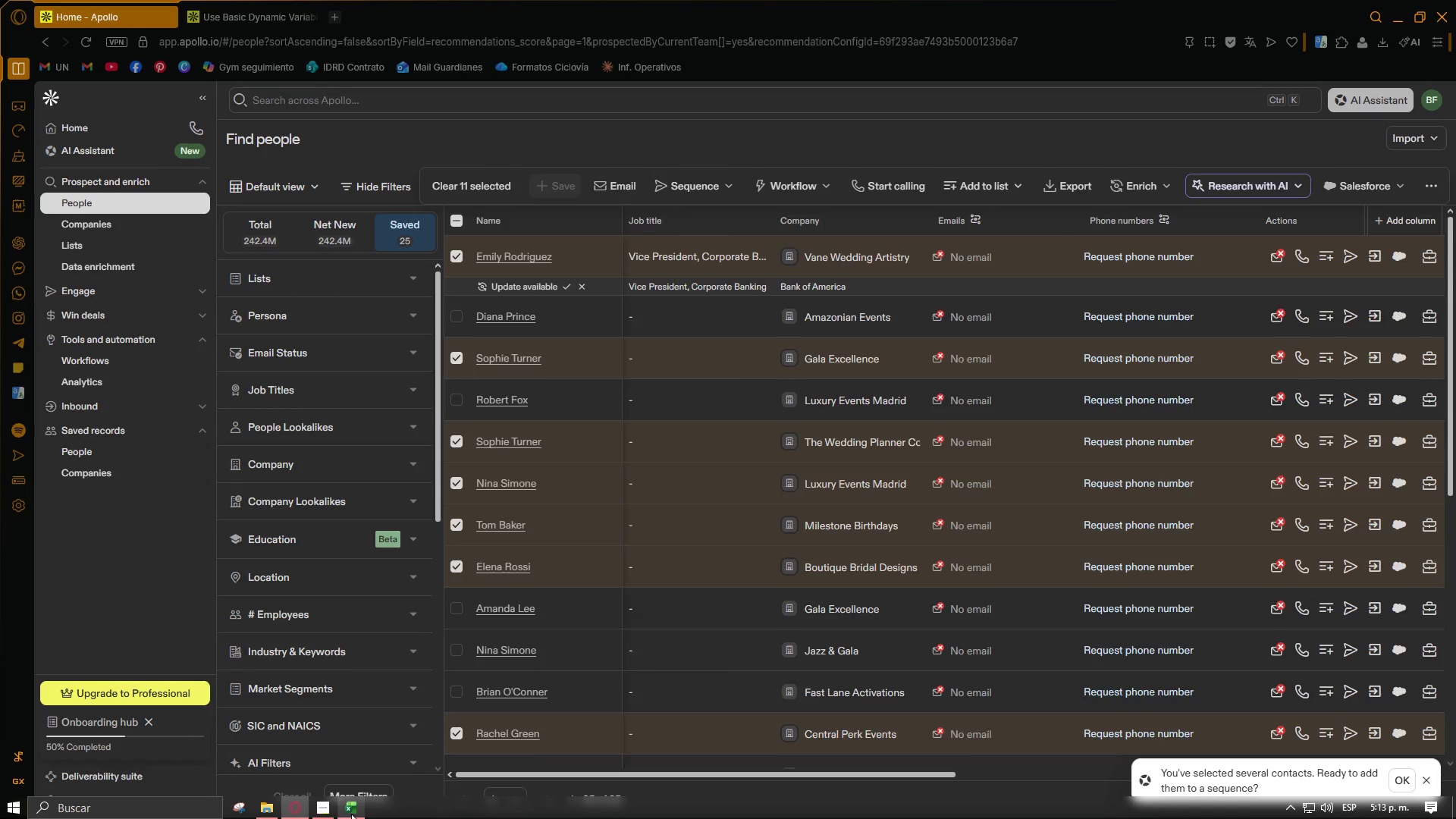 
left_click([1298, 101])
 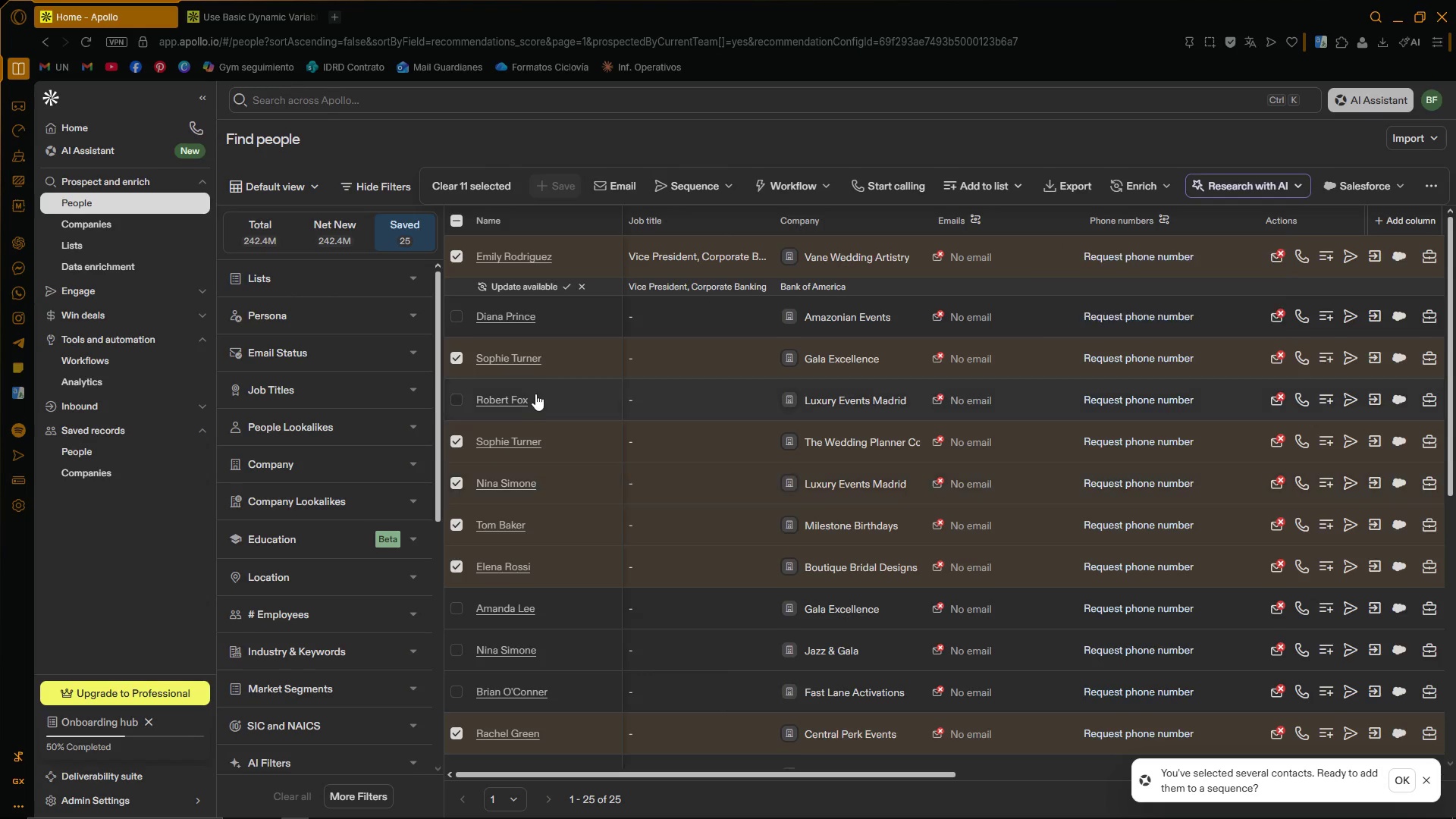 
scroll: coordinate [557, 412], scroll_direction: up, amount: 1.0
 